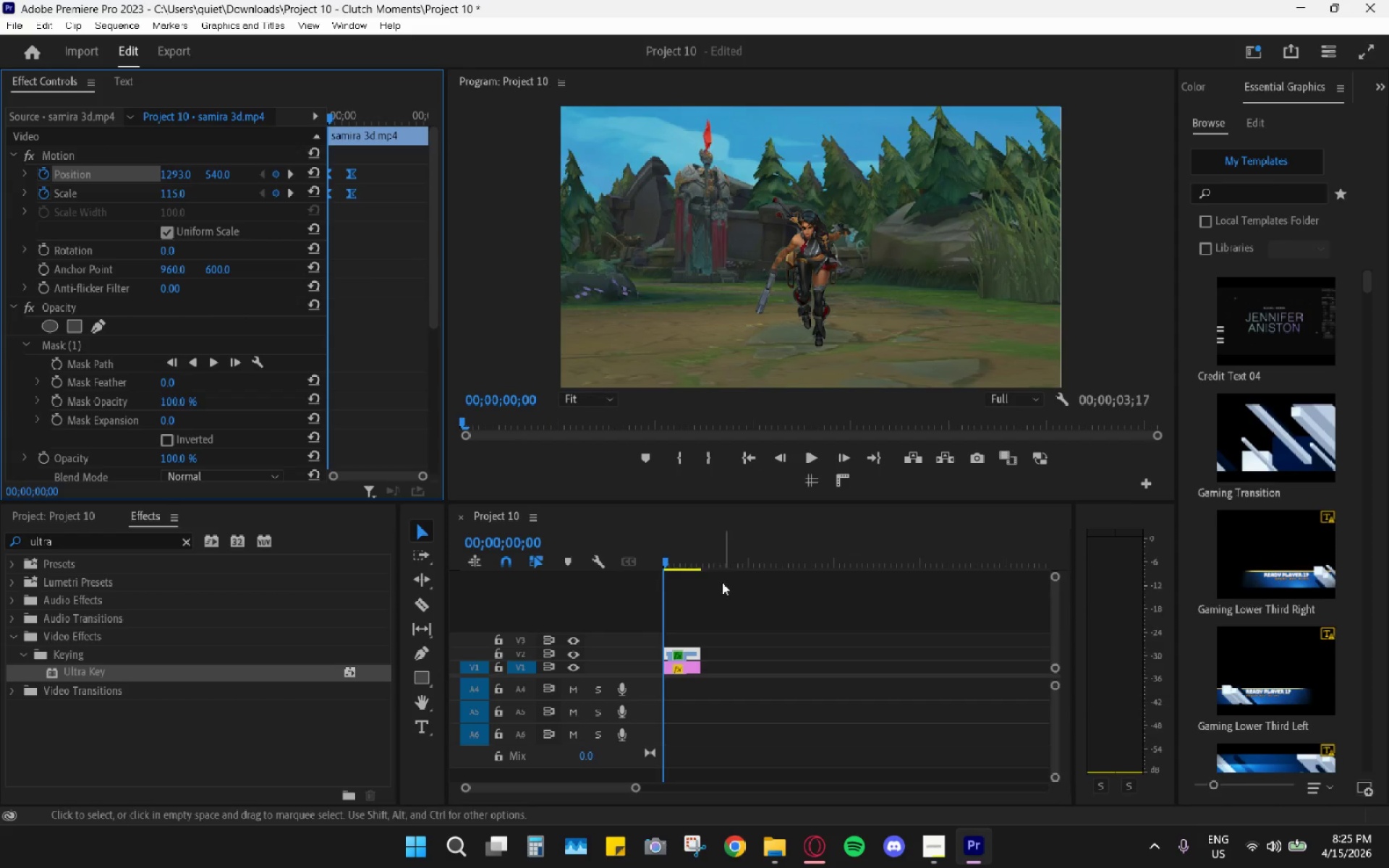 
left_click_drag(start_coordinate=[681, 542], to_coordinate=[619, 543])
 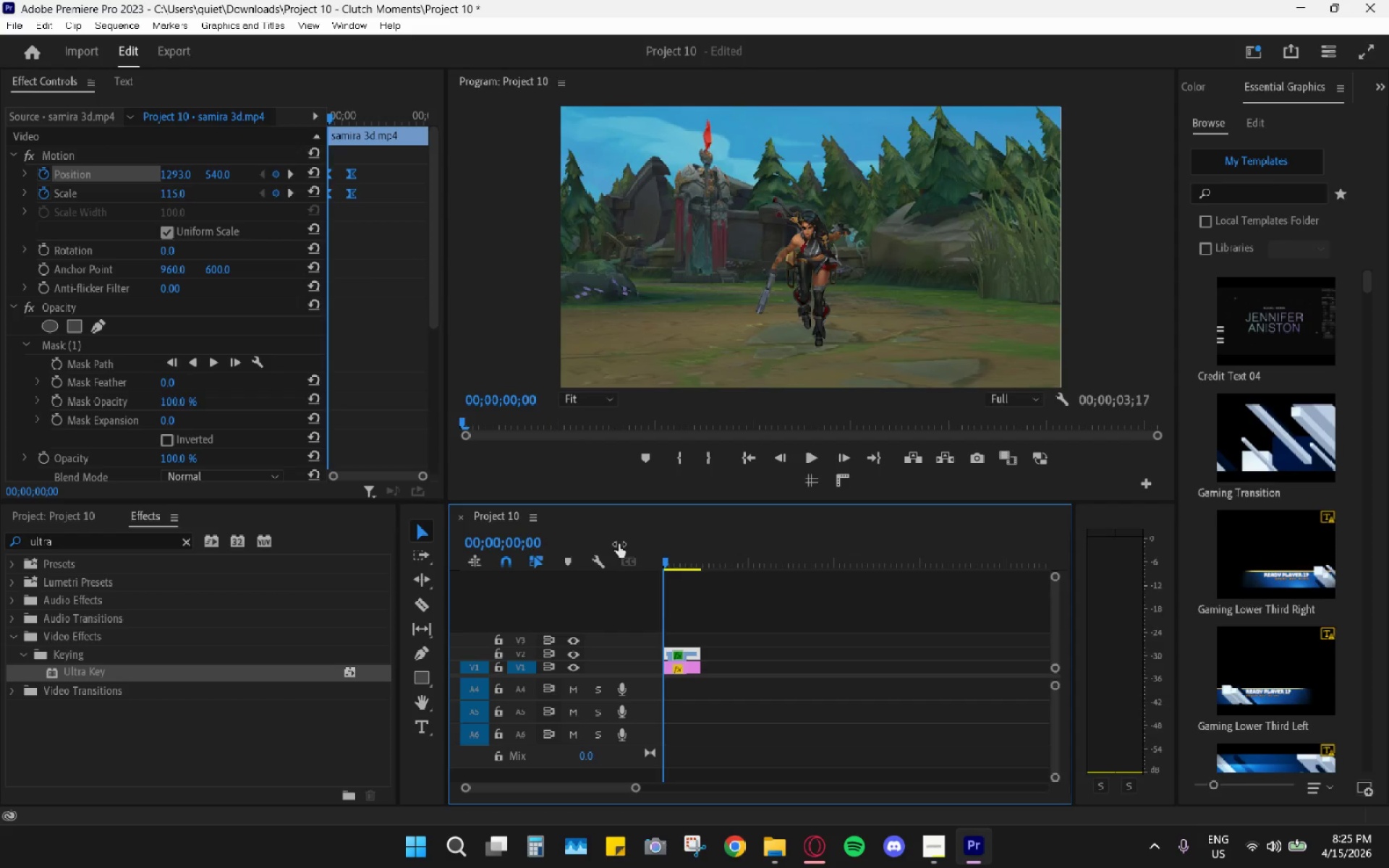 
key(Space)
 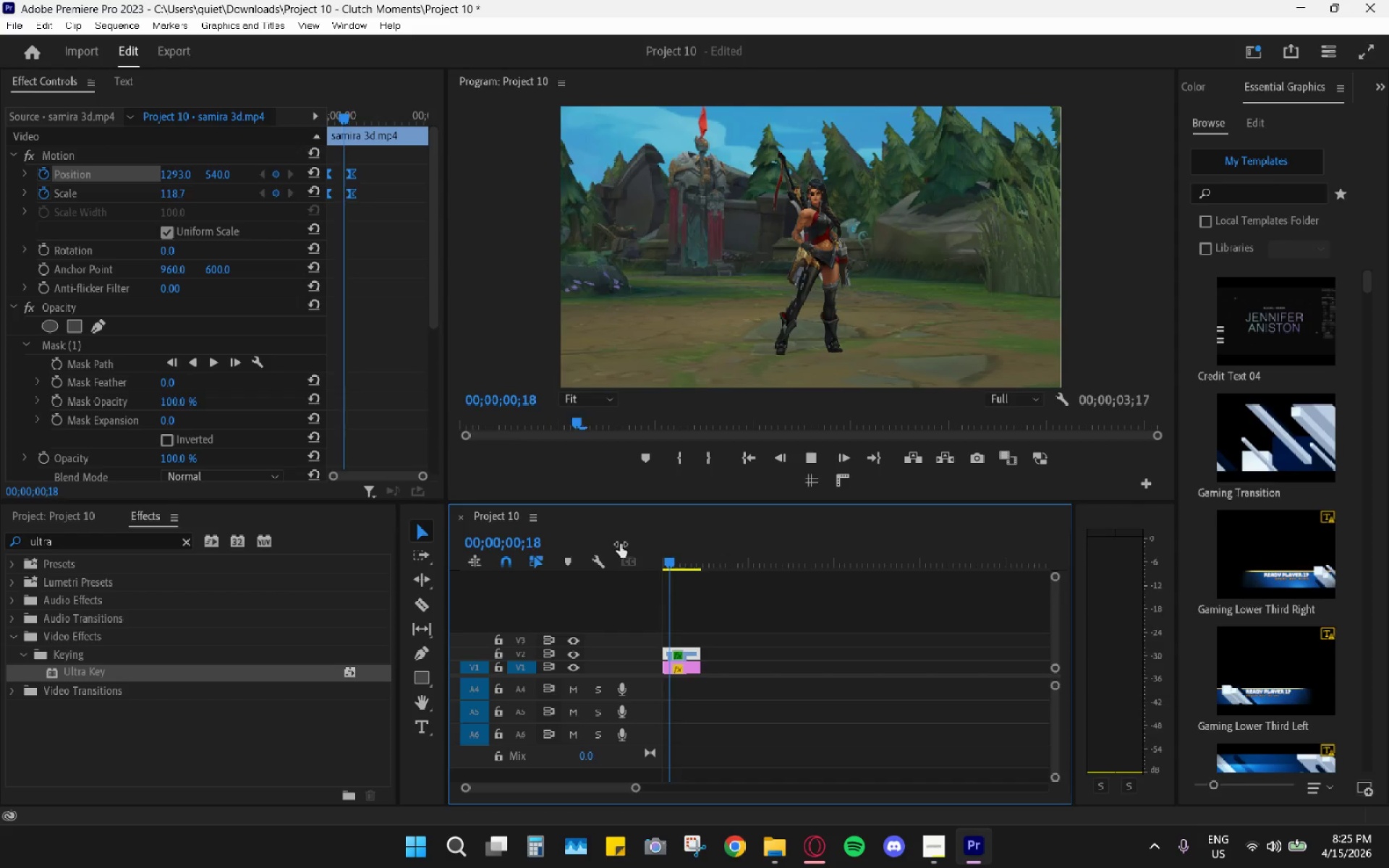 
key(Space)
 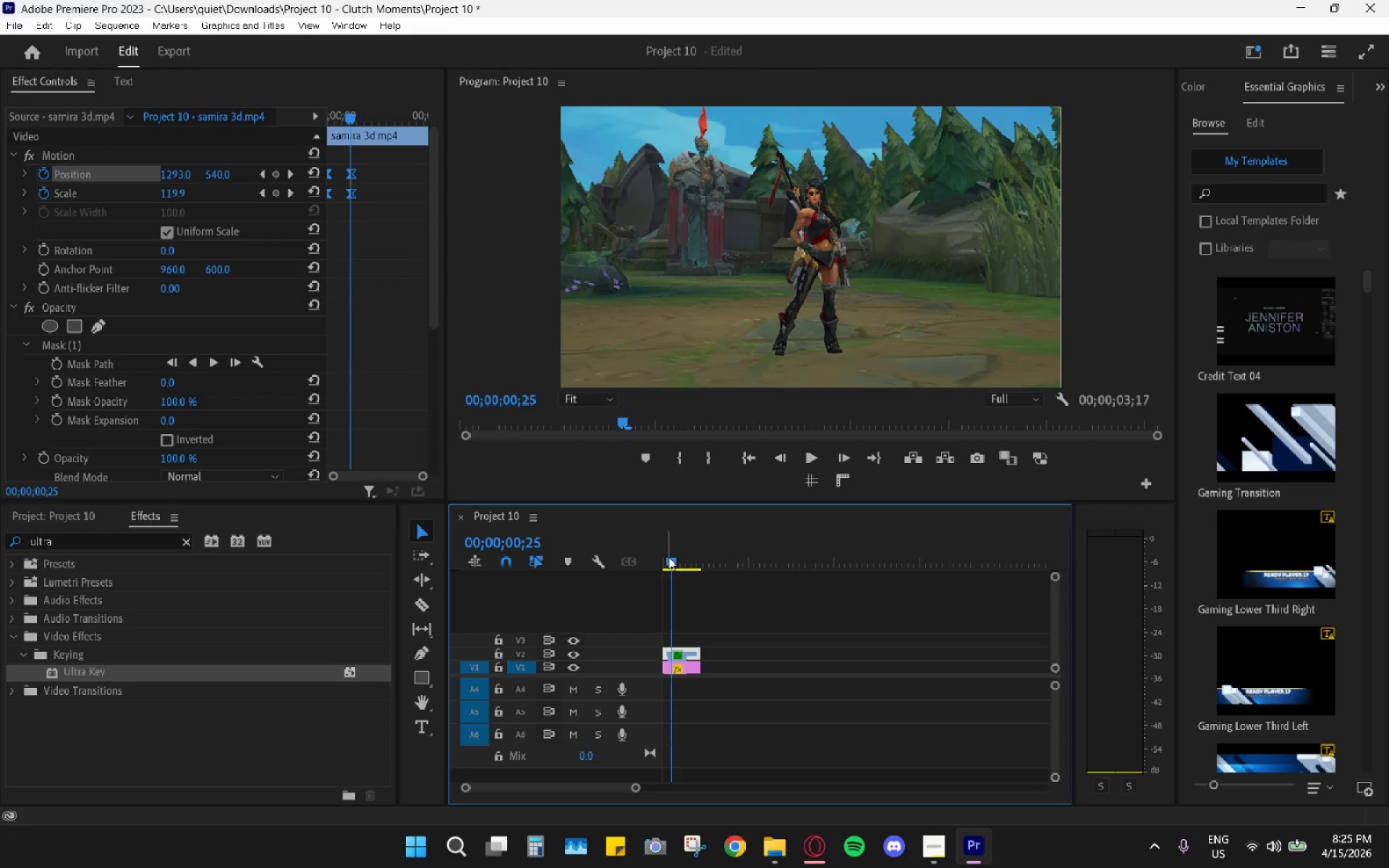 
left_click_drag(start_coordinate=[668, 557], to_coordinate=[646, 553])
 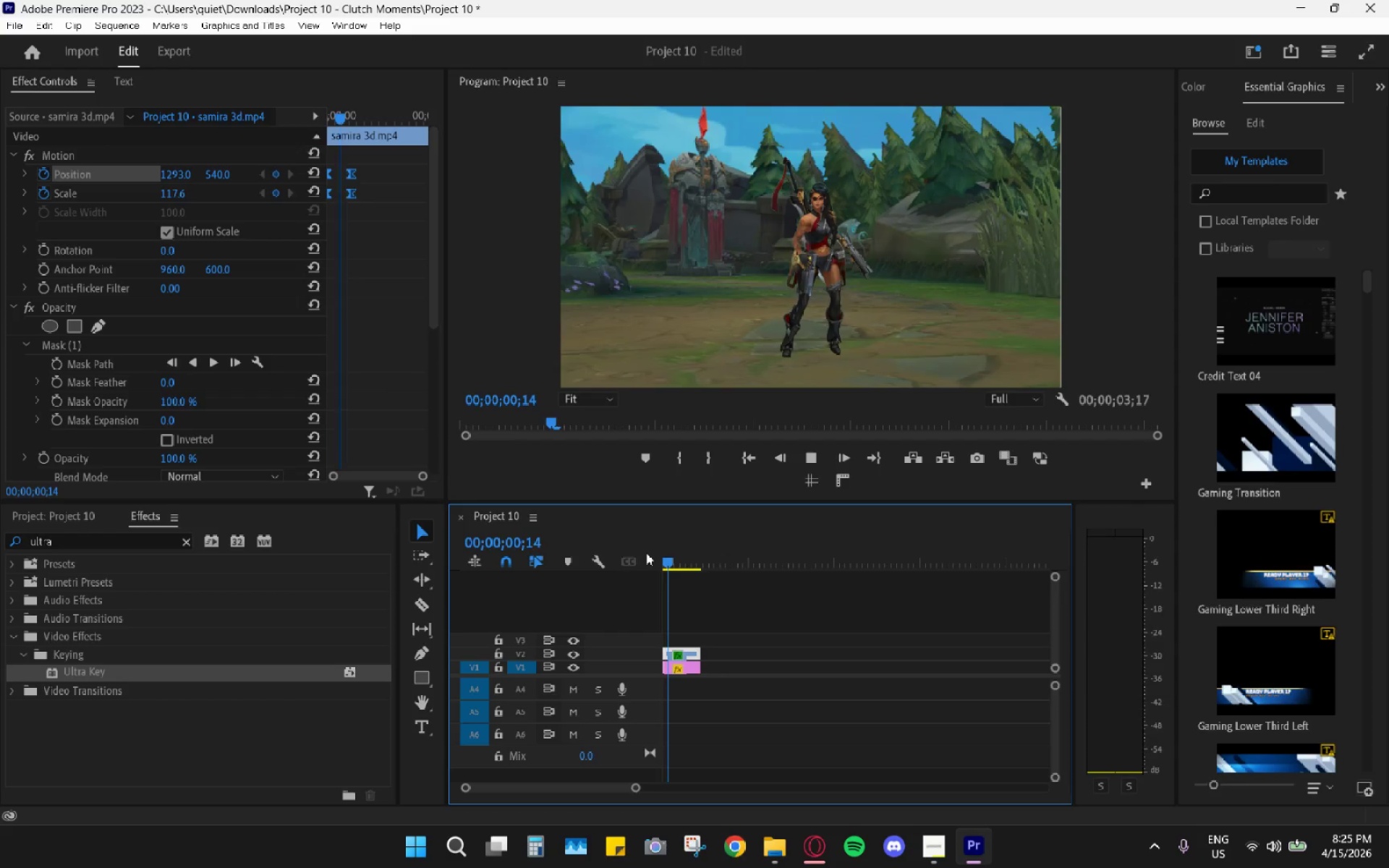 
key(Space)
 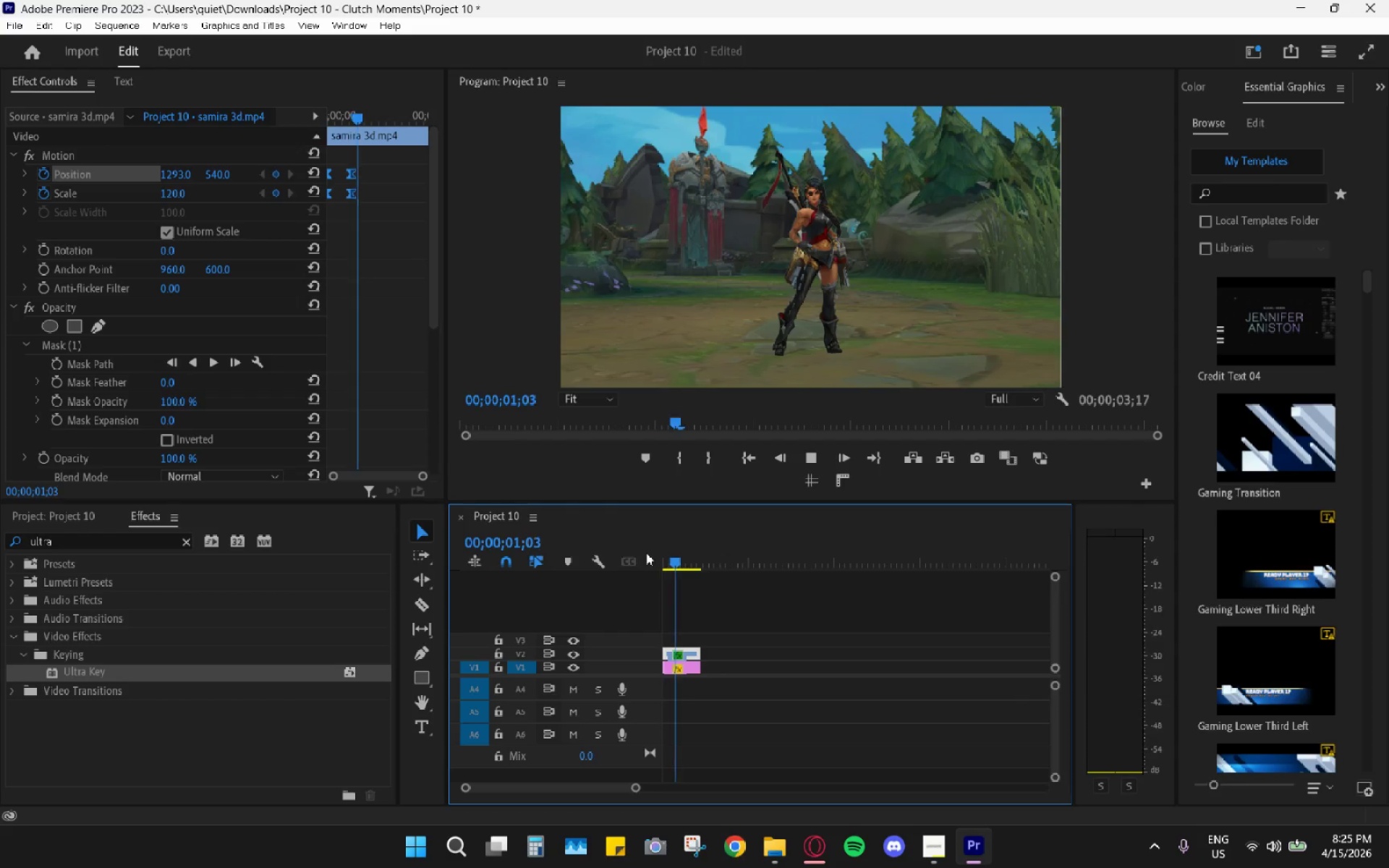 
key(Space)
 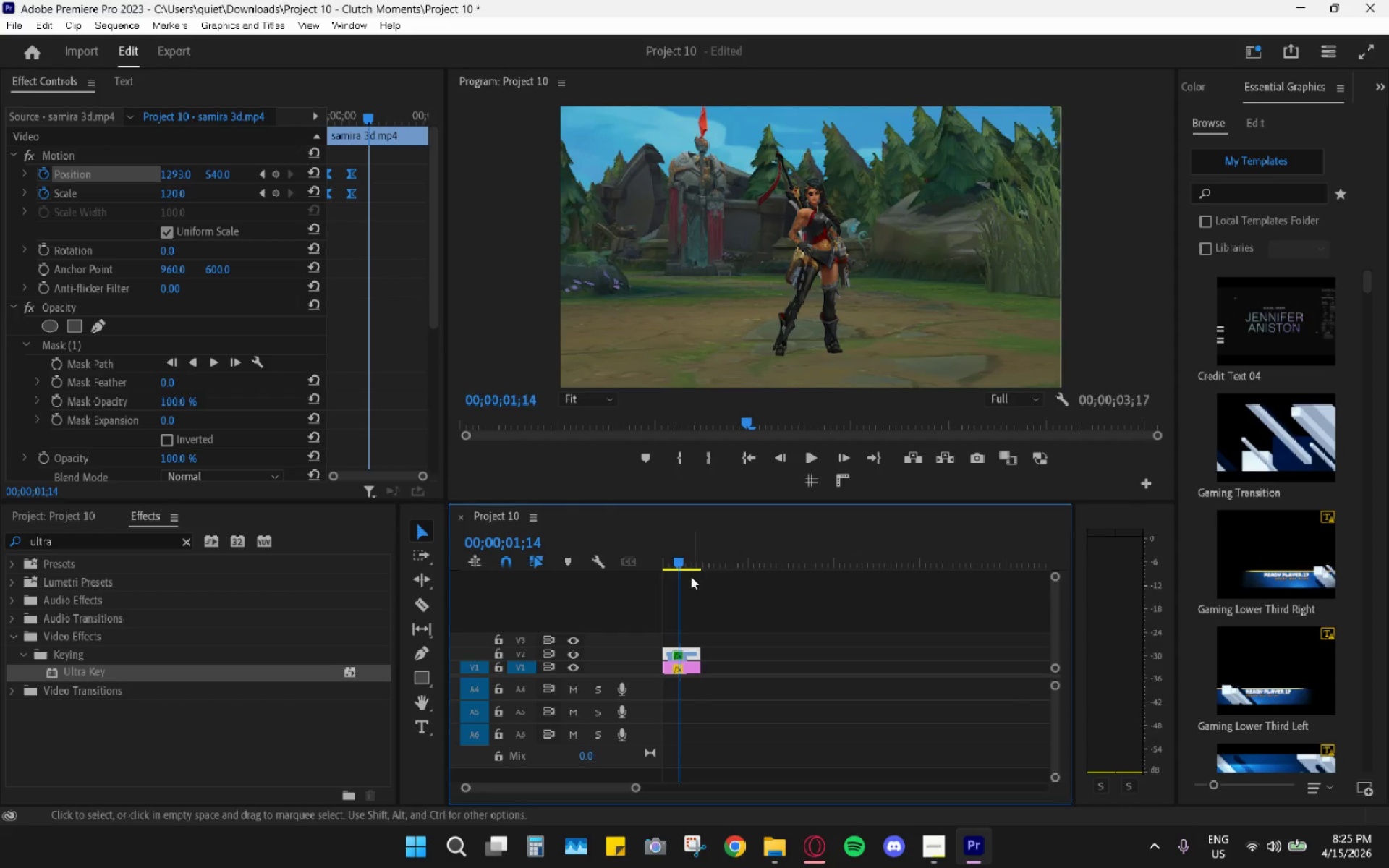 
left_click_drag(start_coordinate=[676, 561], to_coordinate=[661, 558])
 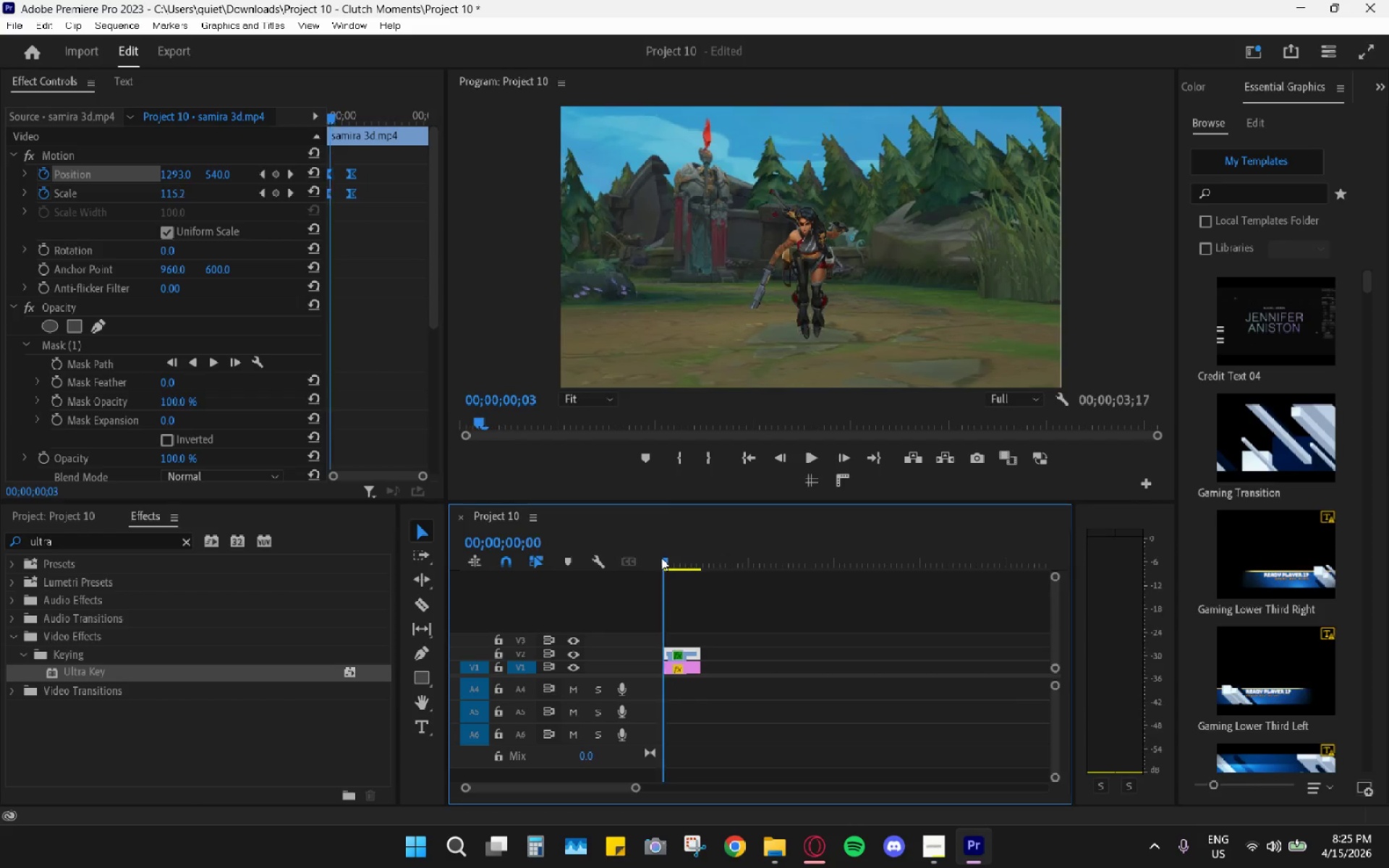 
key(Space)
 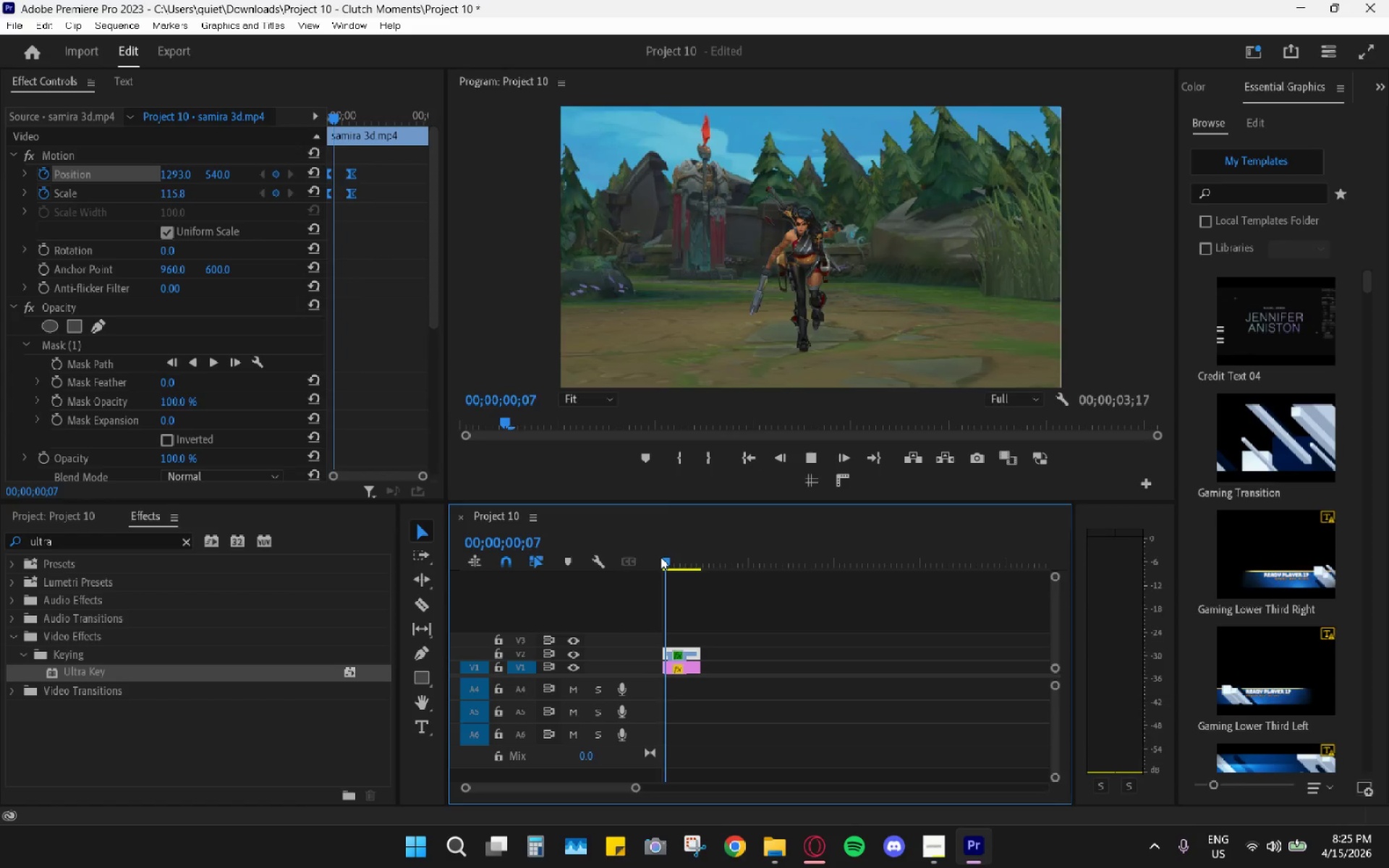 
key(Space)
 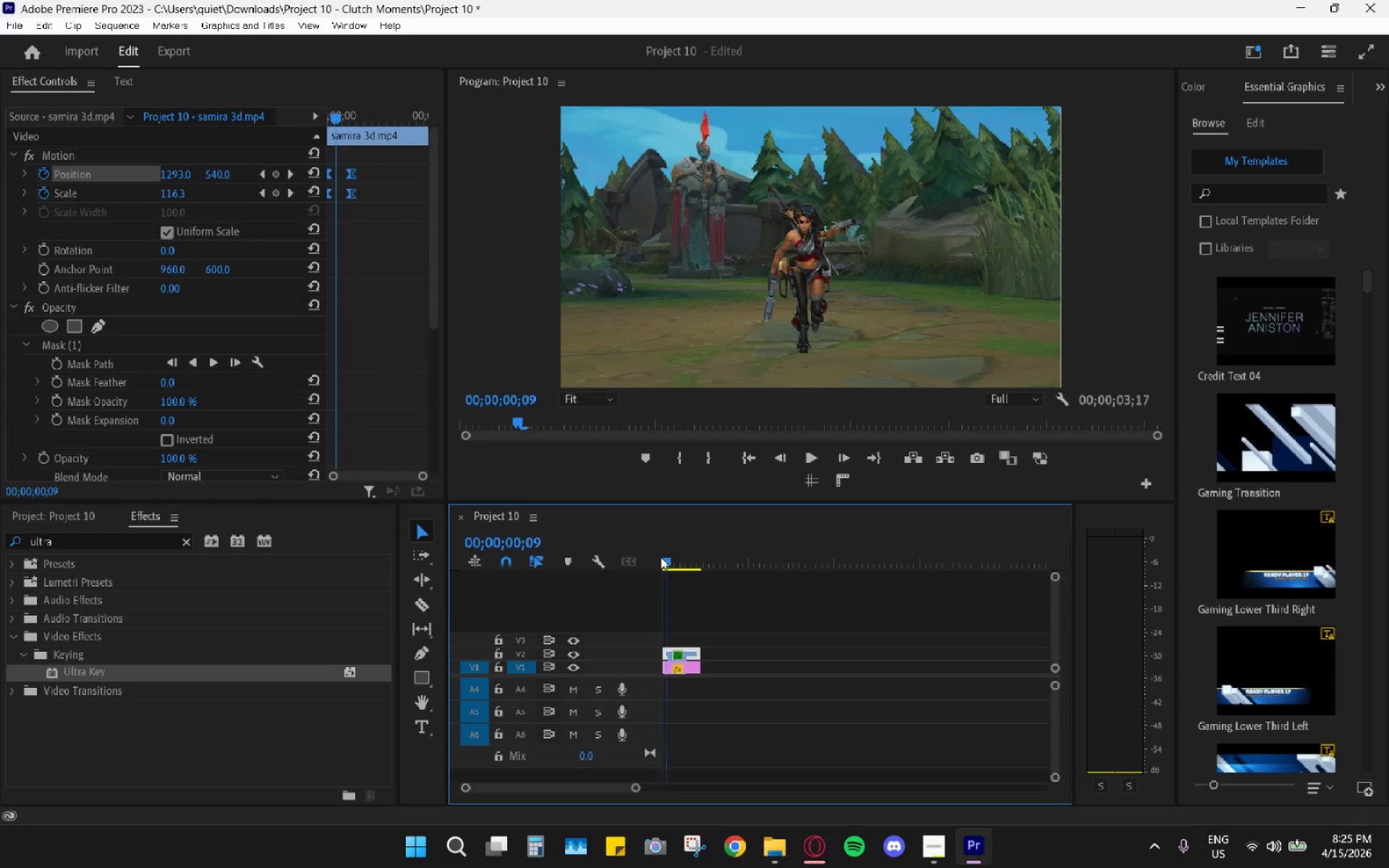 
key(Space)
 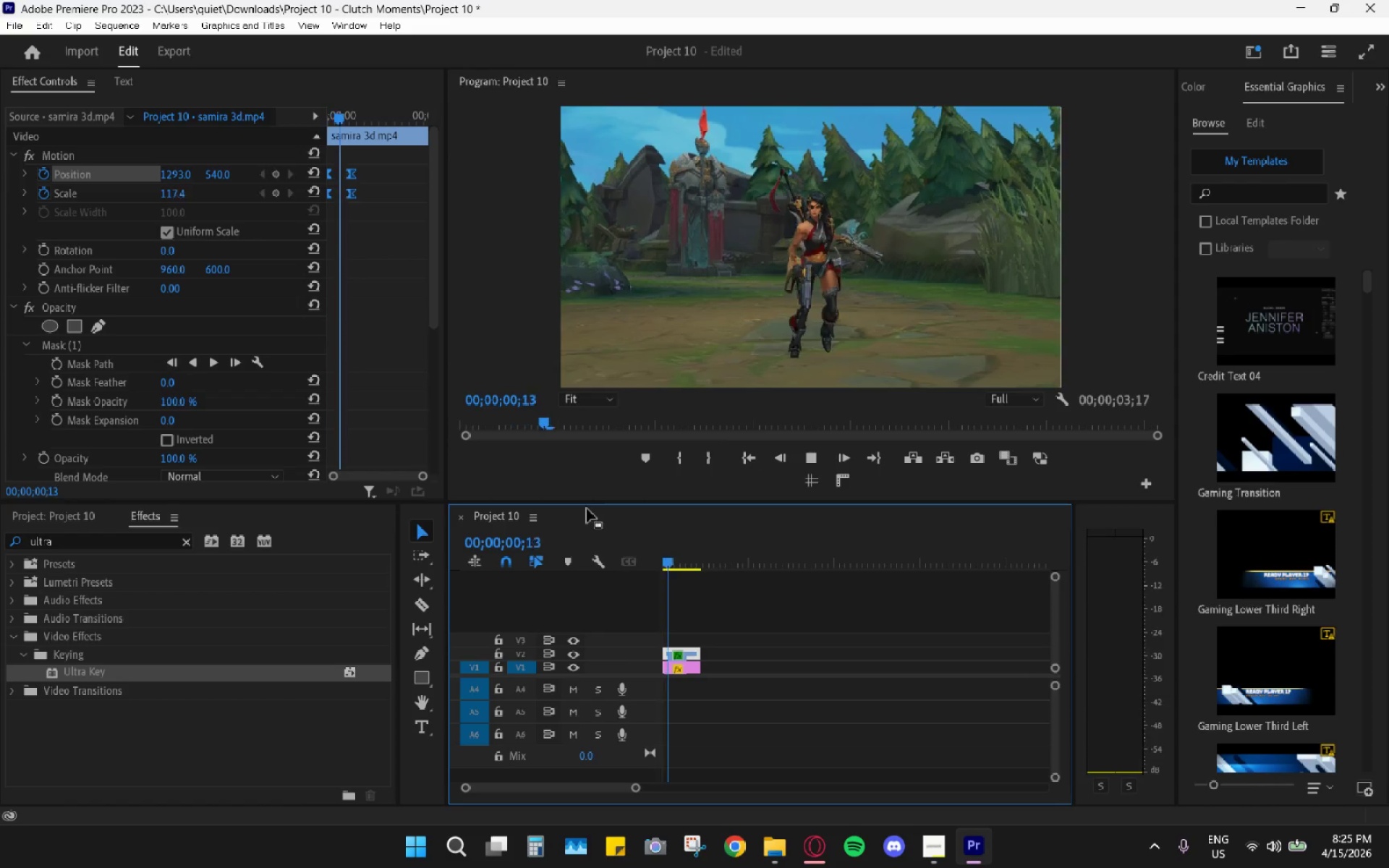 
key(Space)
 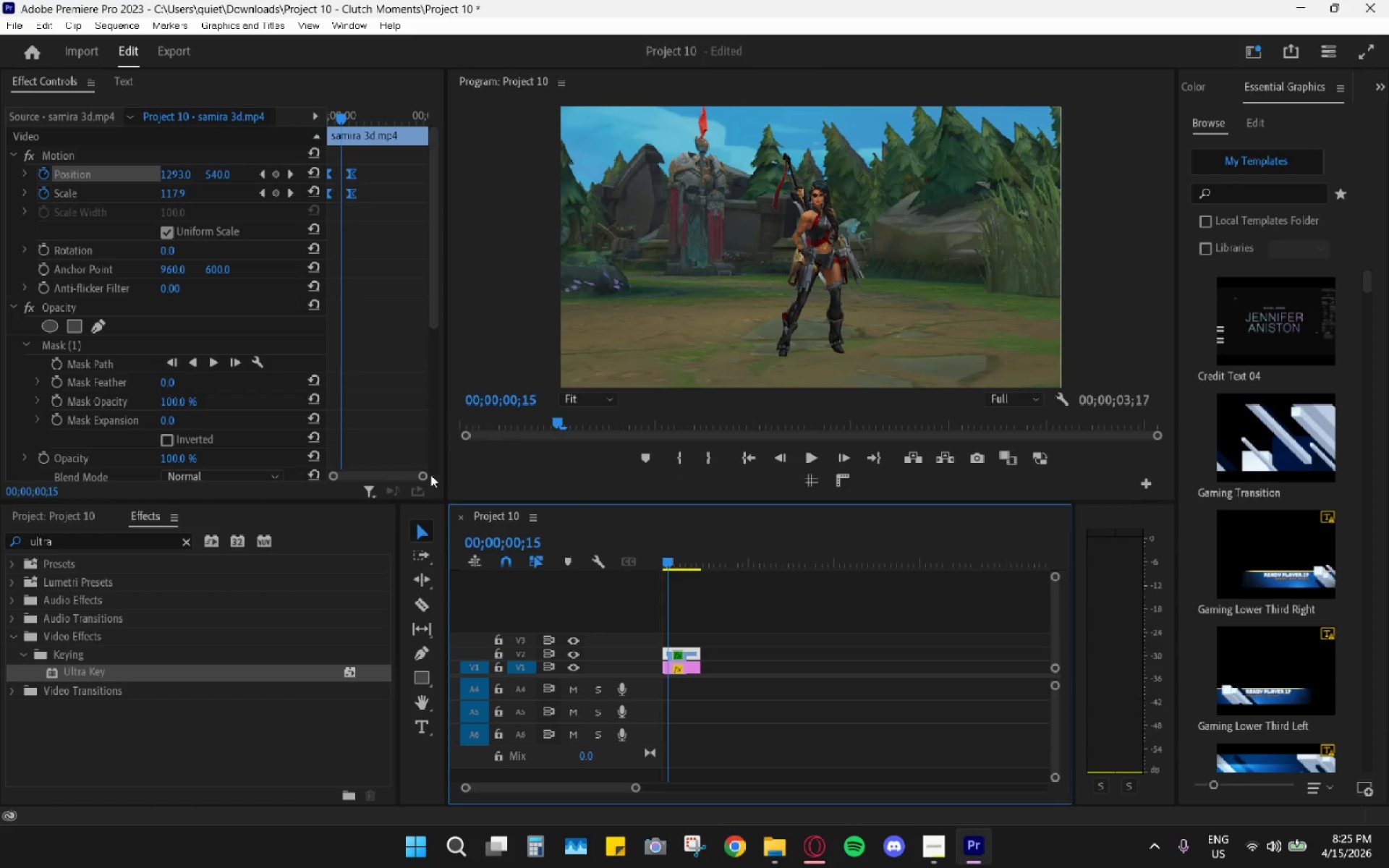 
key(Space)
 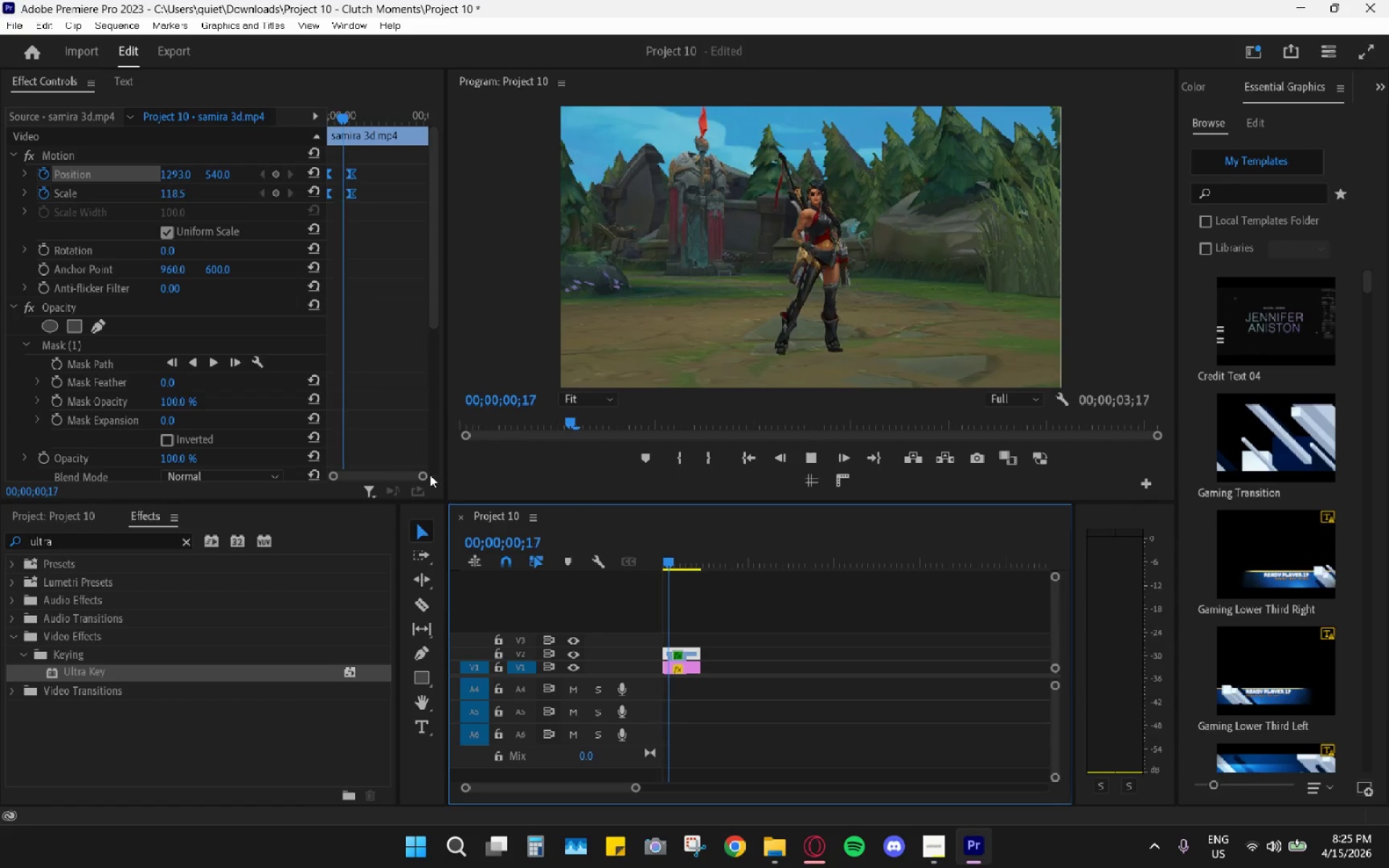 
key(Space)
 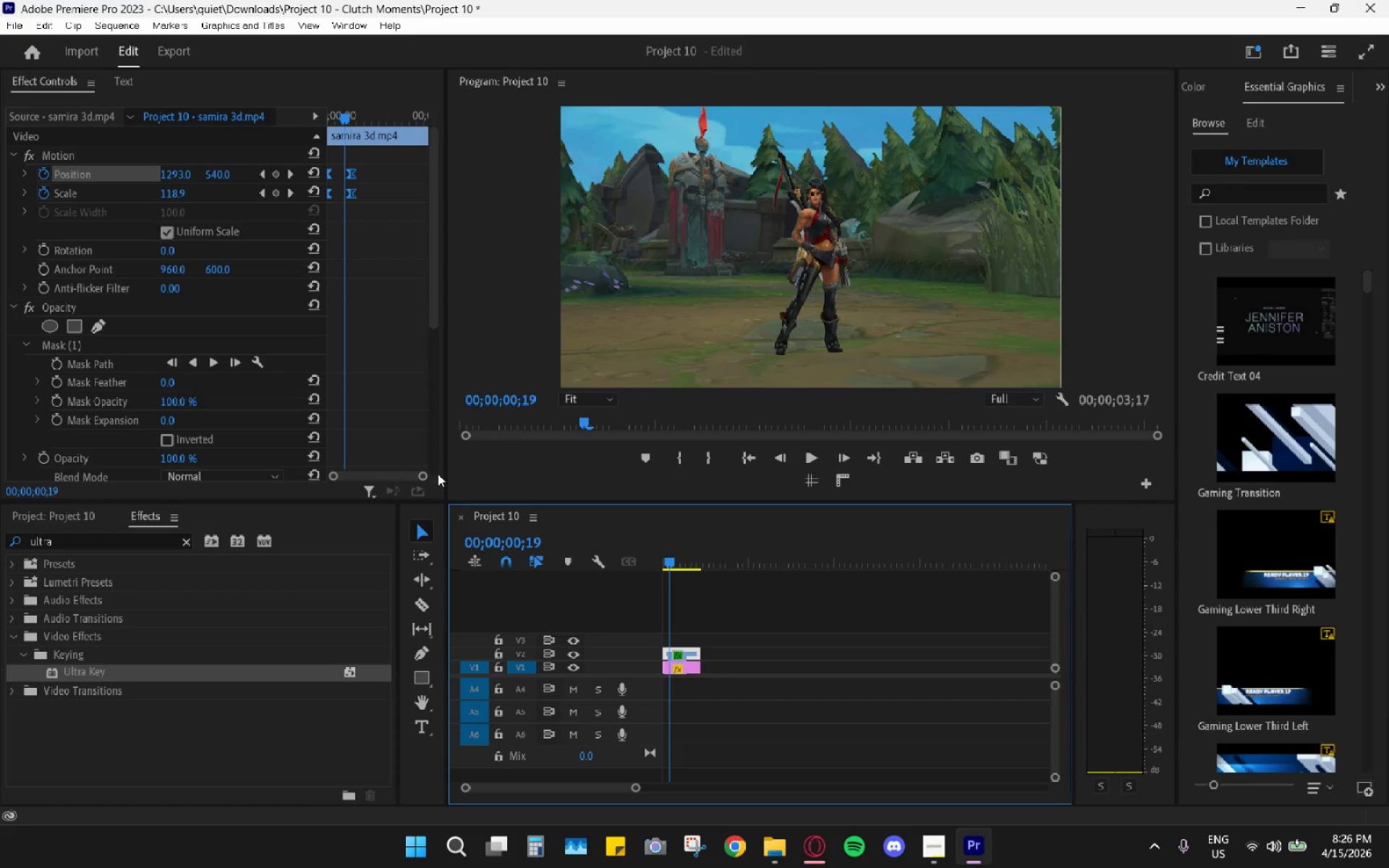 
left_click_drag(start_coordinate=[414, 476], to_coordinate=[399, 478])
 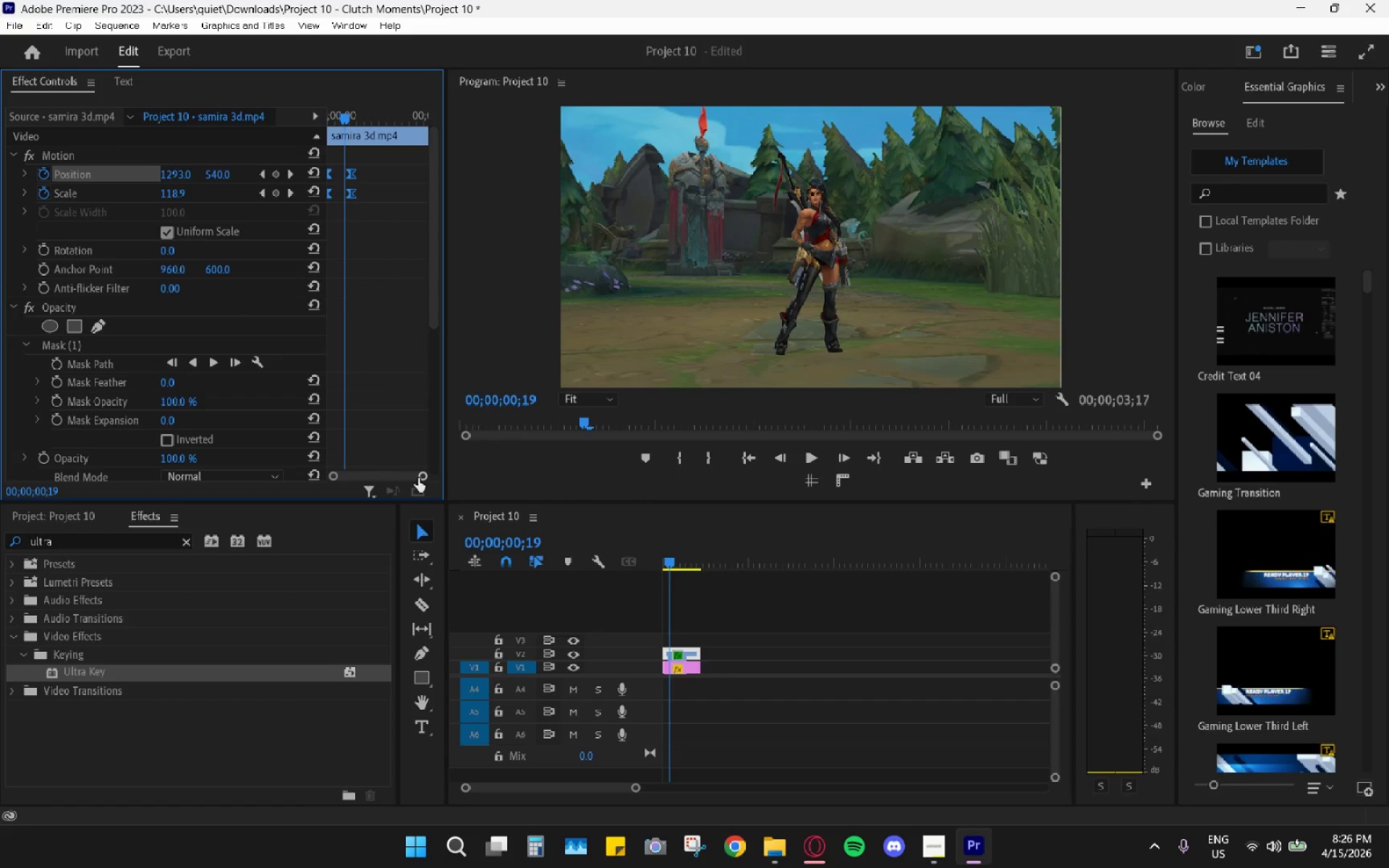 
left_click_drag(start_coordinate=[420, 476], to_coordinate=[404, 472])
 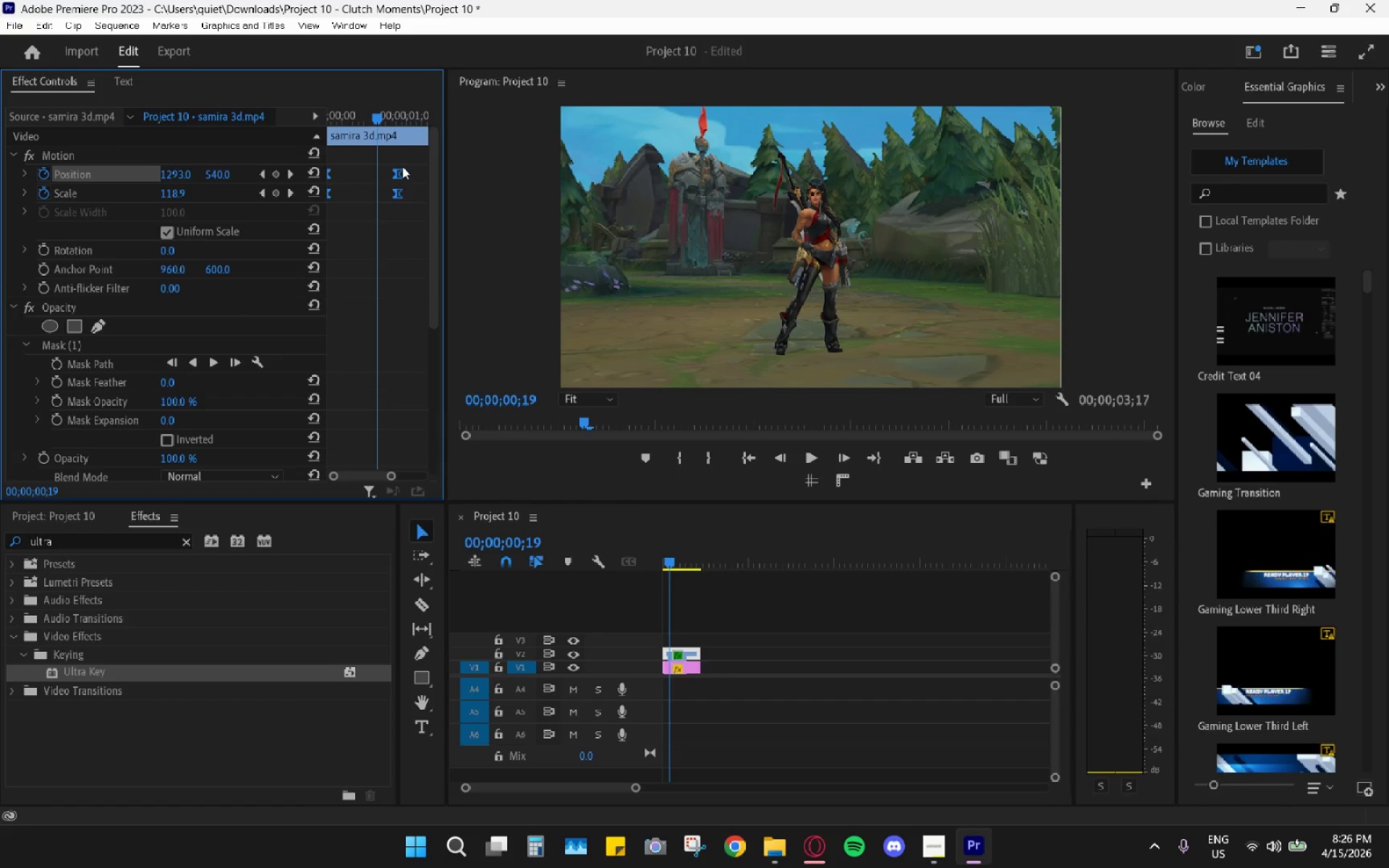 
left_click_drag(start_coordinate=[402, 166], to_coordinate=[390, 172])
 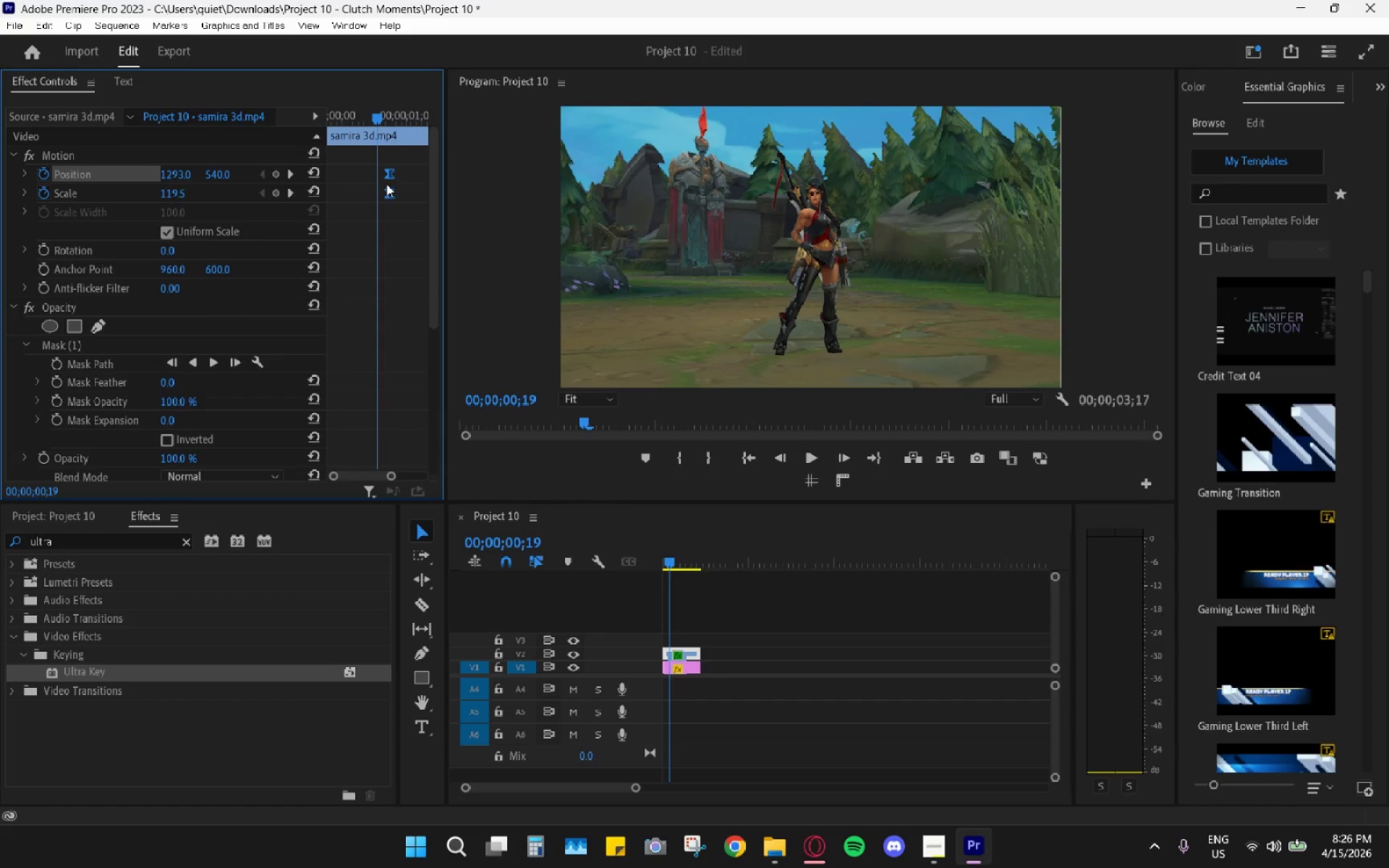 
left_click_drag(start_coordinate=[388, 176], to_coordinate=[375, 176])
 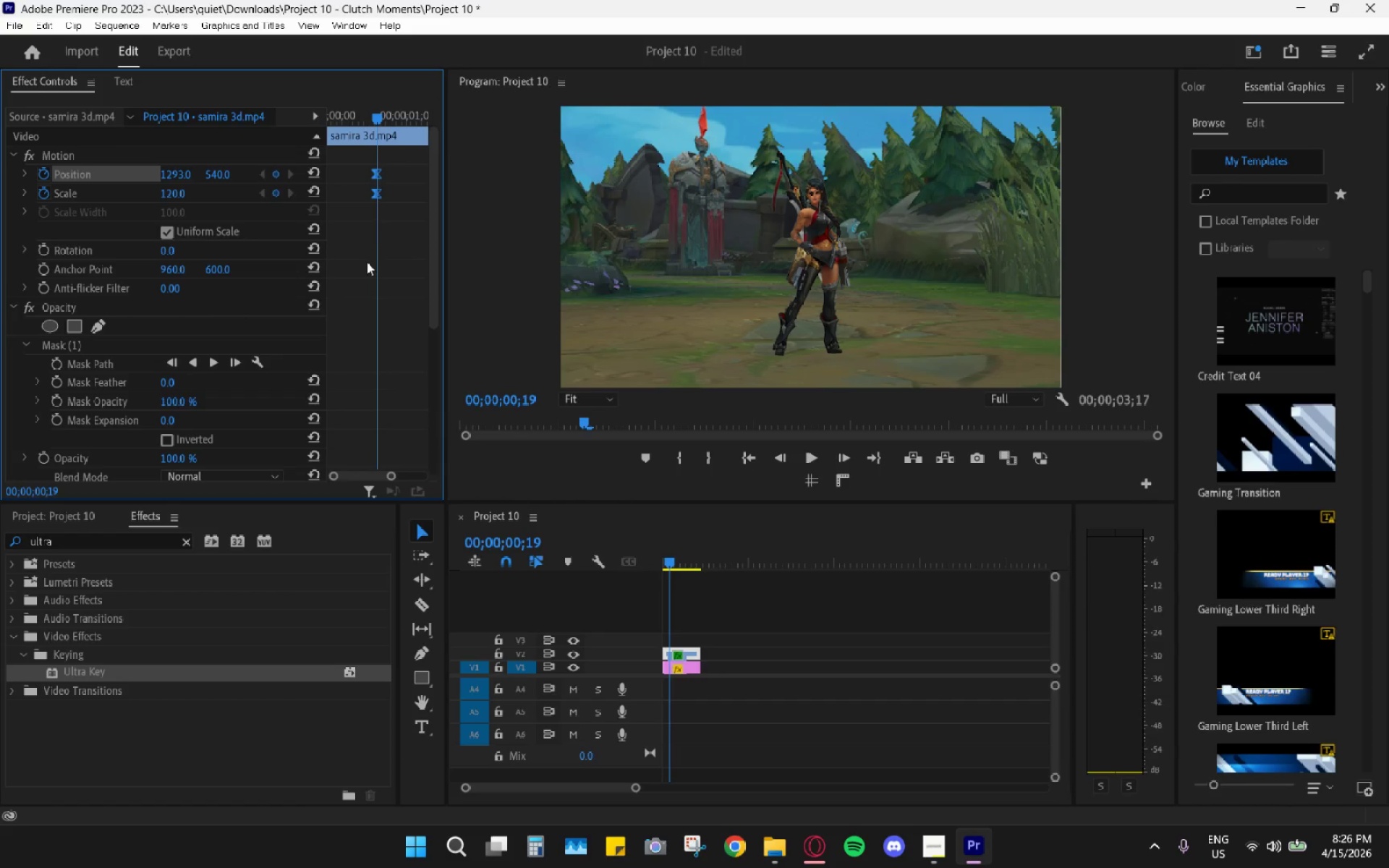 
key(Control+Z)
 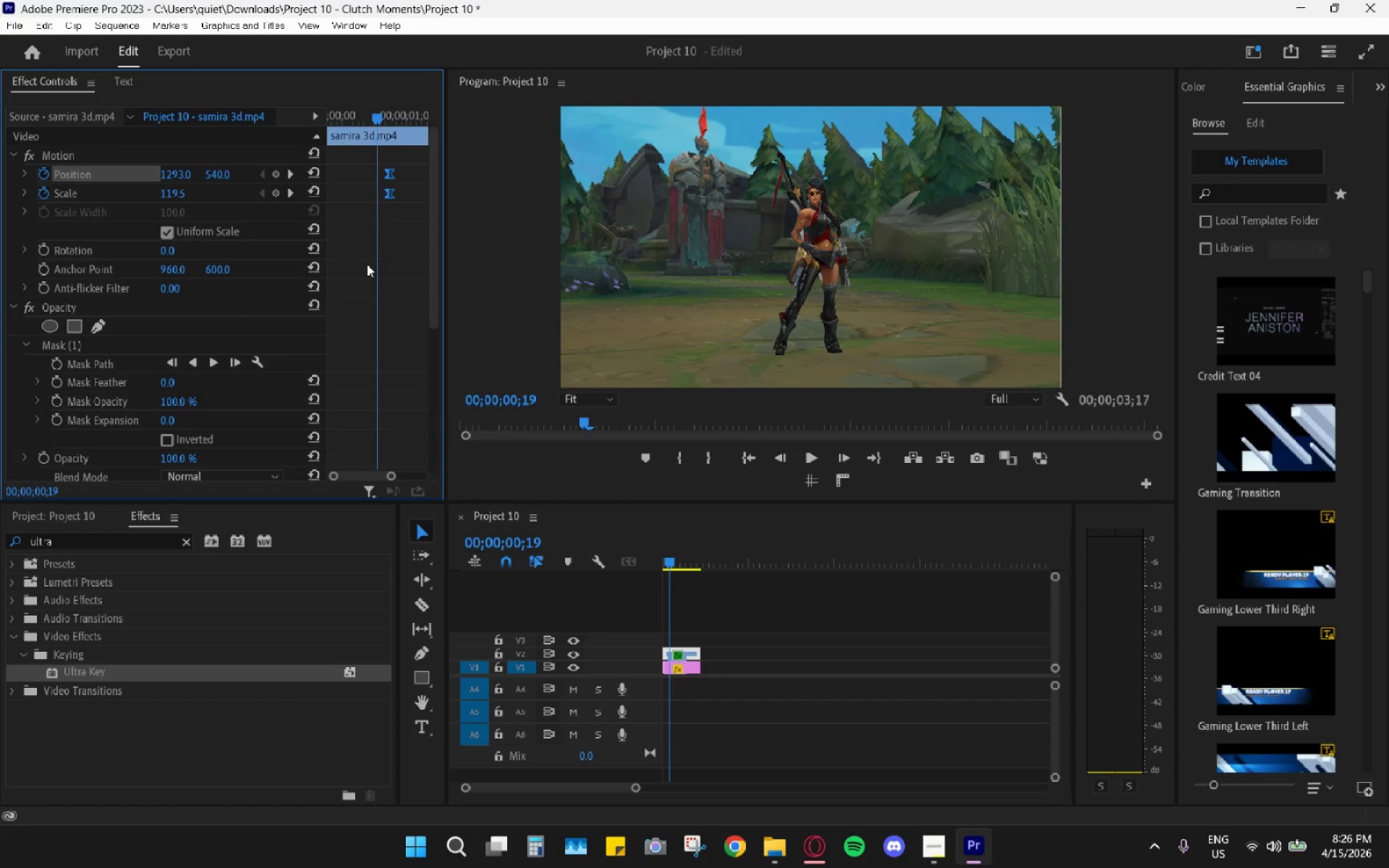 
key(Alt+AltLeft)
 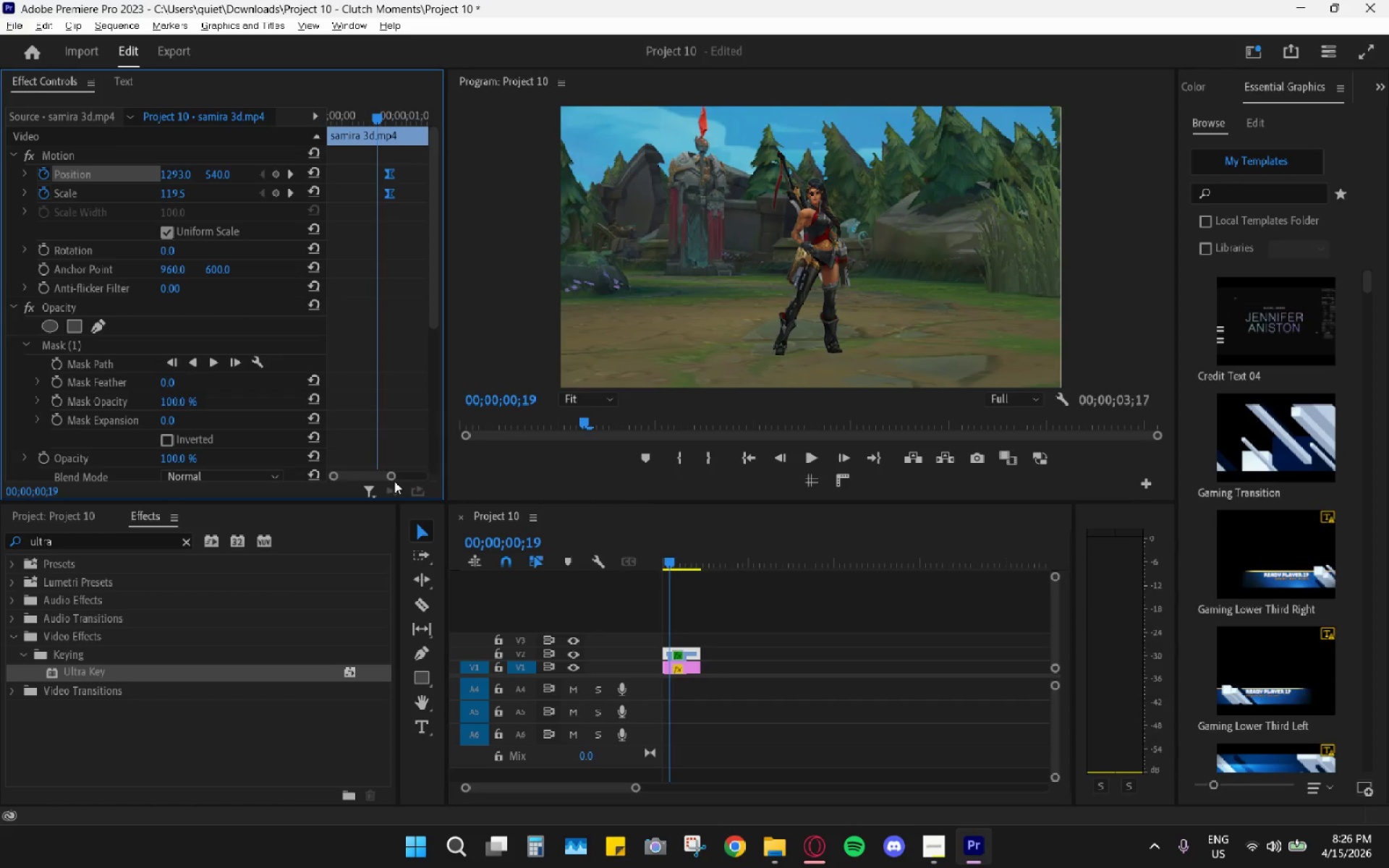 
left_click_drag(start_coordinate=[386, 476], to_coordinate=[443, 487])
 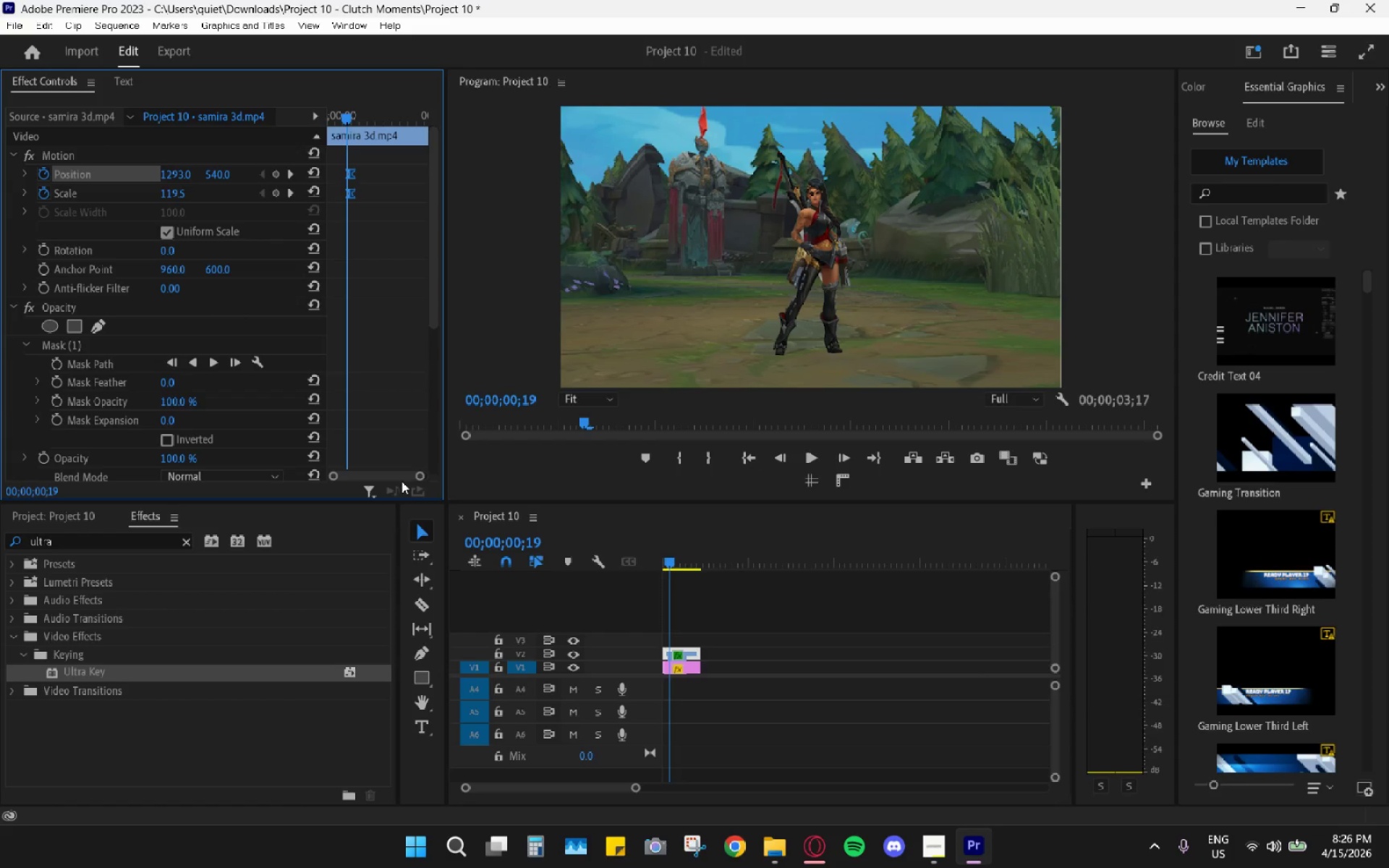 
key(Control+Z)
 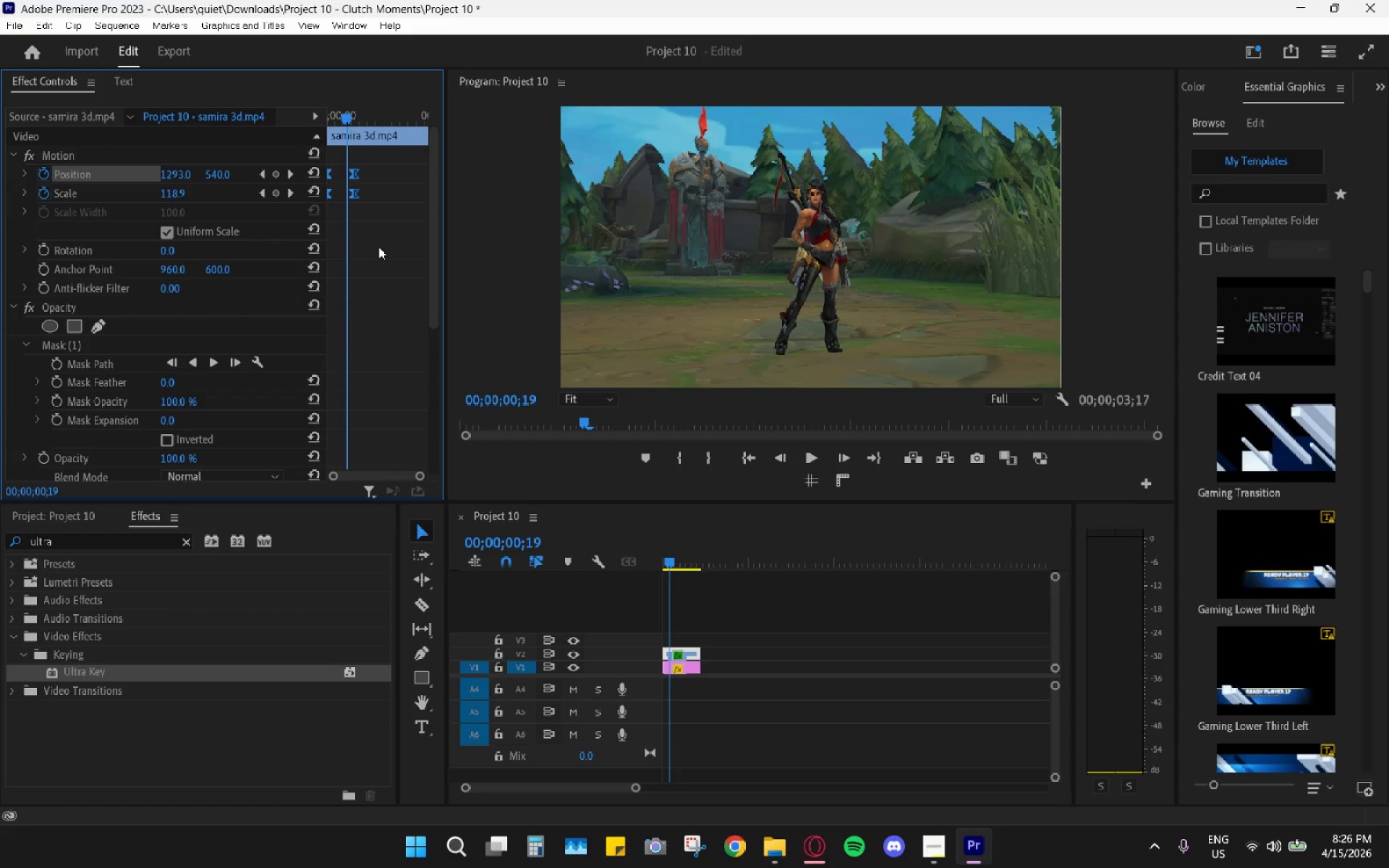 
left_click([391, 225])
 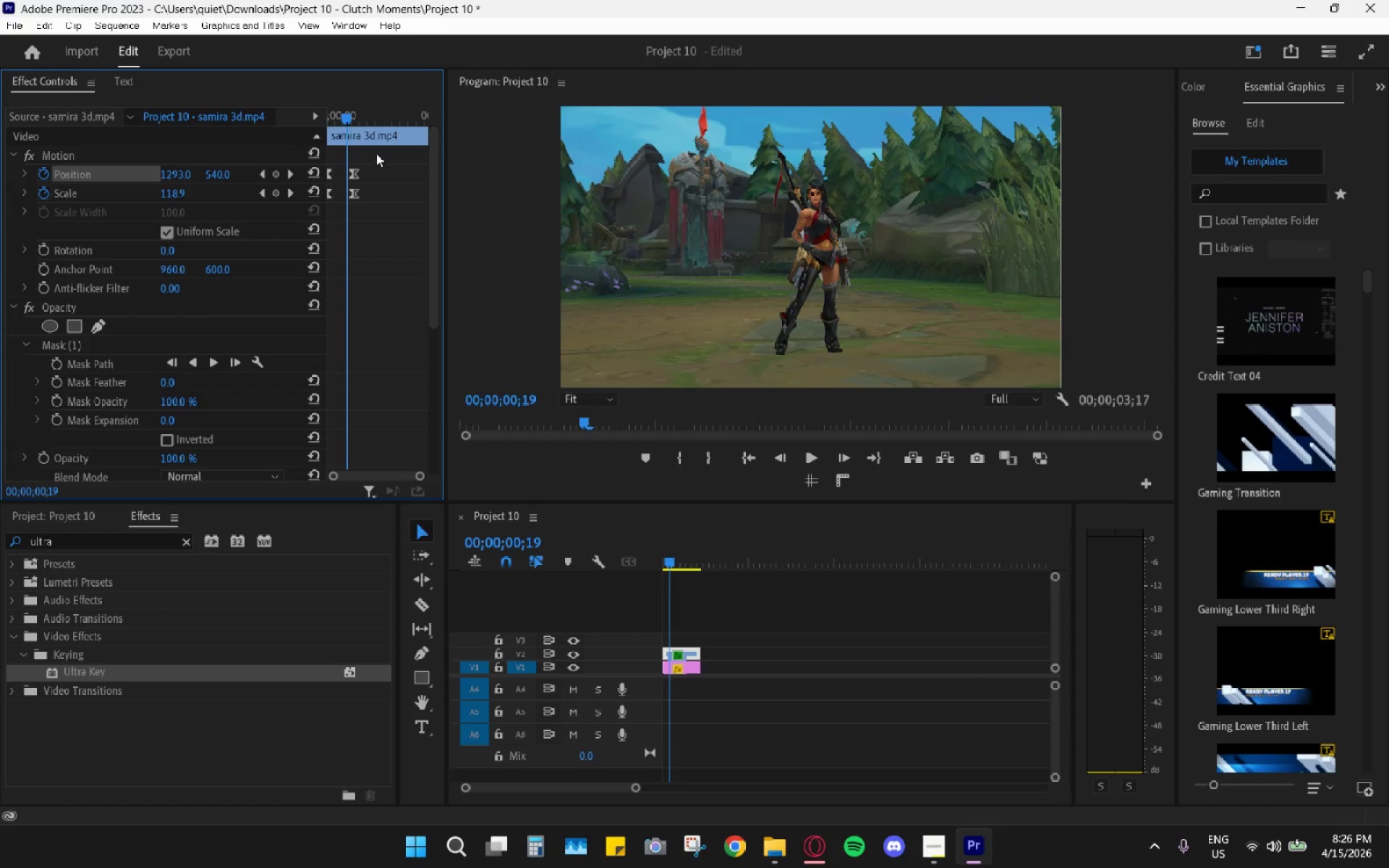 
left_click_drag(start_coordinate=[376, 150], to_coordinate=[342, 226])
 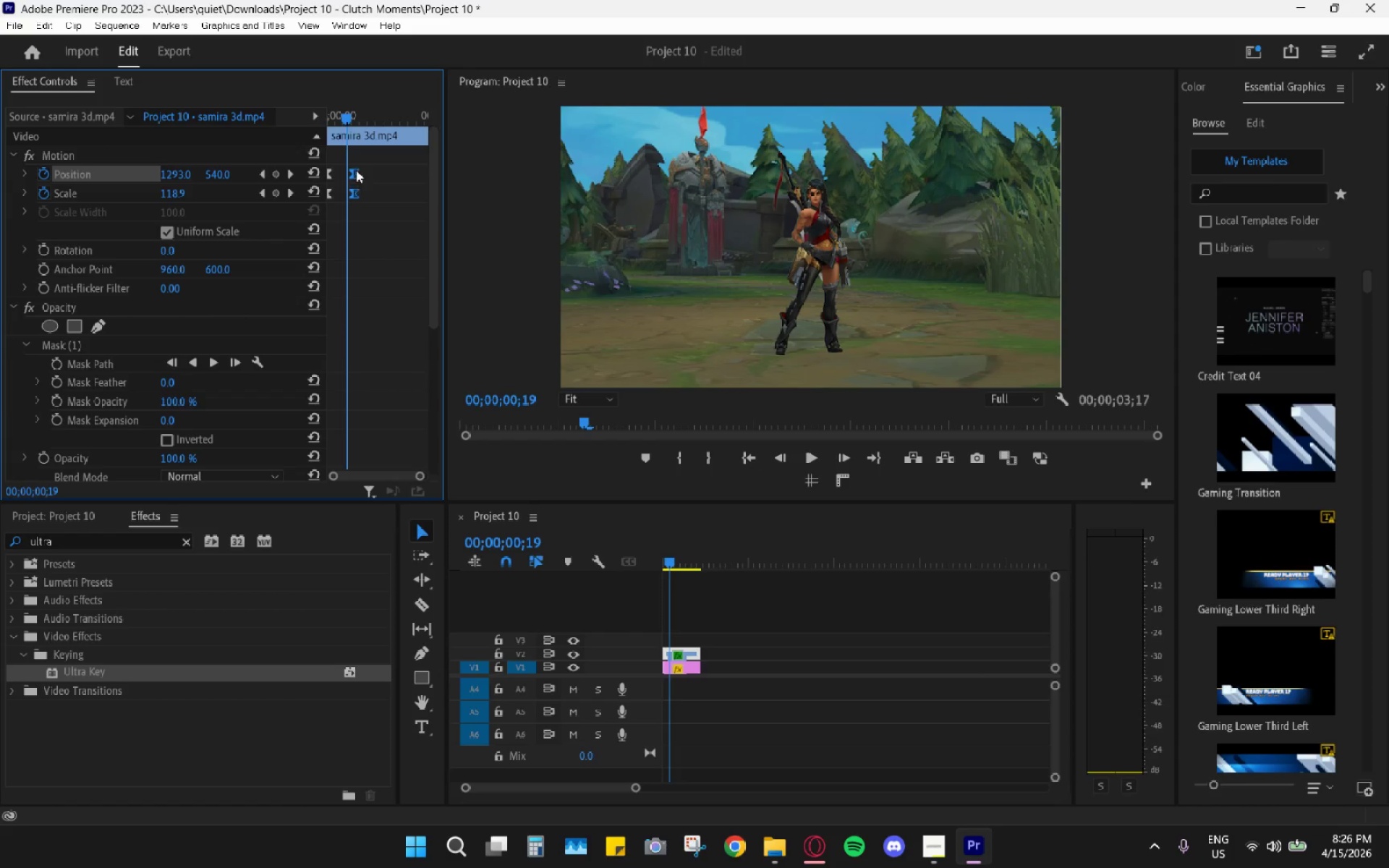 
left_click_drag(start_coordinate=[355, 170], to_coordinate=[349, 170])
 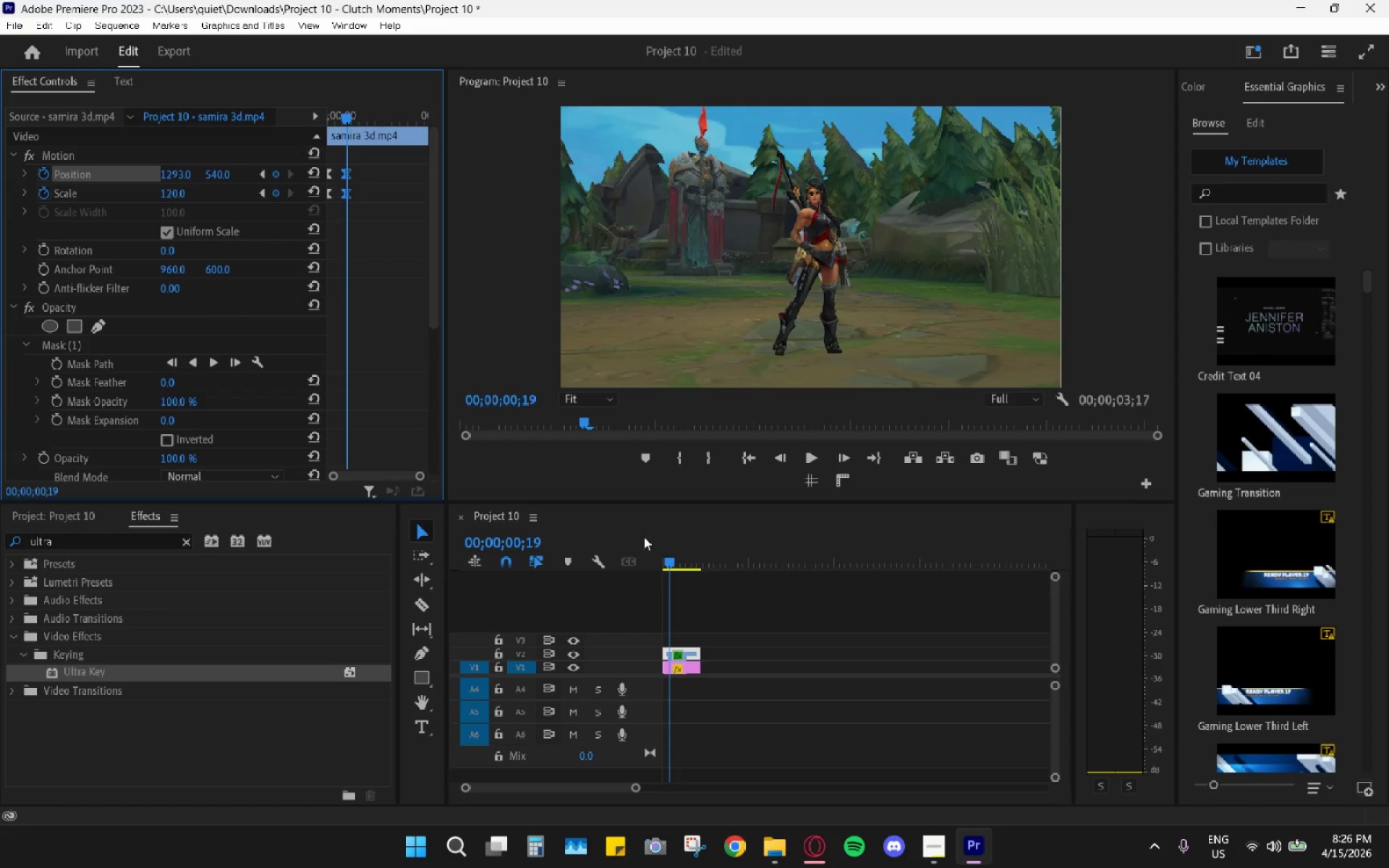 
left_click_drag(start_coordinate=[681, 563], to_coordinate=[630, 563])
 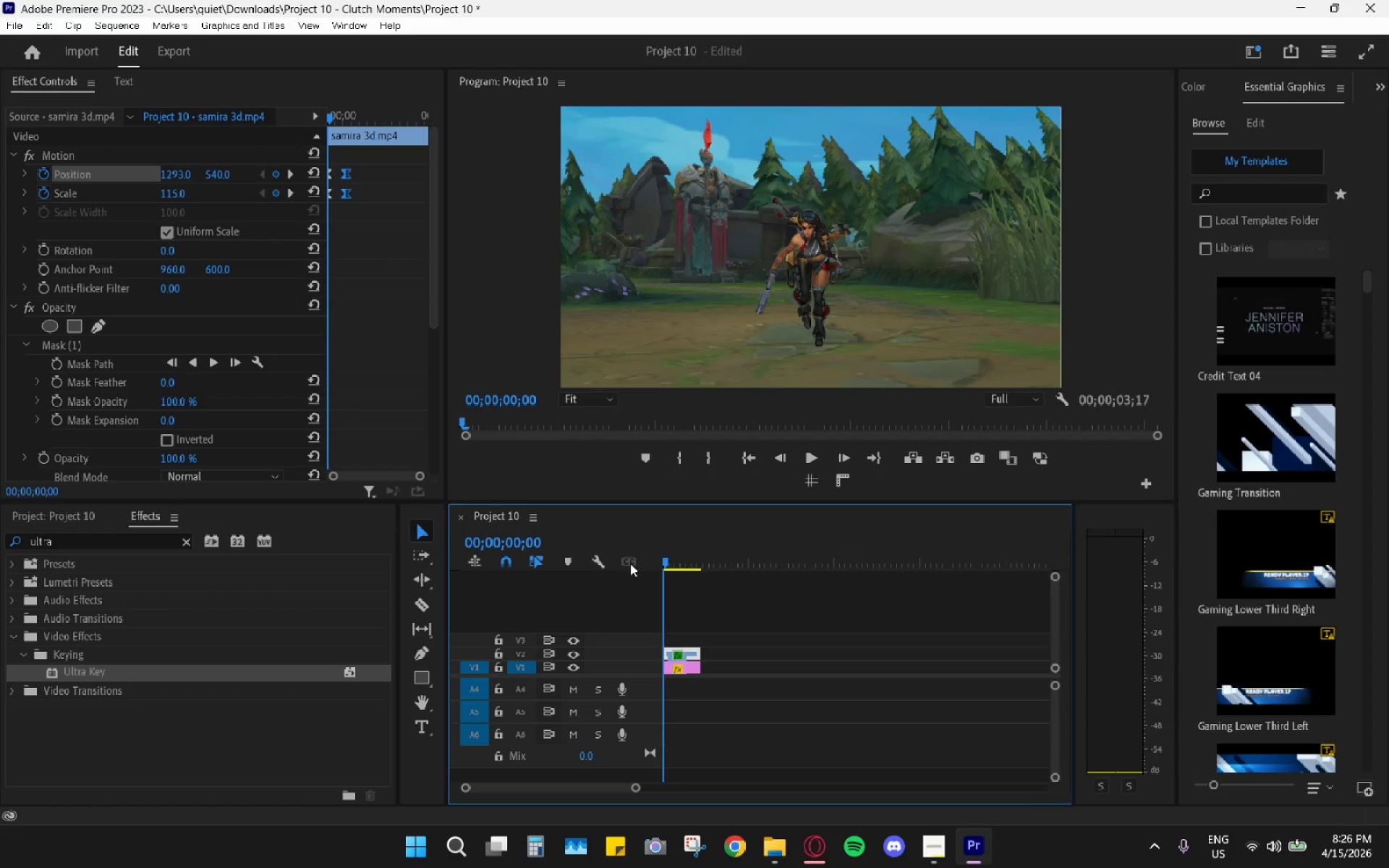 
key(Space)
 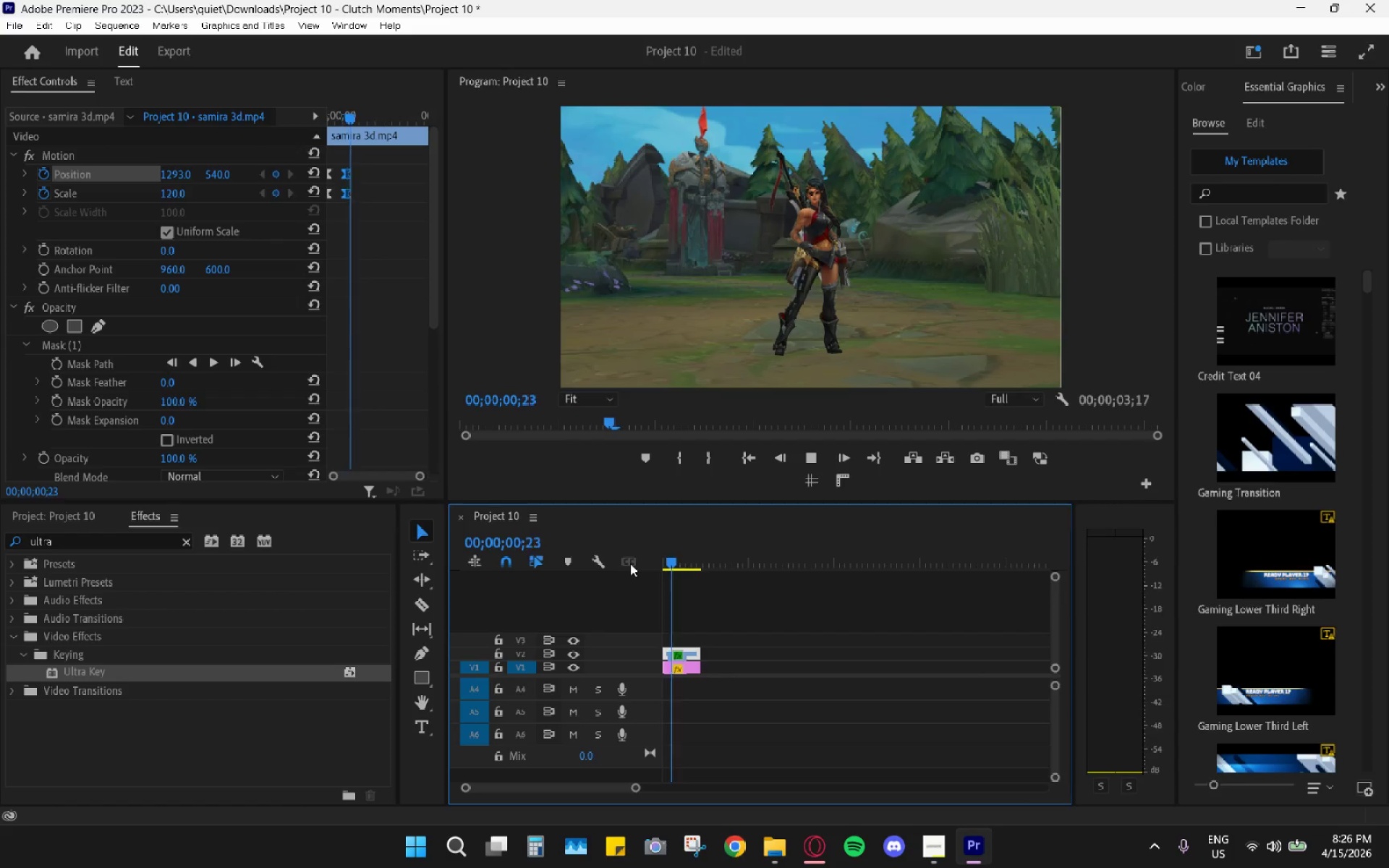 
key(Space)
 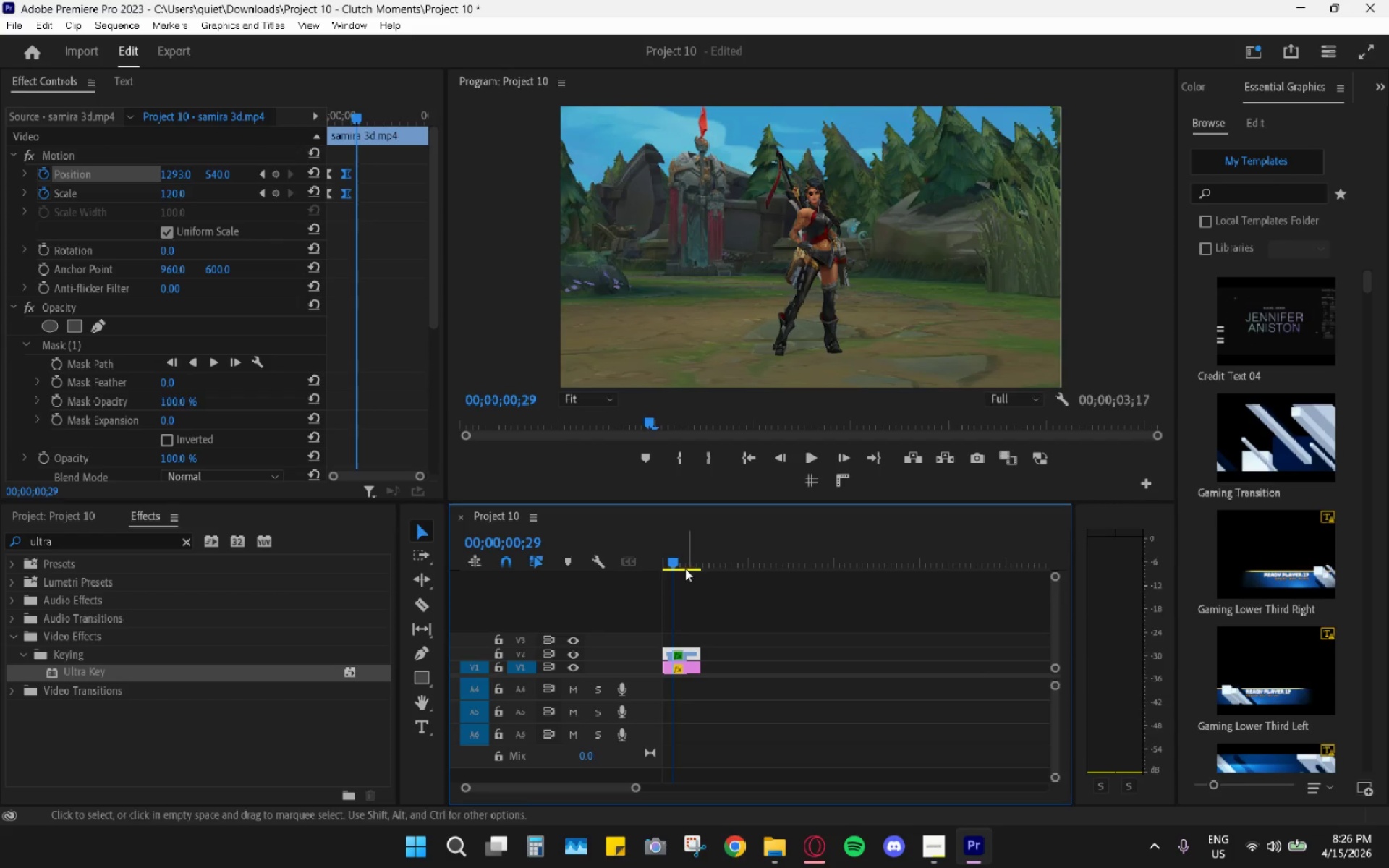 
left_click_drag(start_coordinate=[681, 560], to_coordinate=[634, 551])
 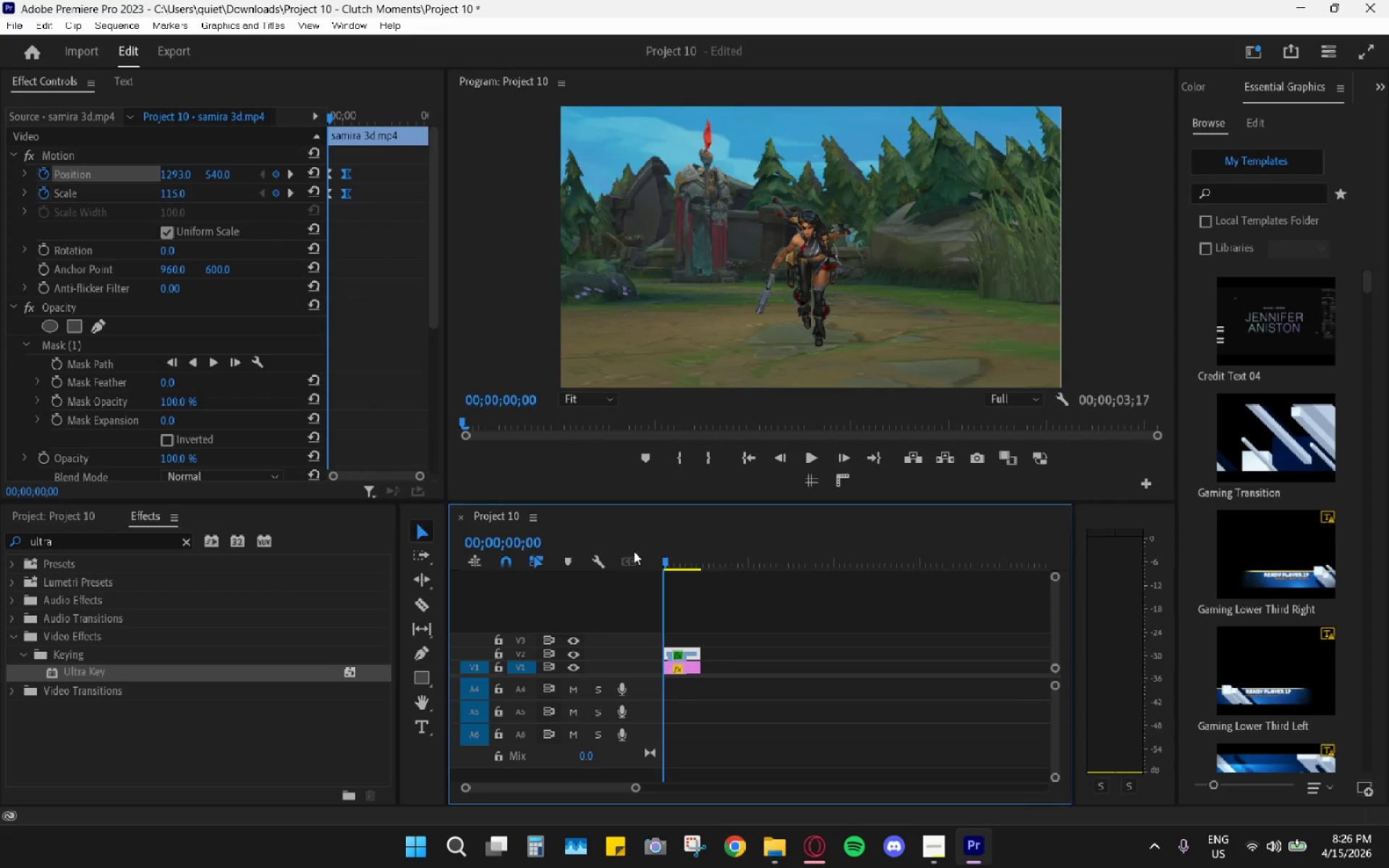 
key(Space)
 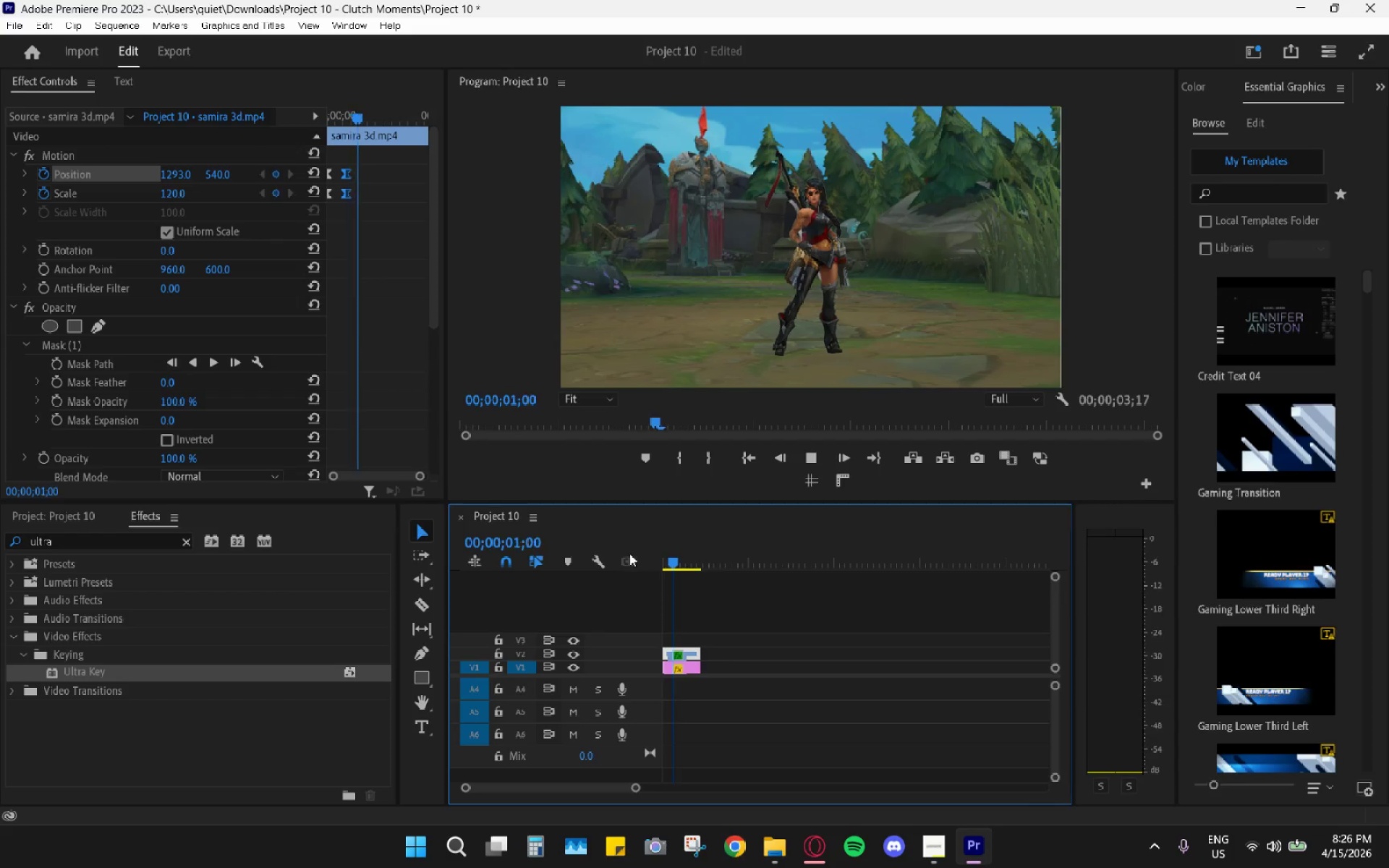 
key(Space)
 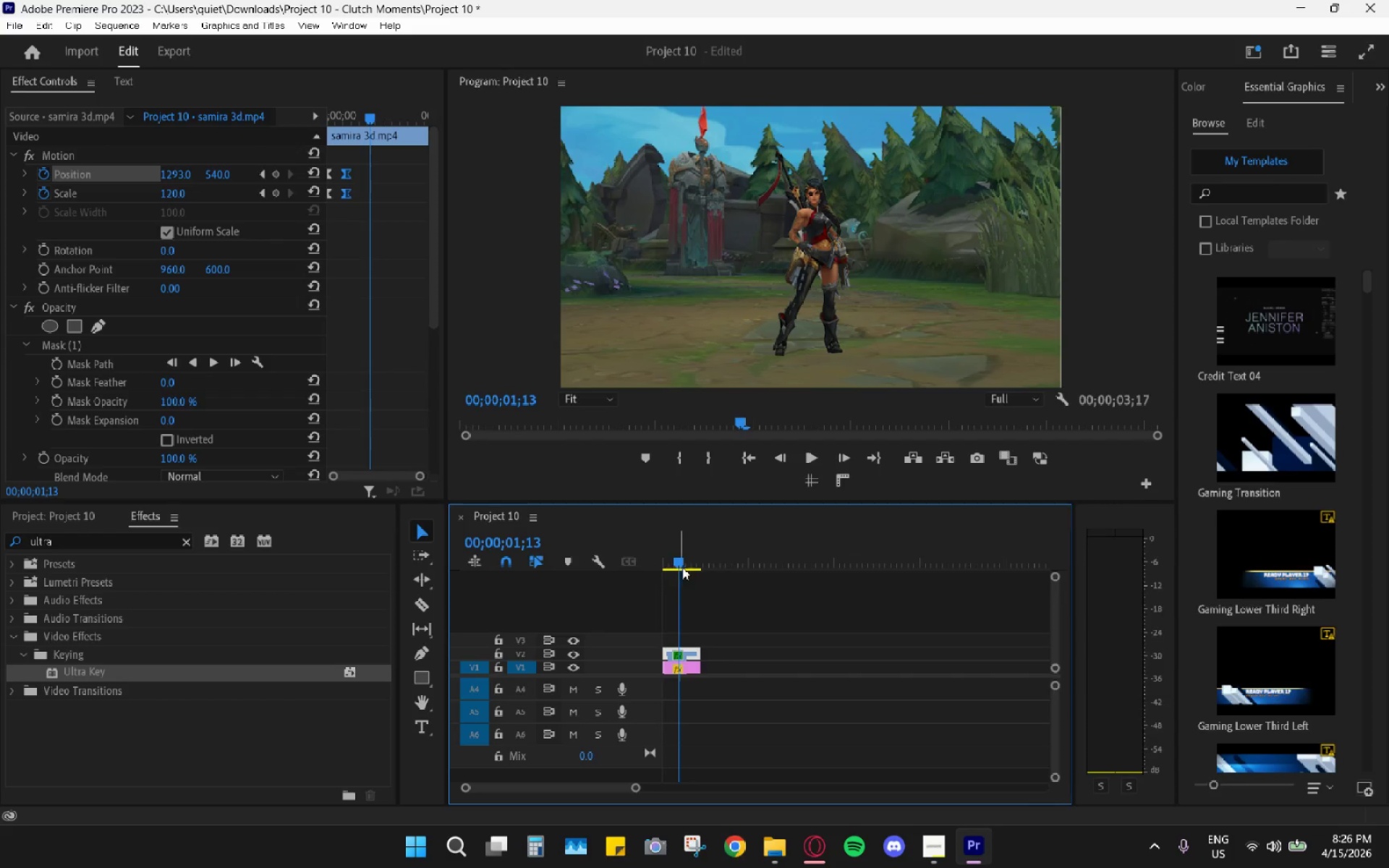 
left_click_drag(start_coordinate=[692, 560], to_coordinate=[634, 561])
 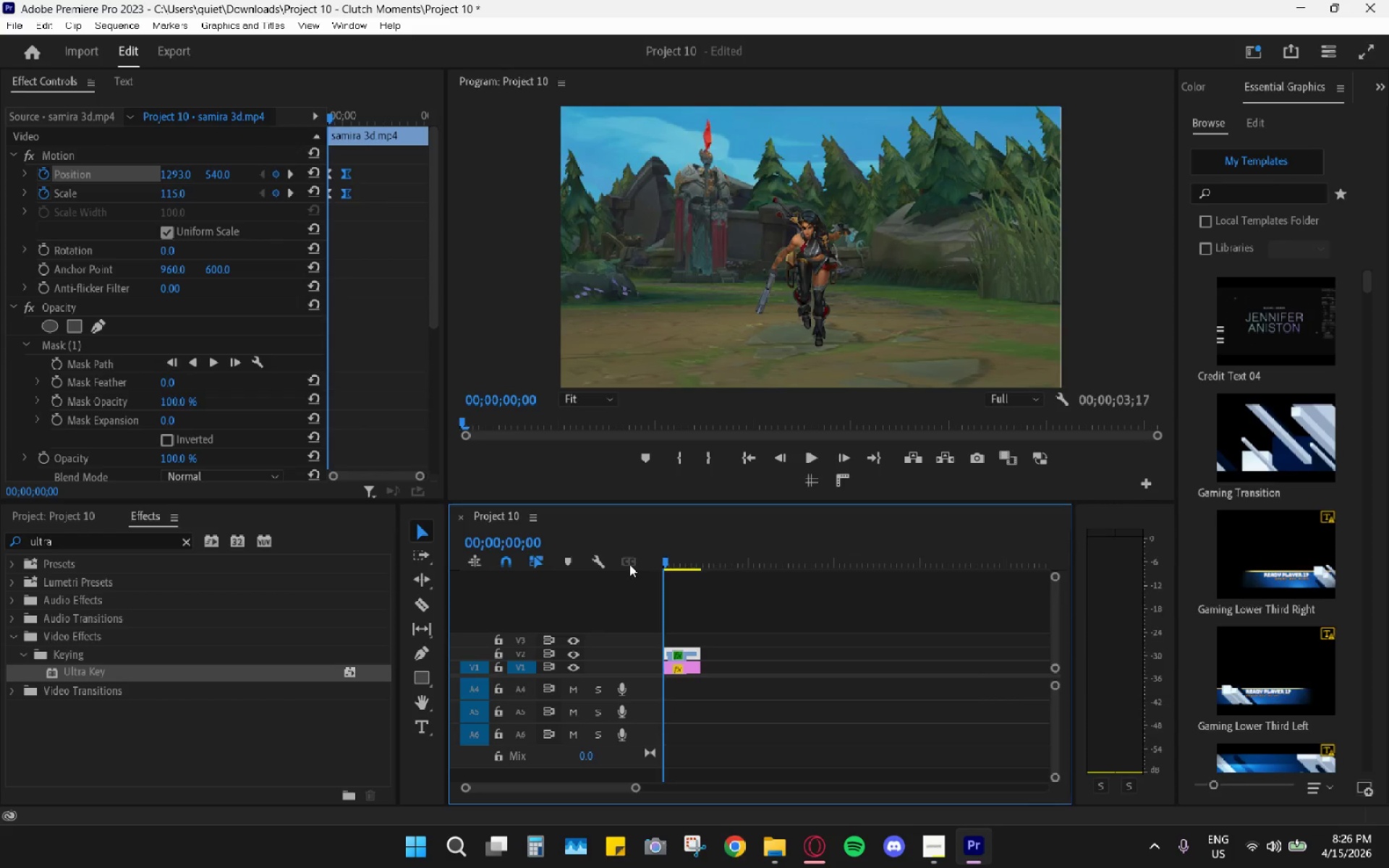 
key(Space)
 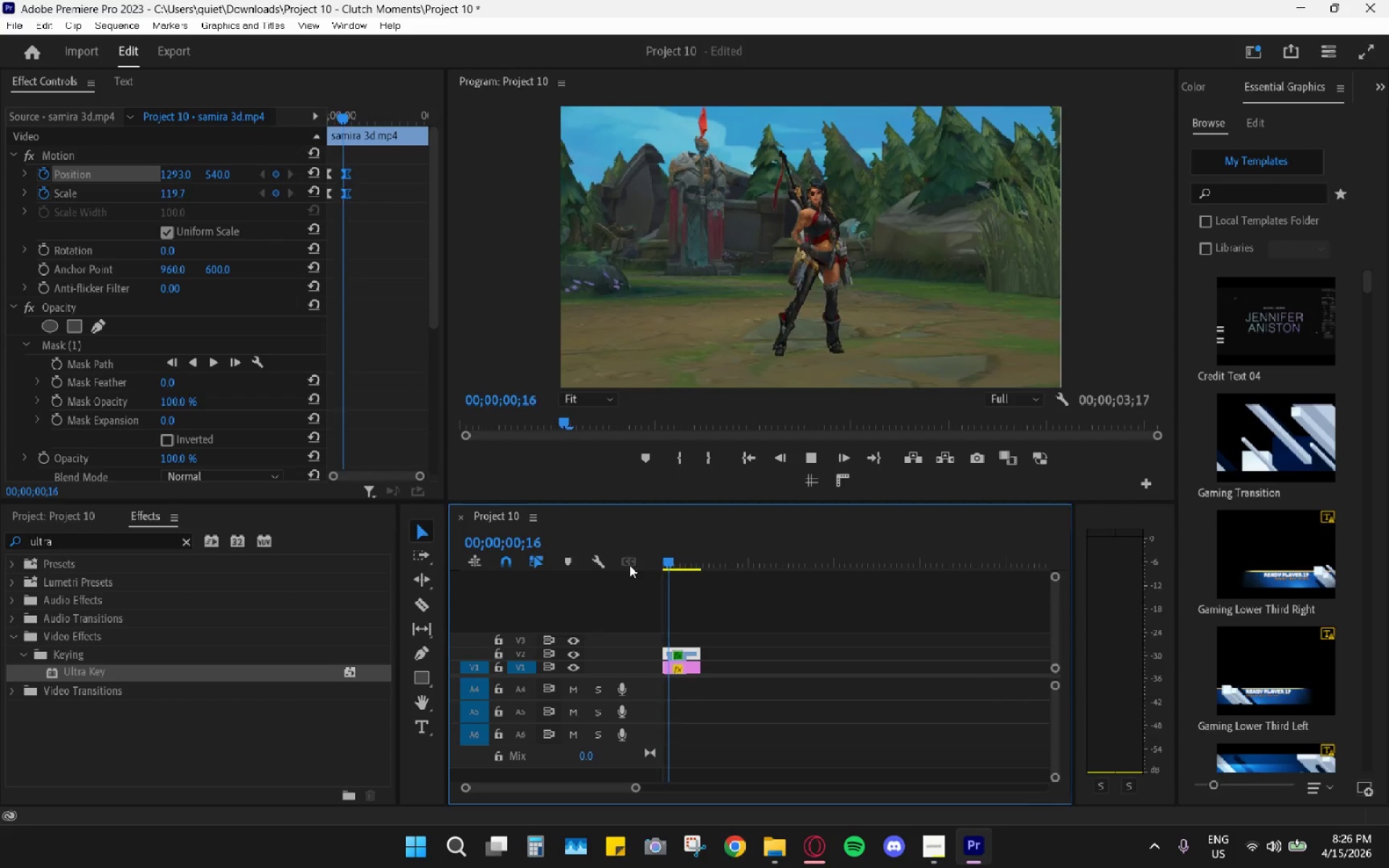 
key(Space)
 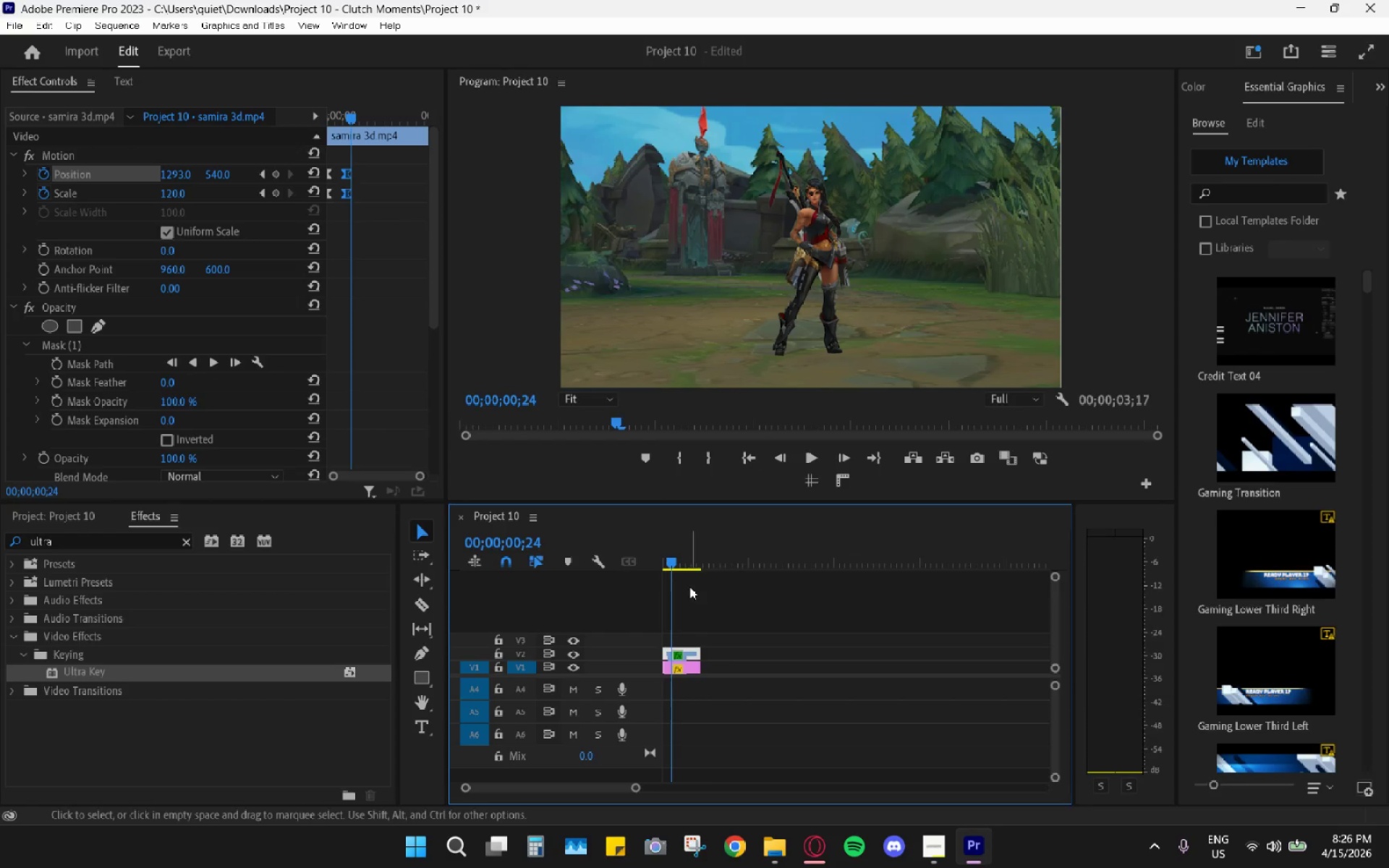 
left_click_drag(start_coordinate=[689, 587], to_coordinate=[666, 578])
 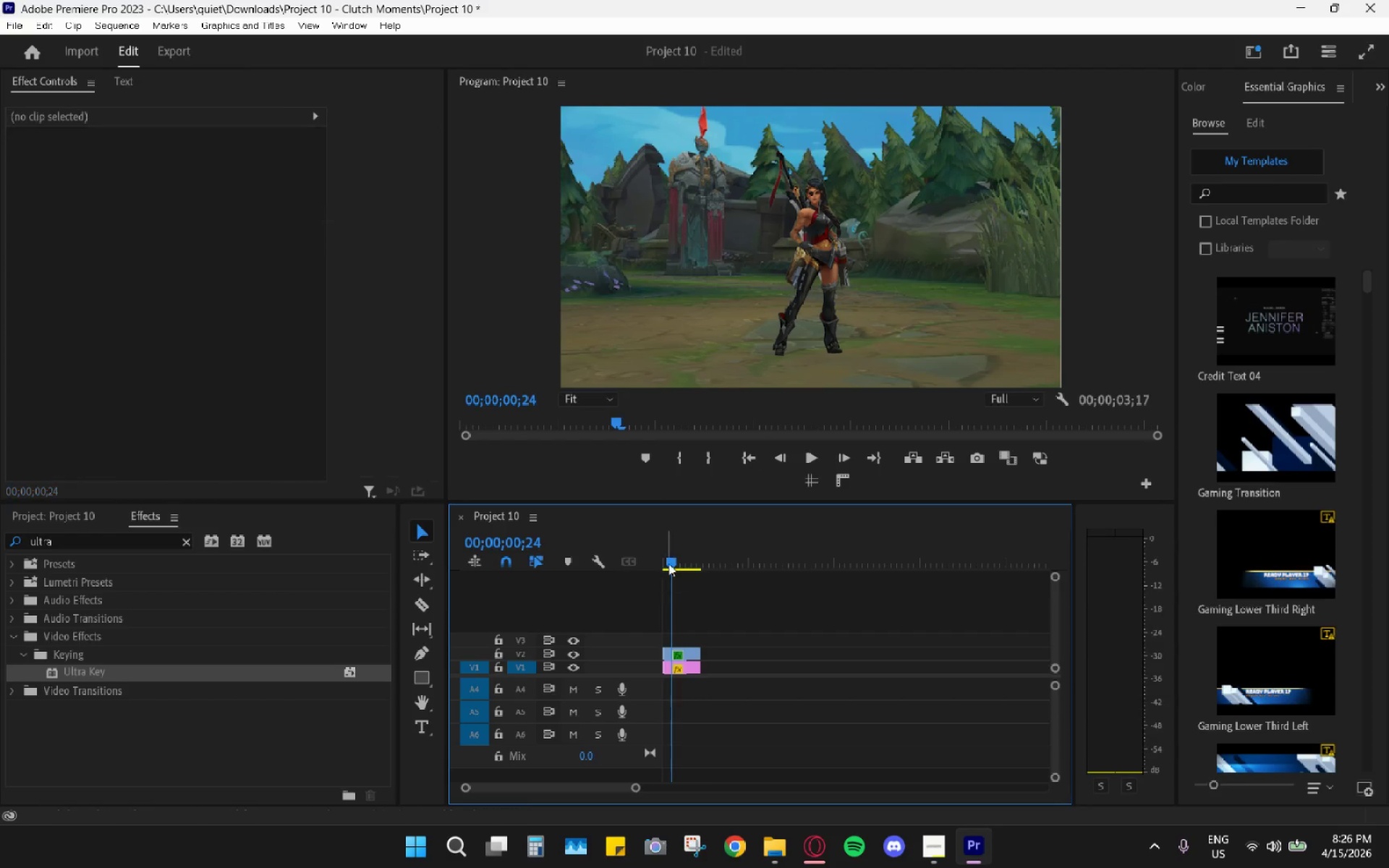 
left_click_drag(start_coordinate=[668, 562], to_coordinate=[629, 565])
 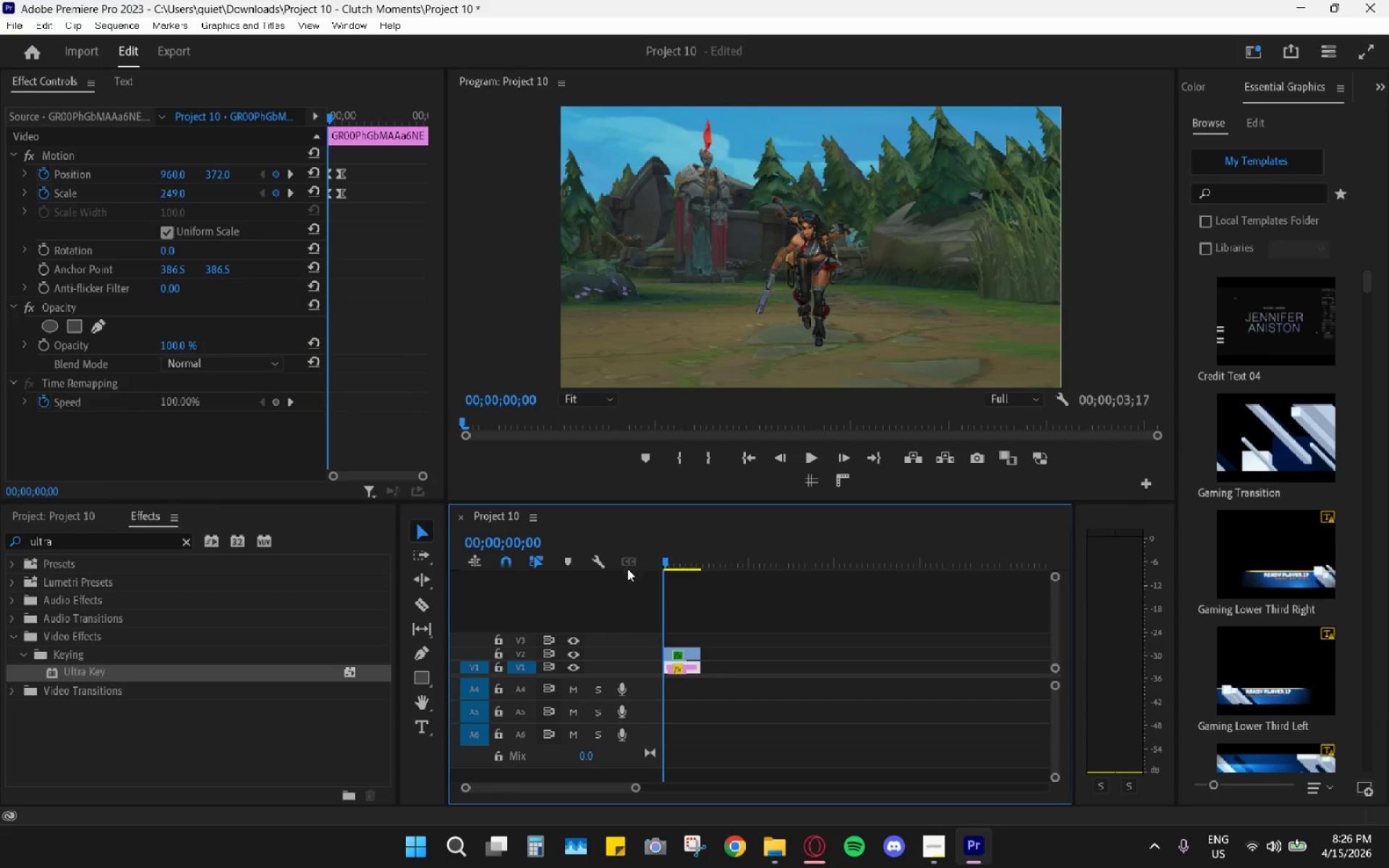 
key(Space)
 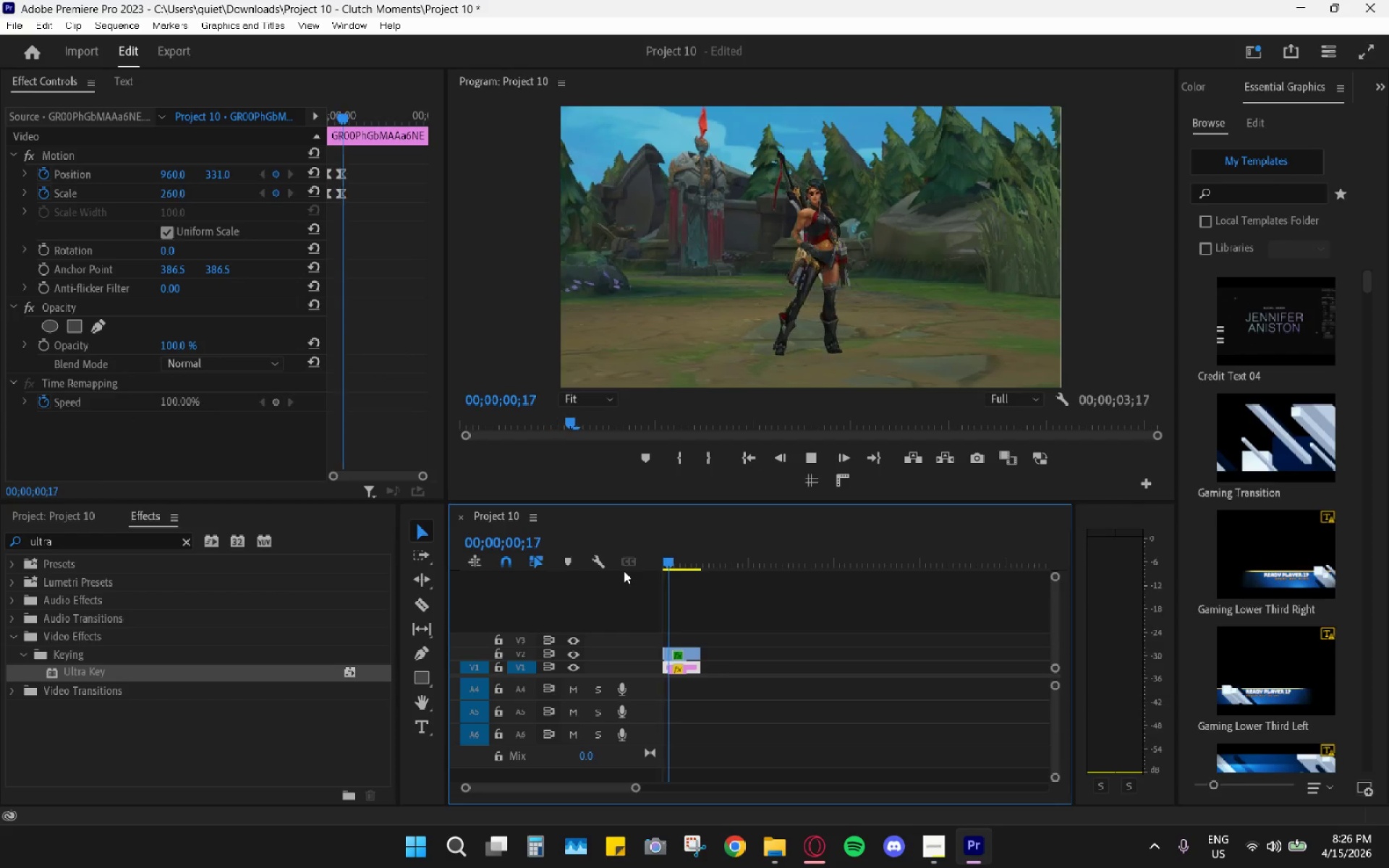 
key(Space)
 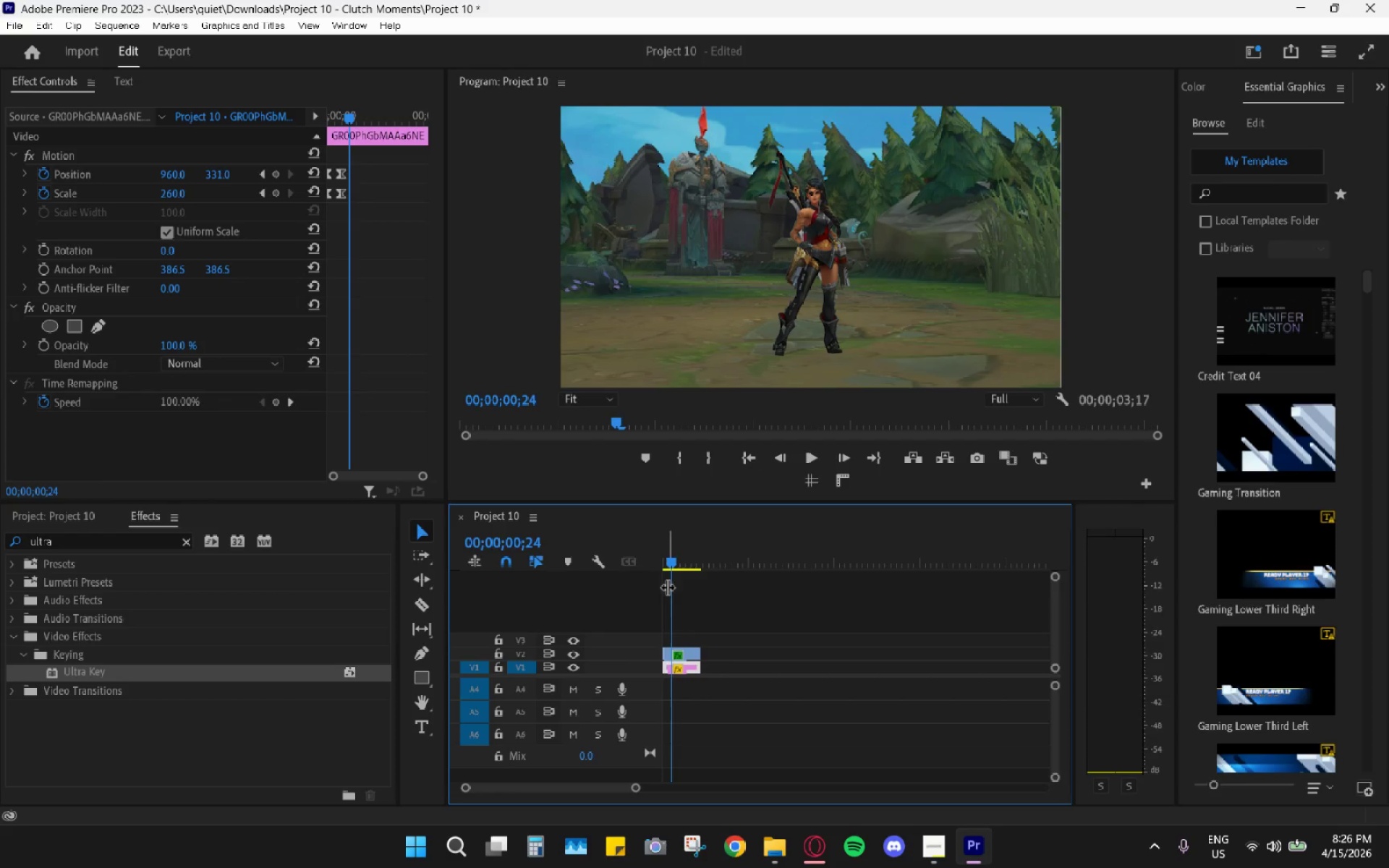 
left_click_drag(start_coordinate=[679, 569], to_coordinate=[649, 563])
 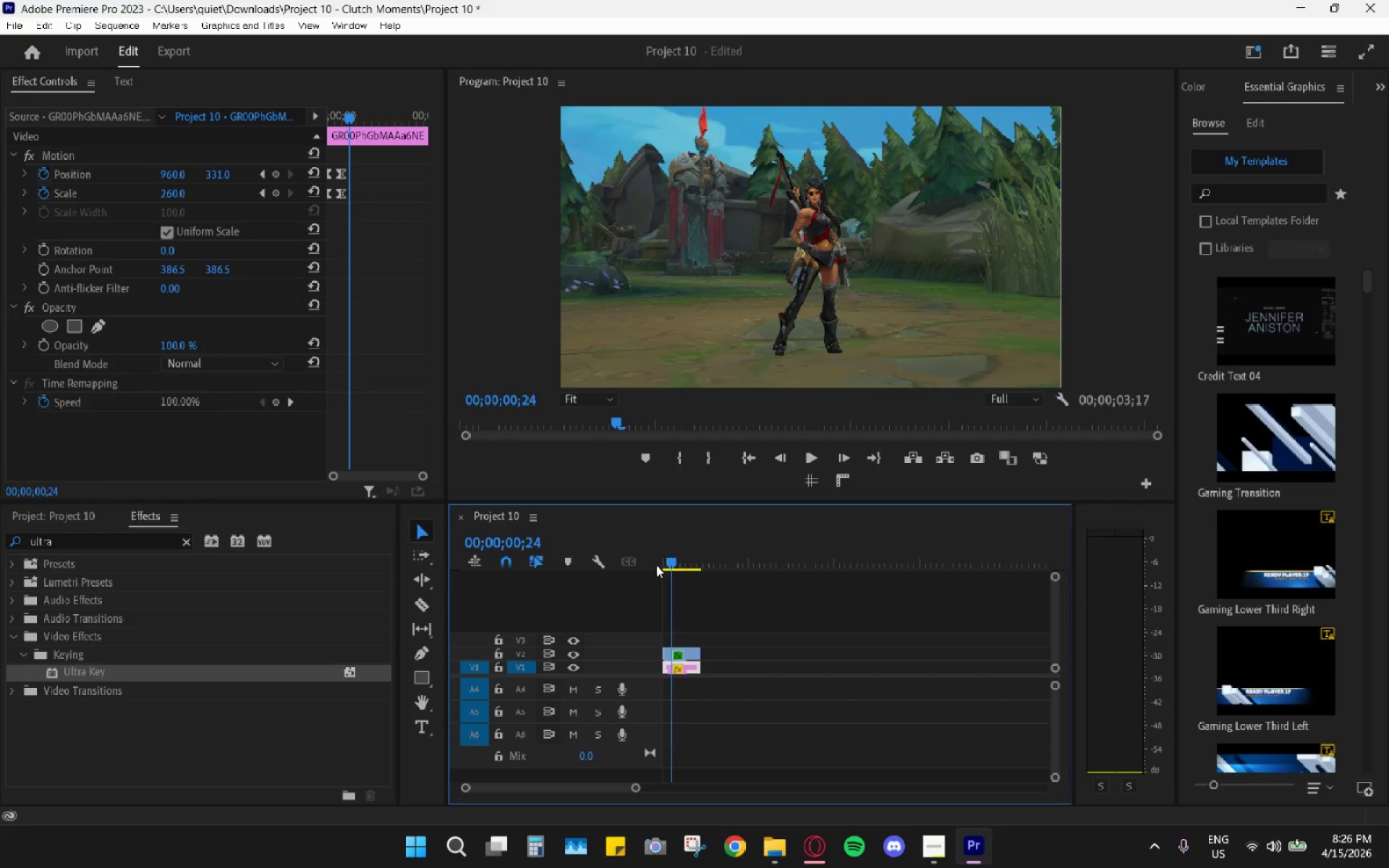 
left_click_drag(start_coordinate=[656, 563], to_coordinate=[613, 566])
 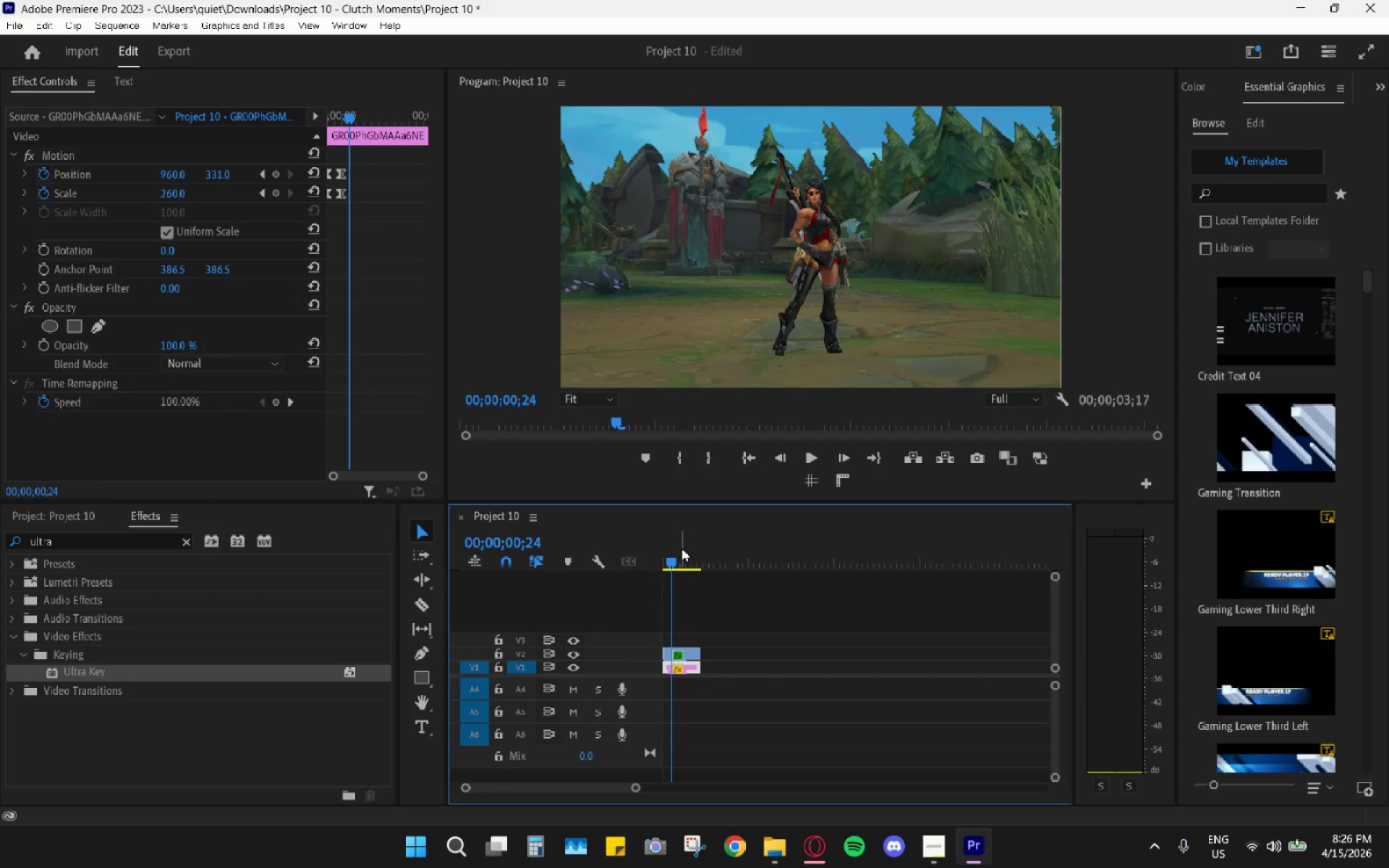 
left_click_drag(start_coordinate=[671, 568], to_coordinate=[640, 567])
 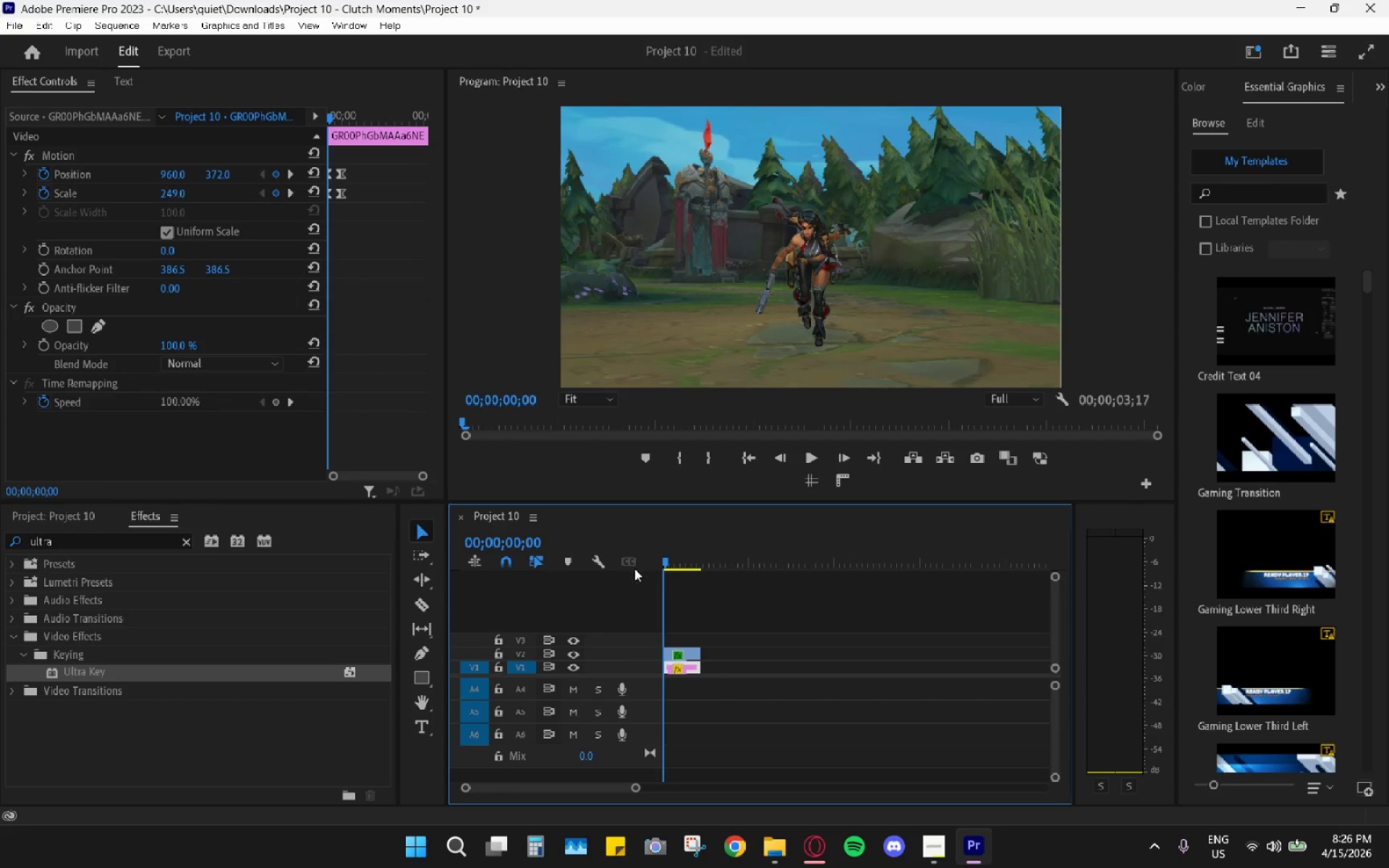 
key(Space)
 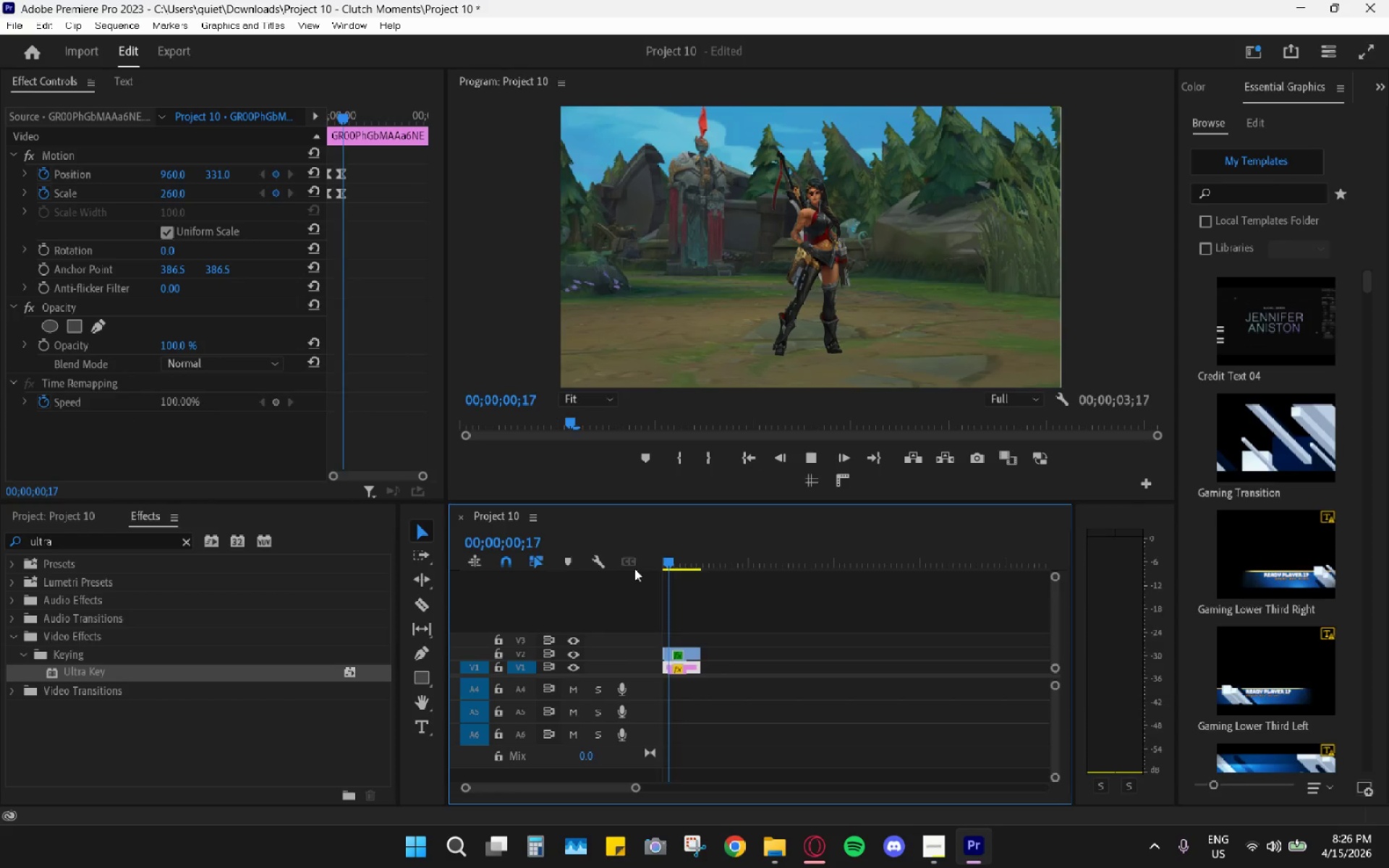 
key(Space)
 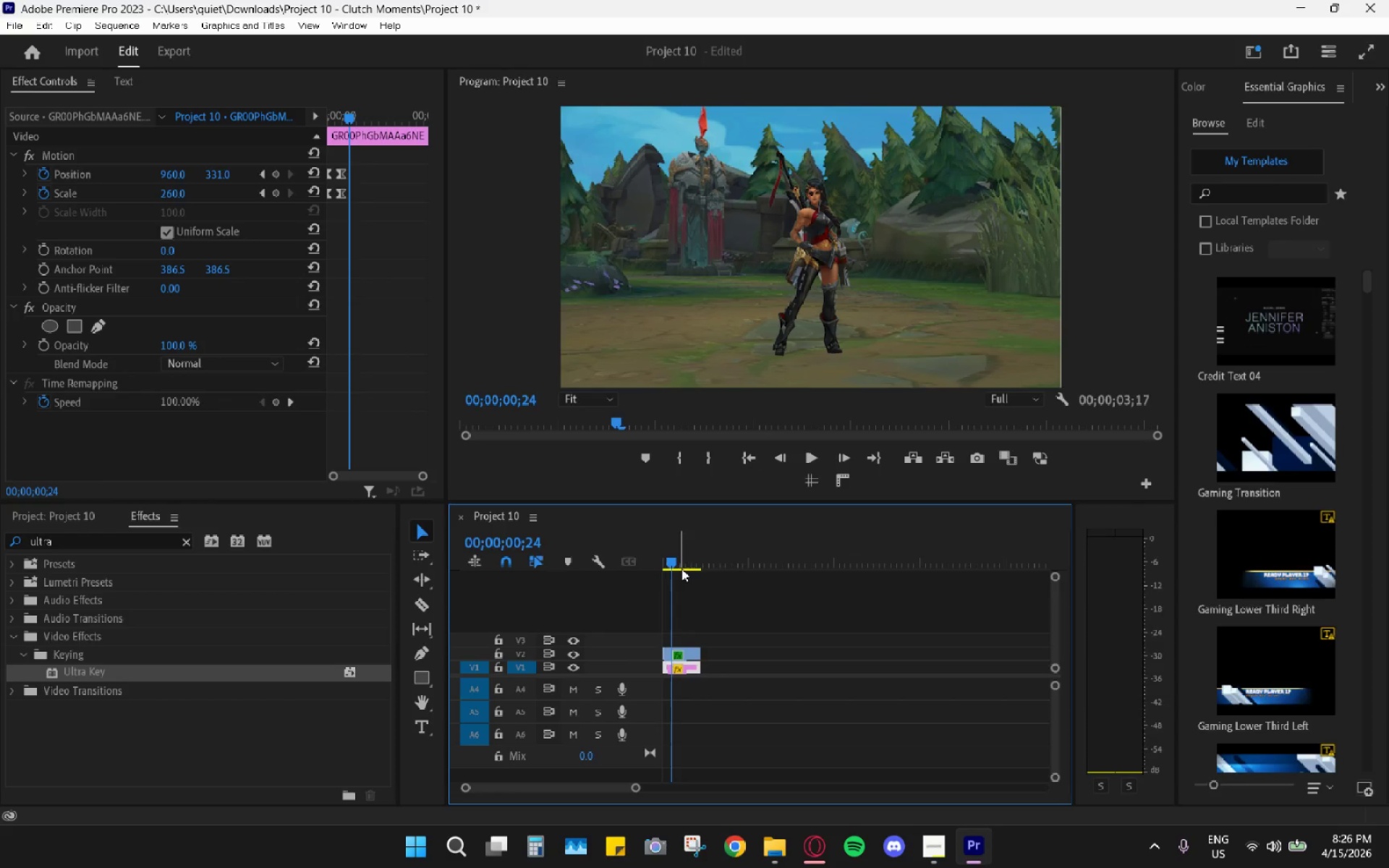 
left_click_drag(start_coordinate=[681, 569], to_coordinate=[661, 569])
 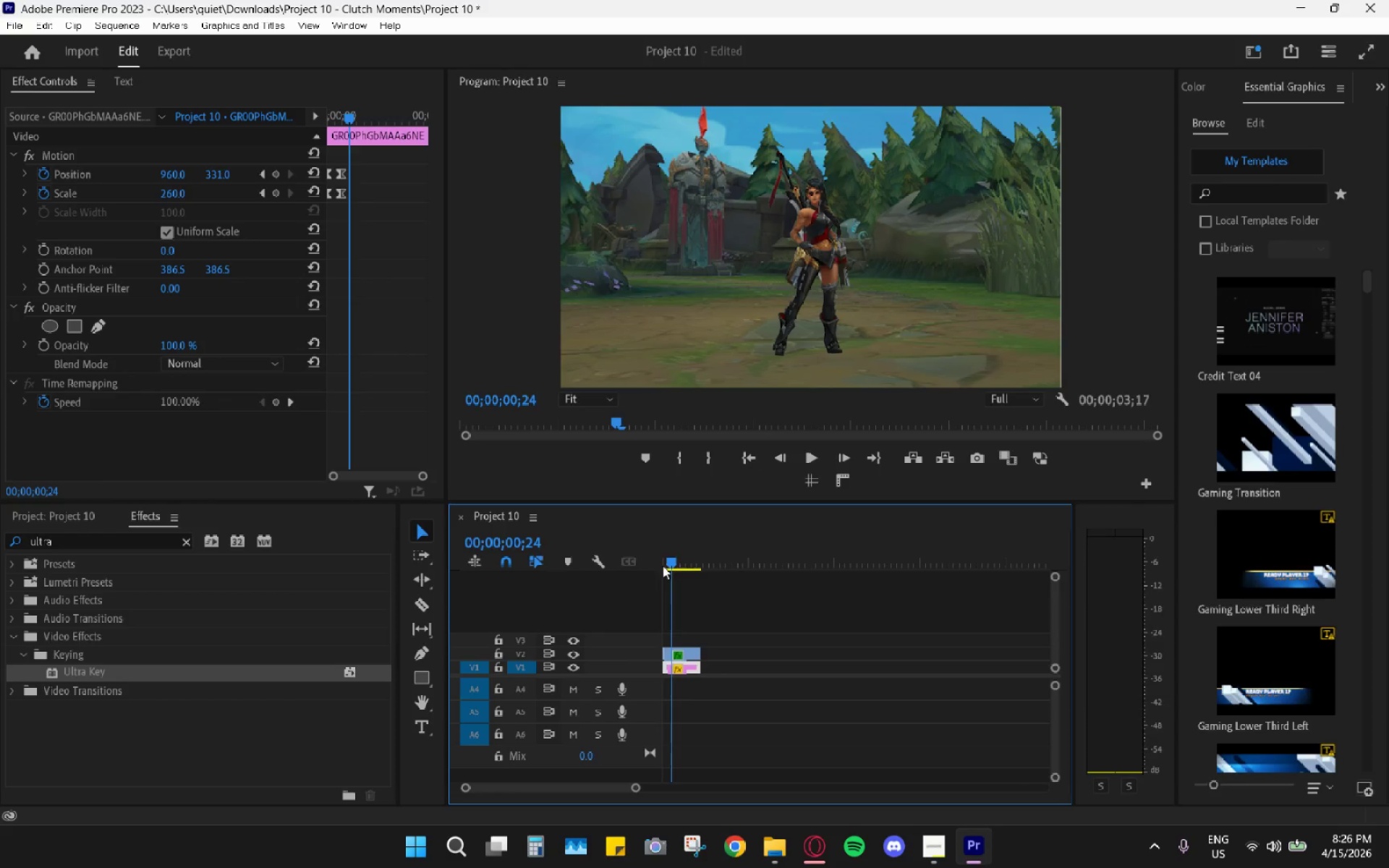 
left_click_drag(start_coordinate=[666, 559], to_coordinate=[642, 557])
 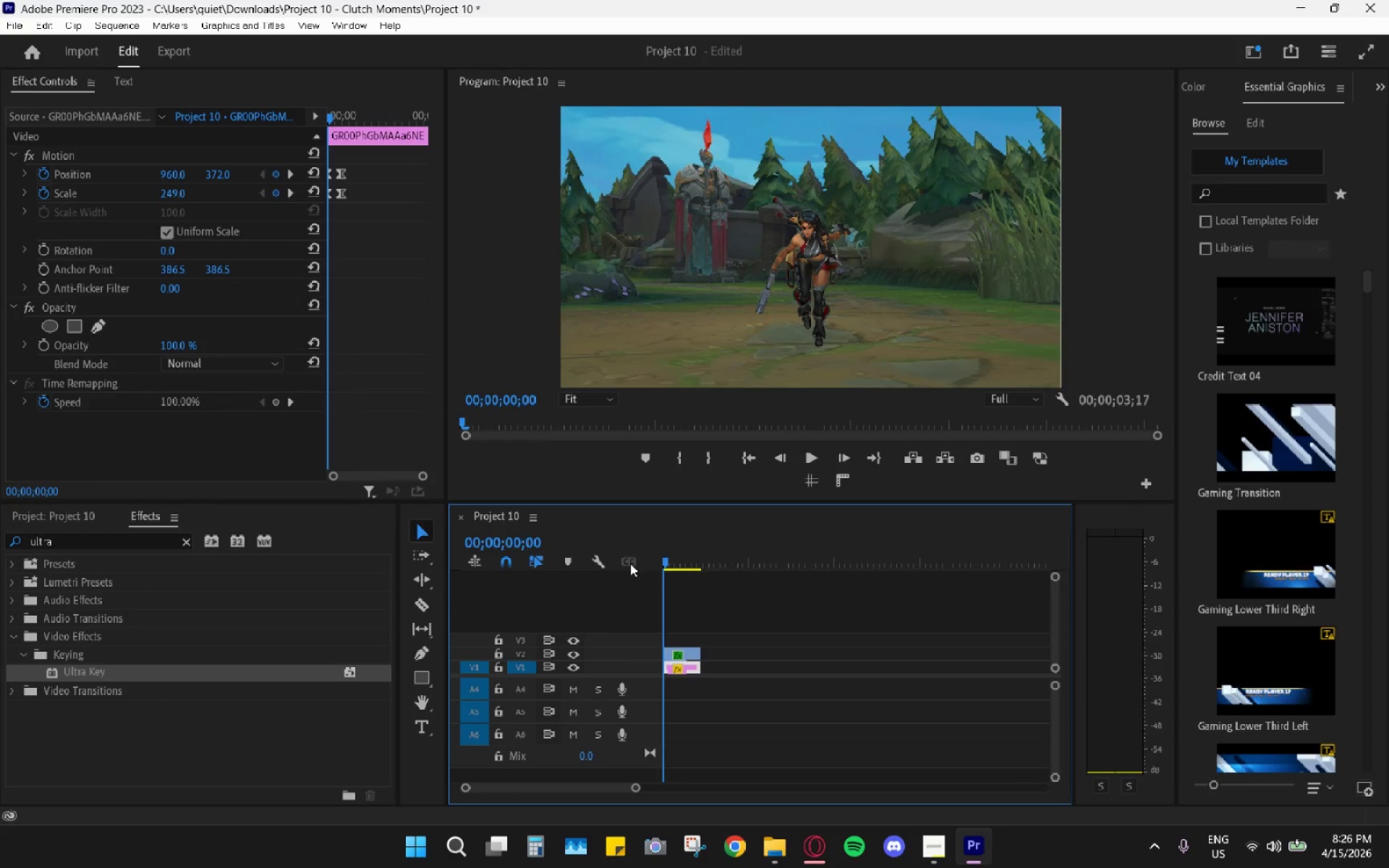 
key(Space)
 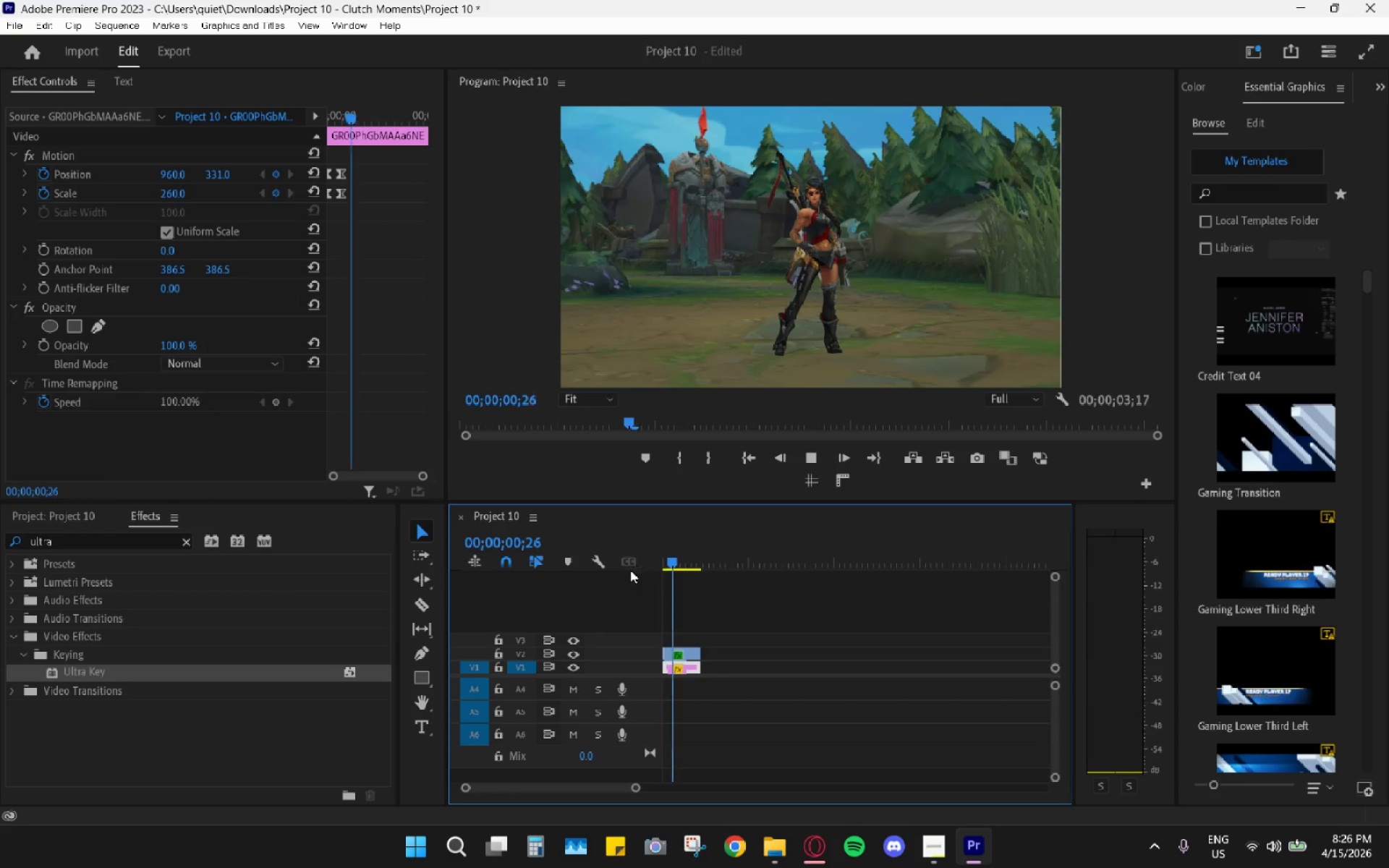 
key(Space)
 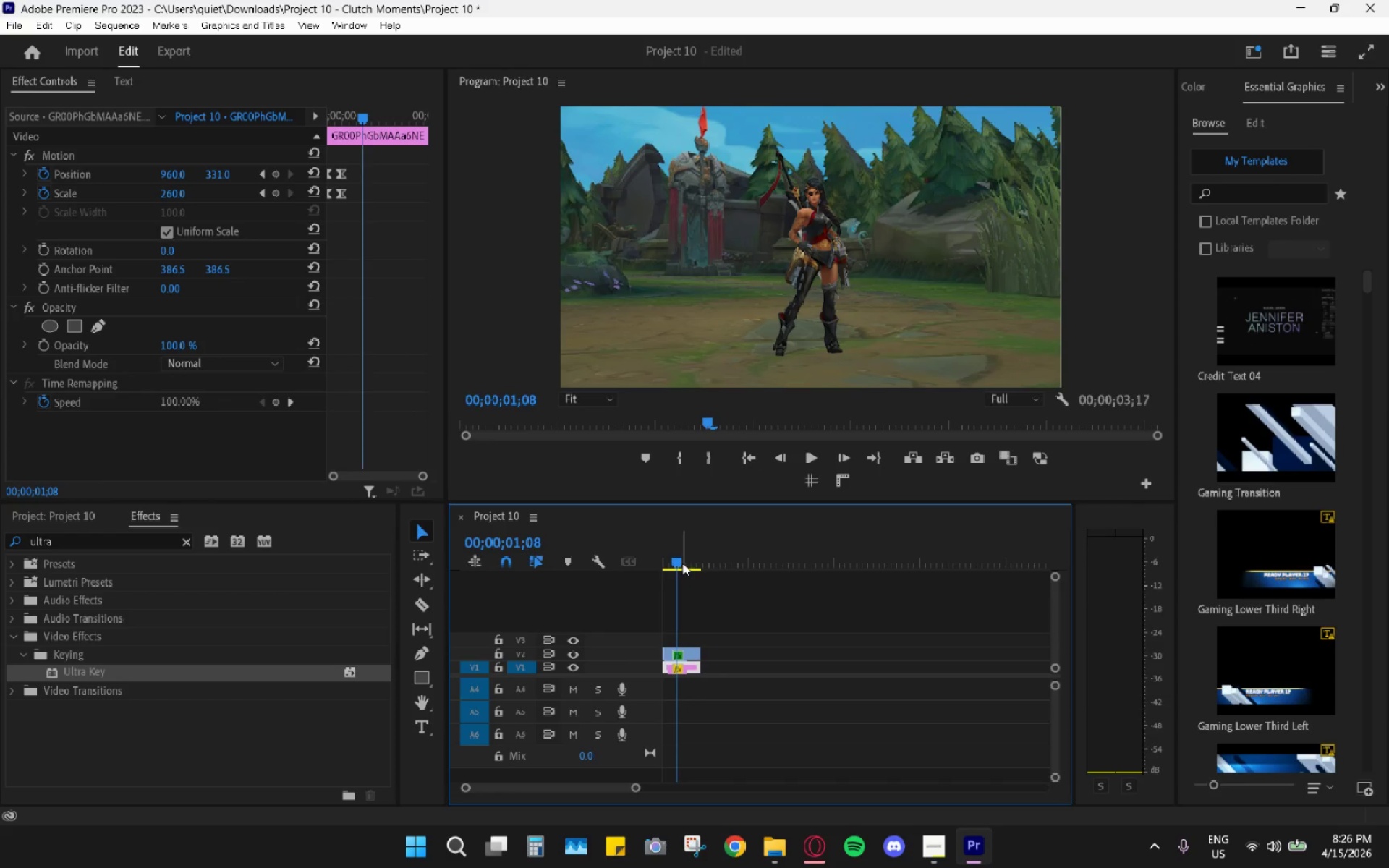 
left_click_drag(start_coordinate=[682, 562], to_coordinate=[649, 571])
 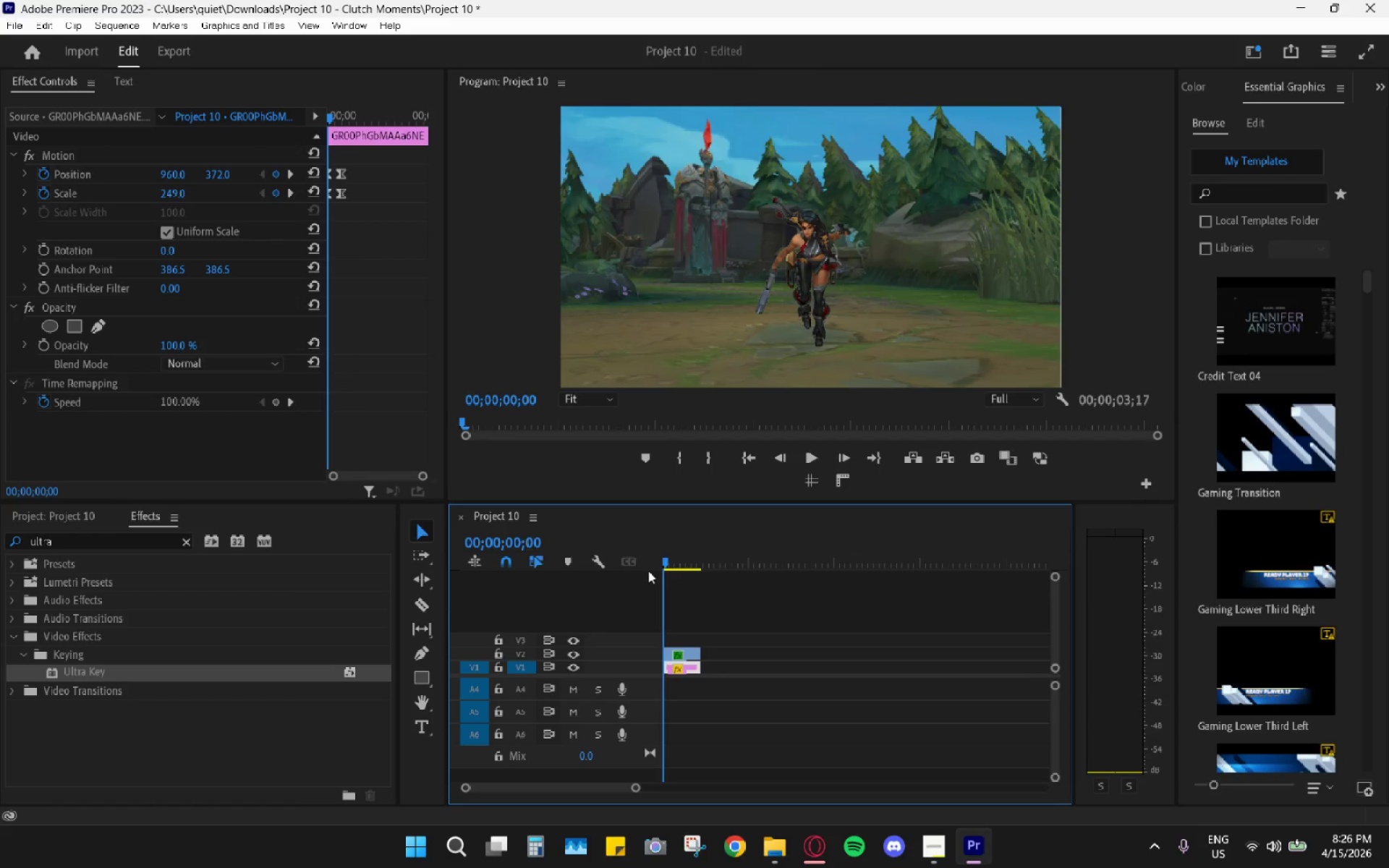 
key(Space)
 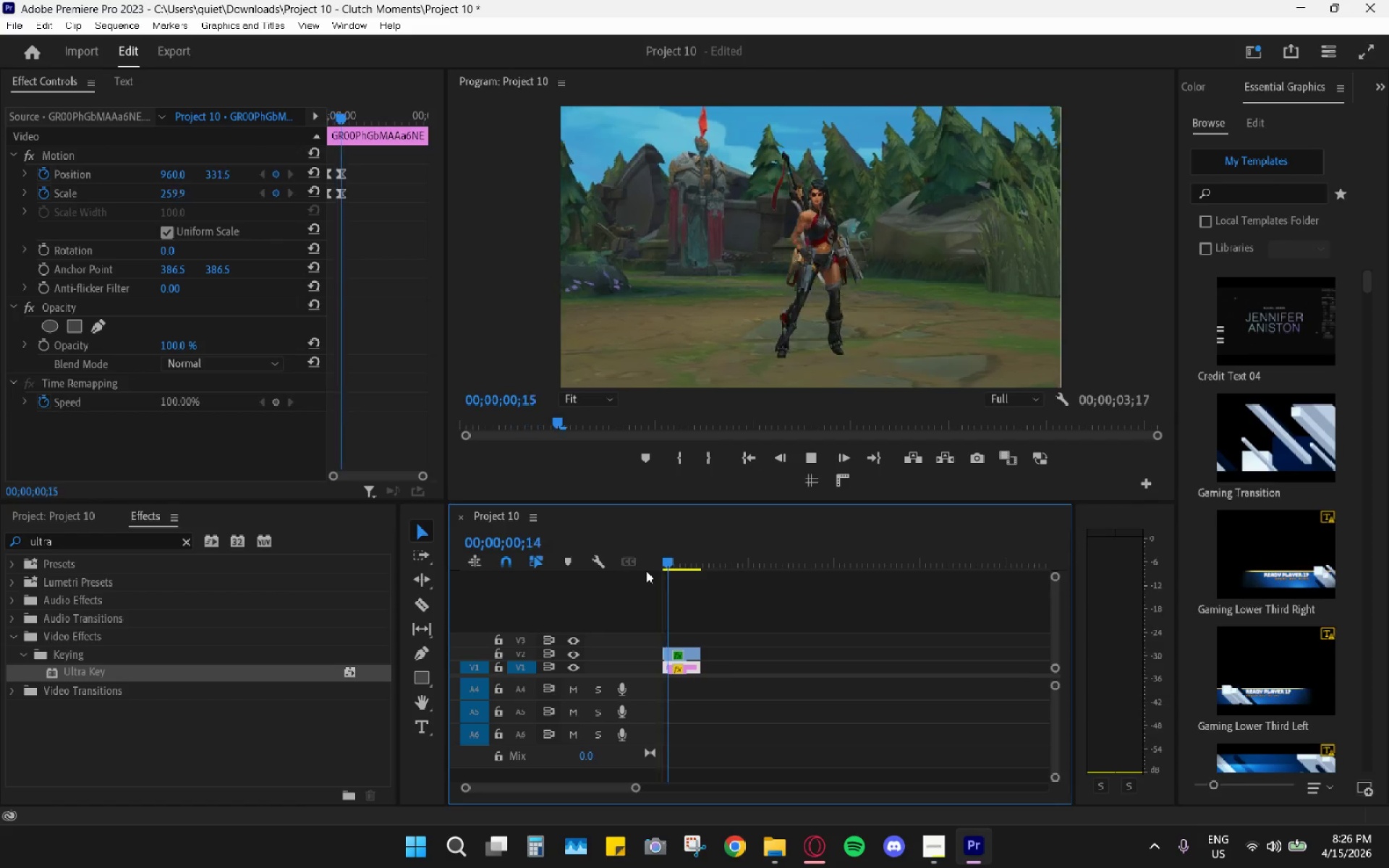 
key(Space)
 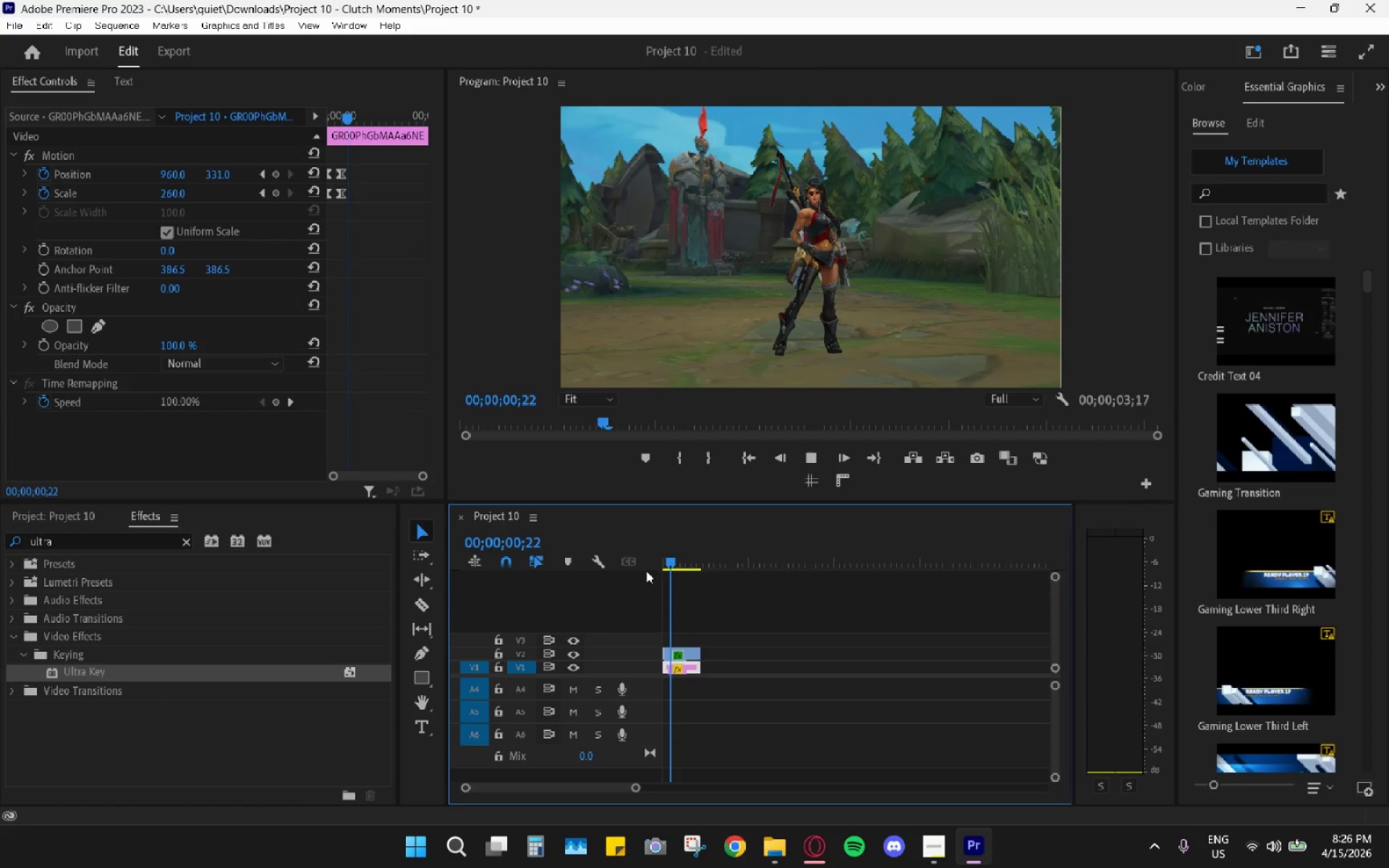 
left_click_drag(start_coordinate=[646, 571], to_coordinate=[610, 575])
 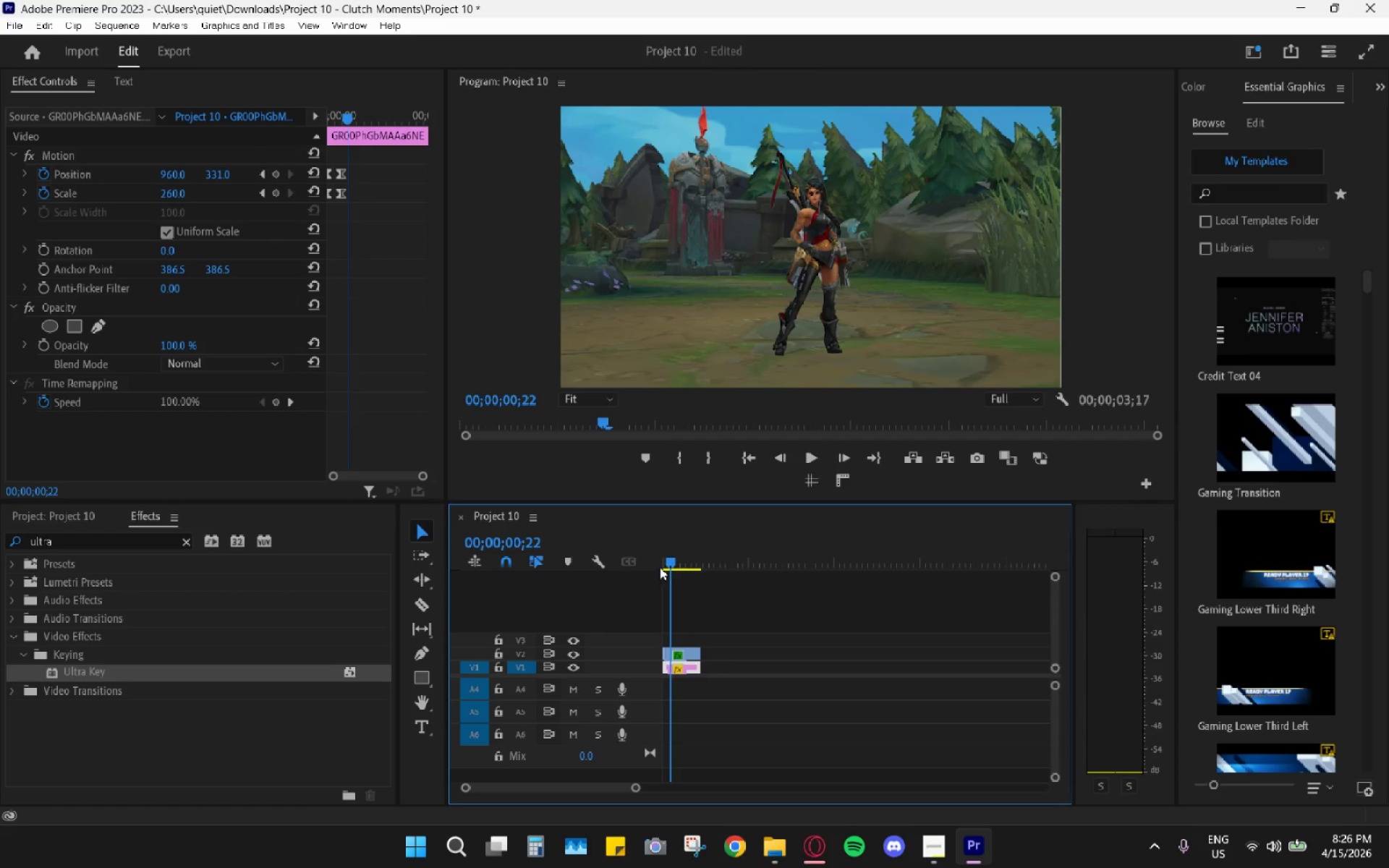 
left_click_drag(start_coordinate=[671, 561], to_coordinate=[642, 558])
 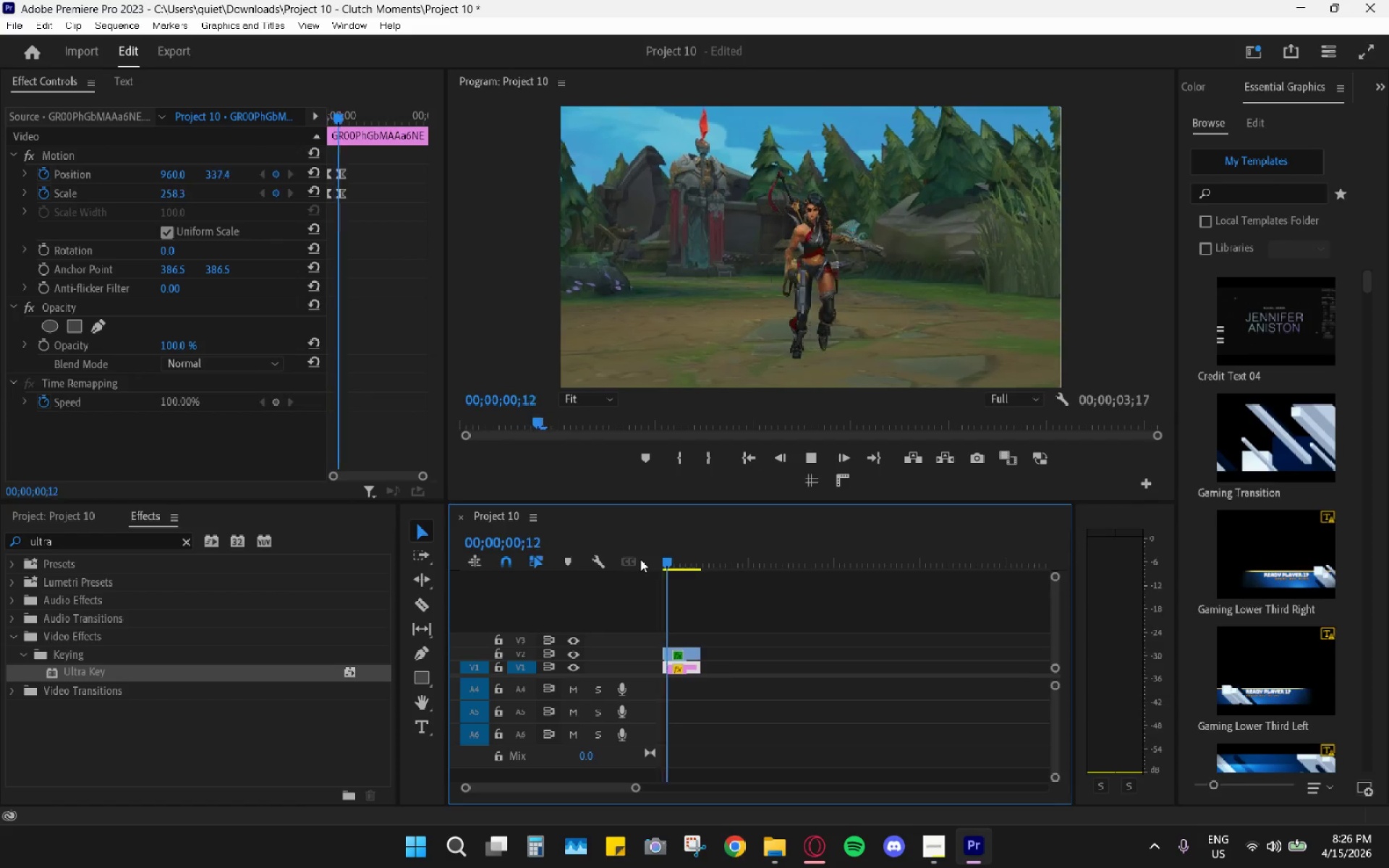 
key(Space)
 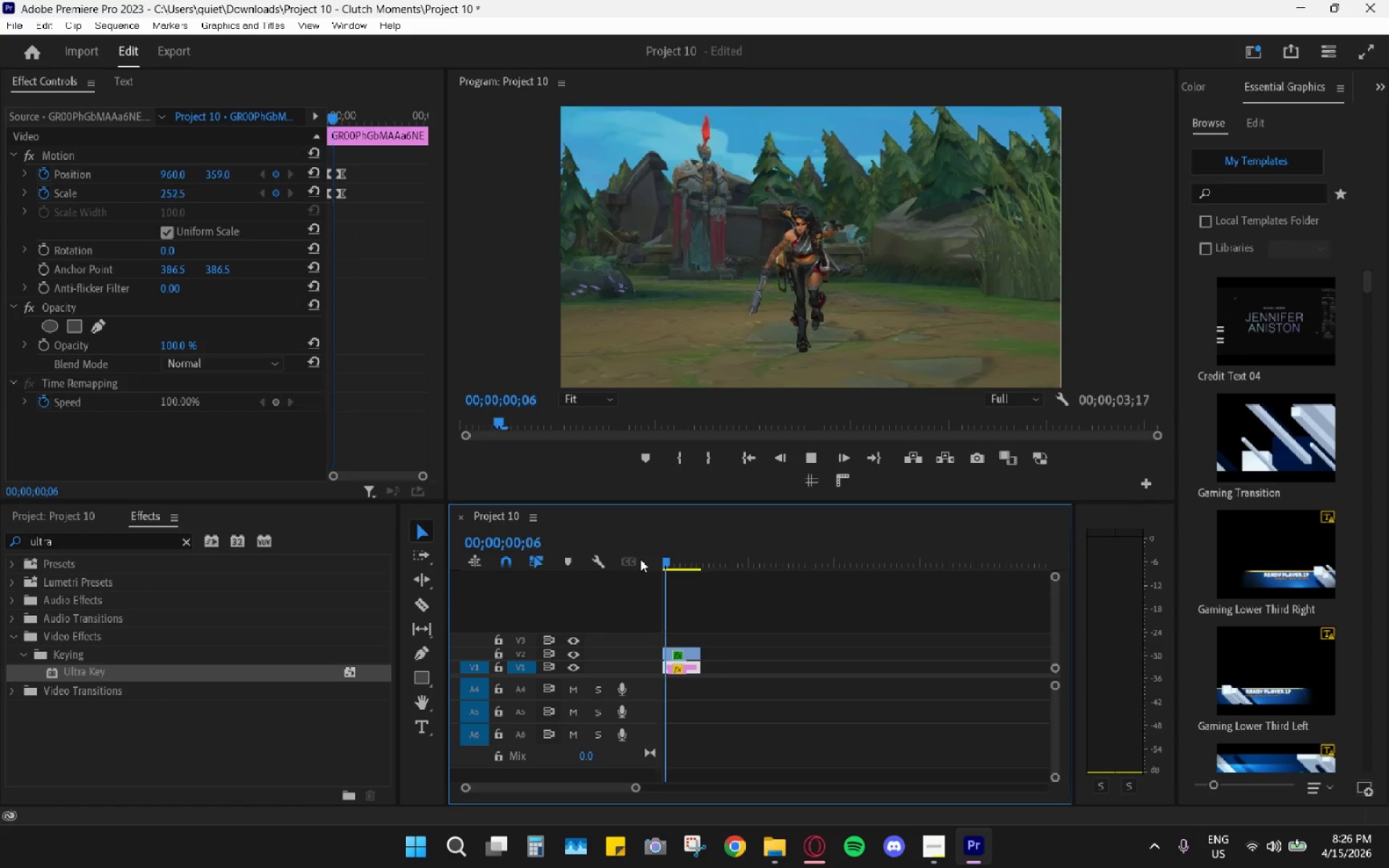 
left_click([640, 559])
 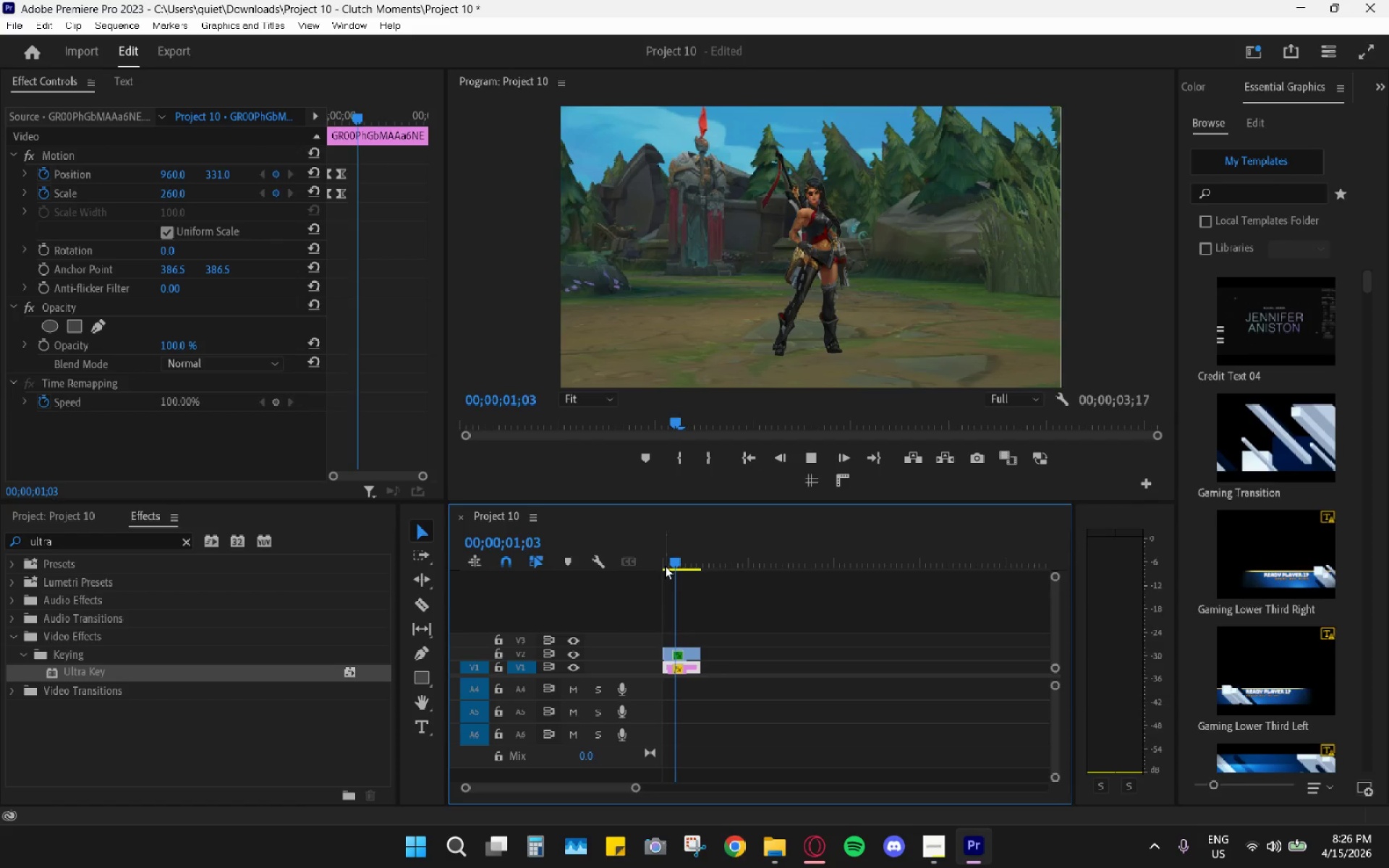 
left_click_drag(start_coordinate=[680, 563], to_coordinate=[608, 576])
 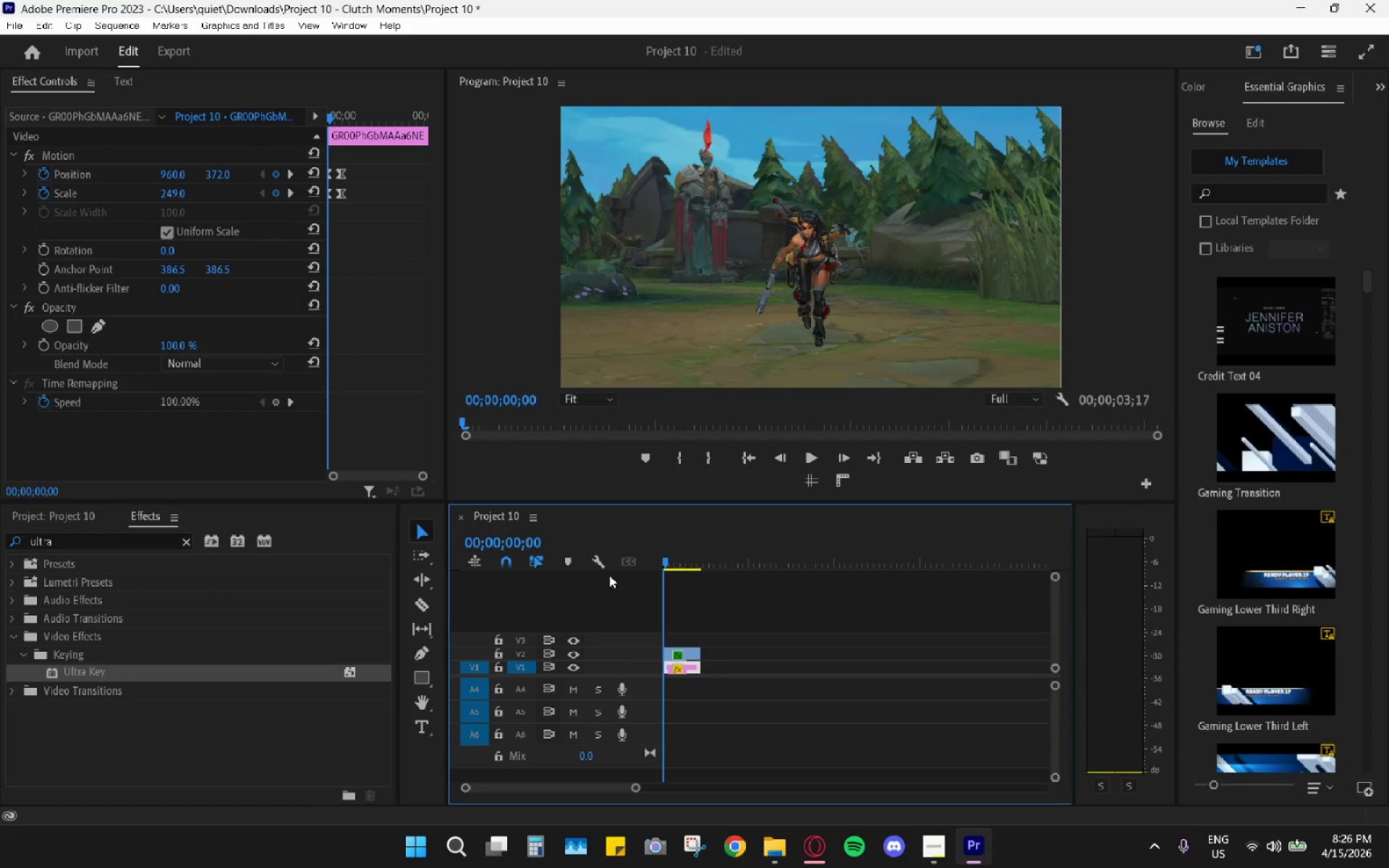 
key(Space)
 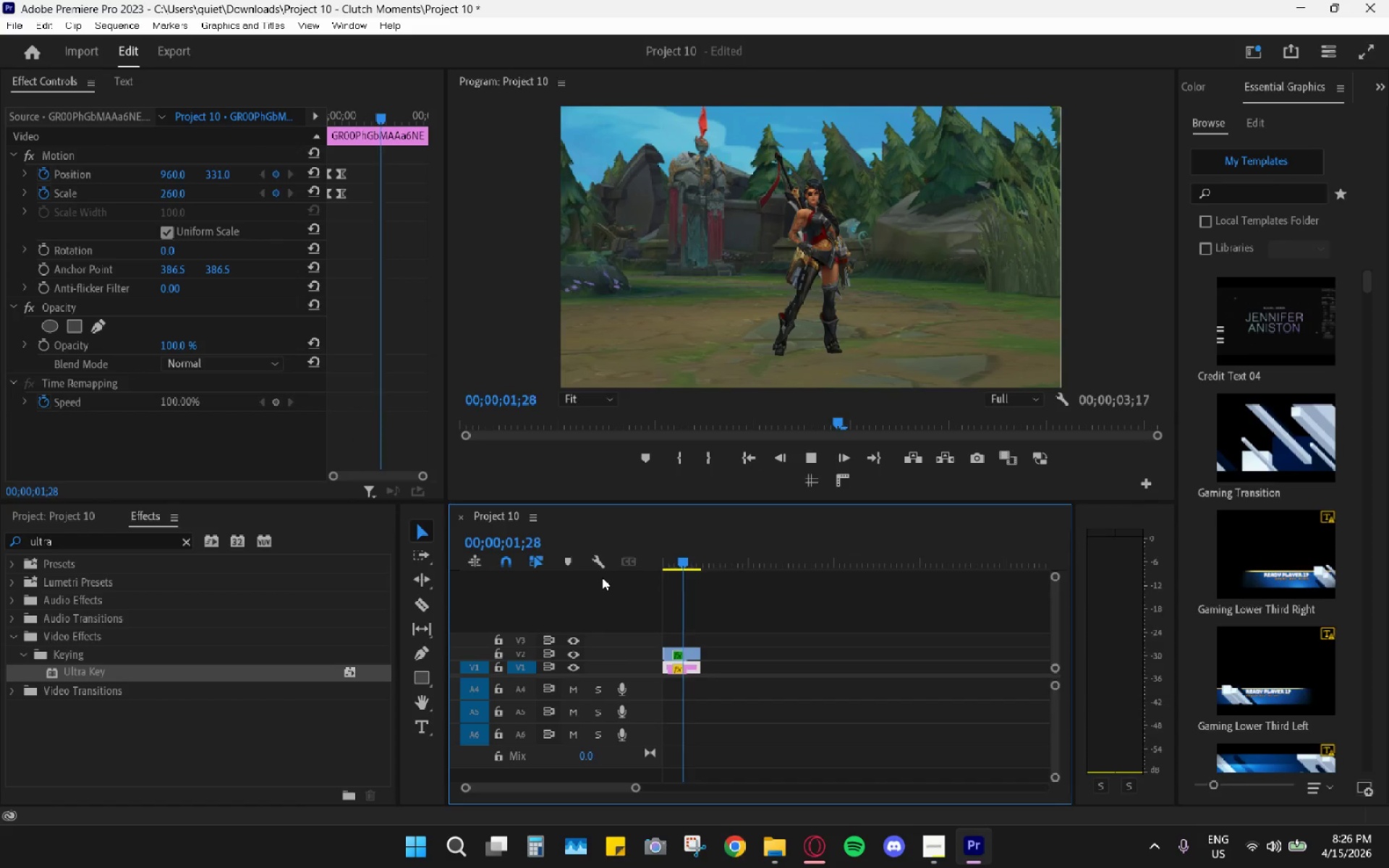 
key(Space)
 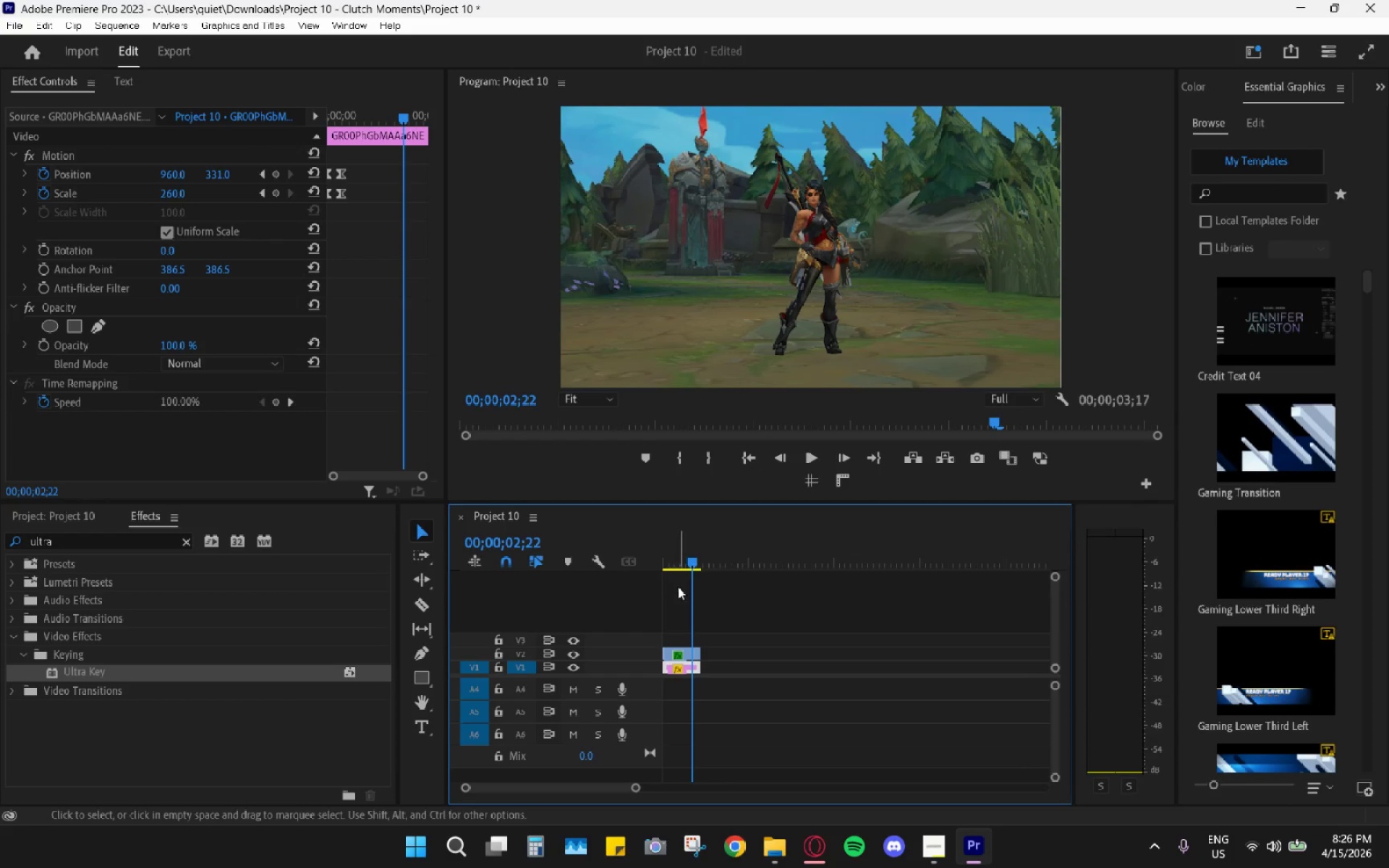 
left_click_drag(start_coordinate=[692, 567], to_coordinate=[603, 582])
 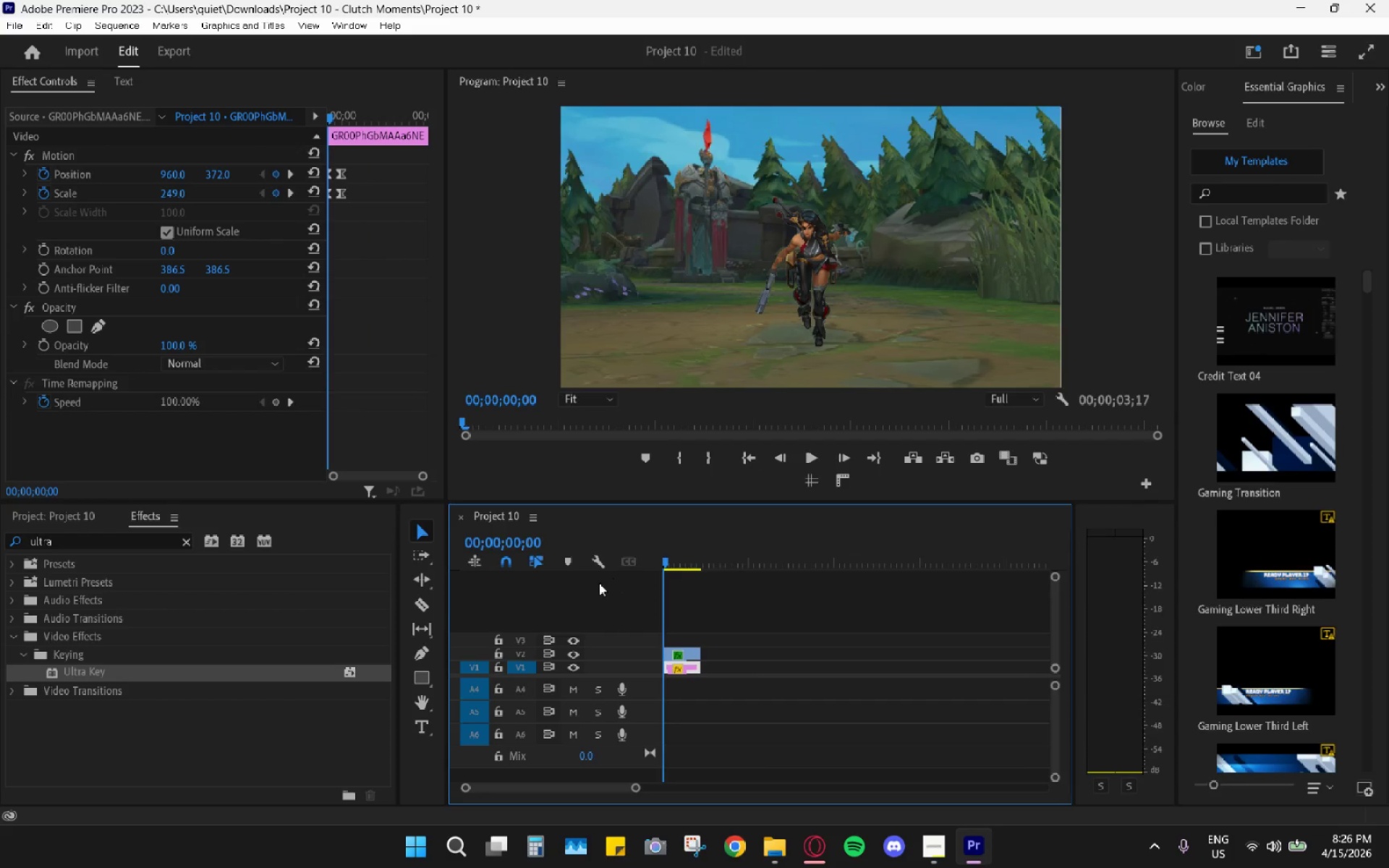 
key(Space)
 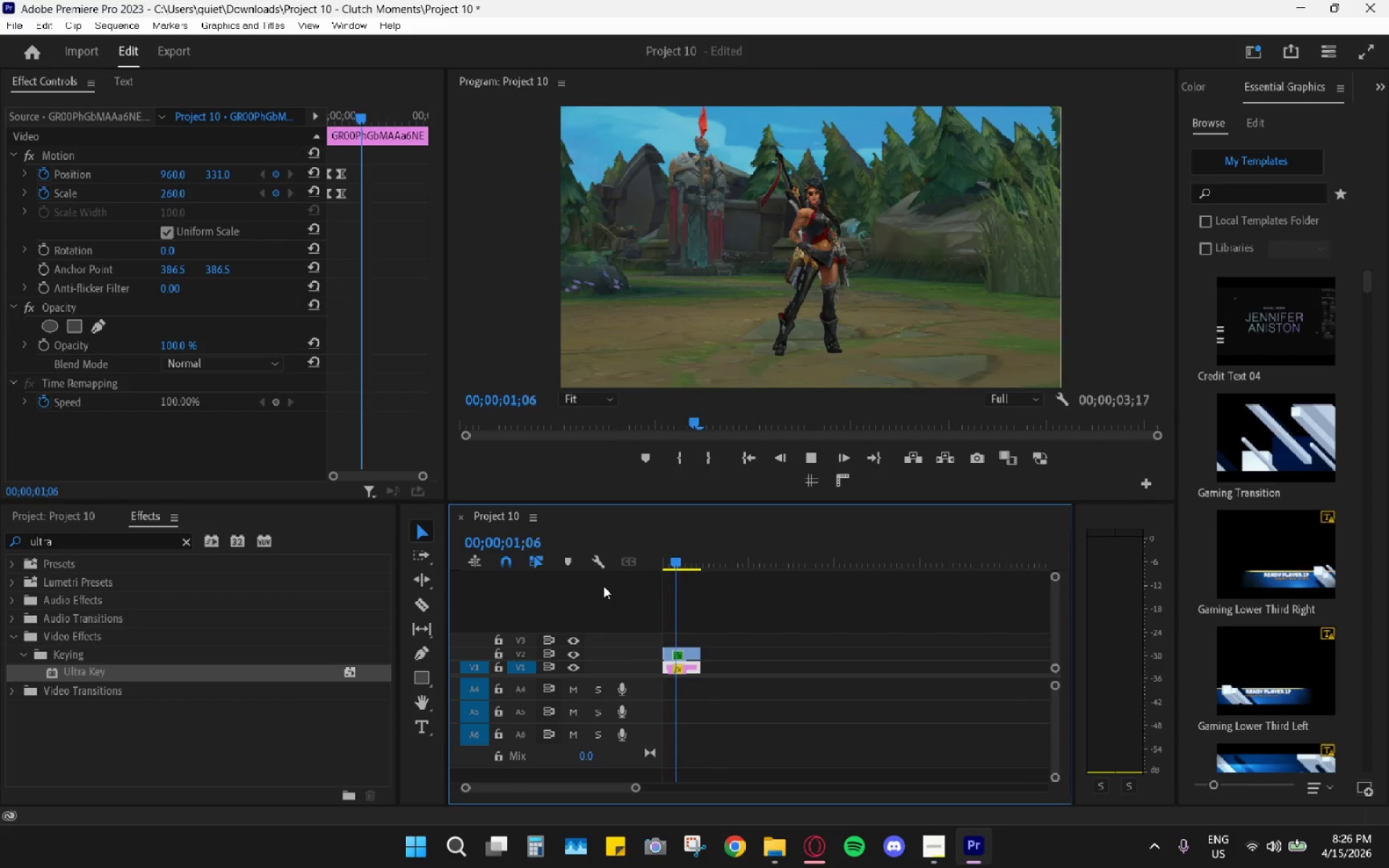 
key(Space)
 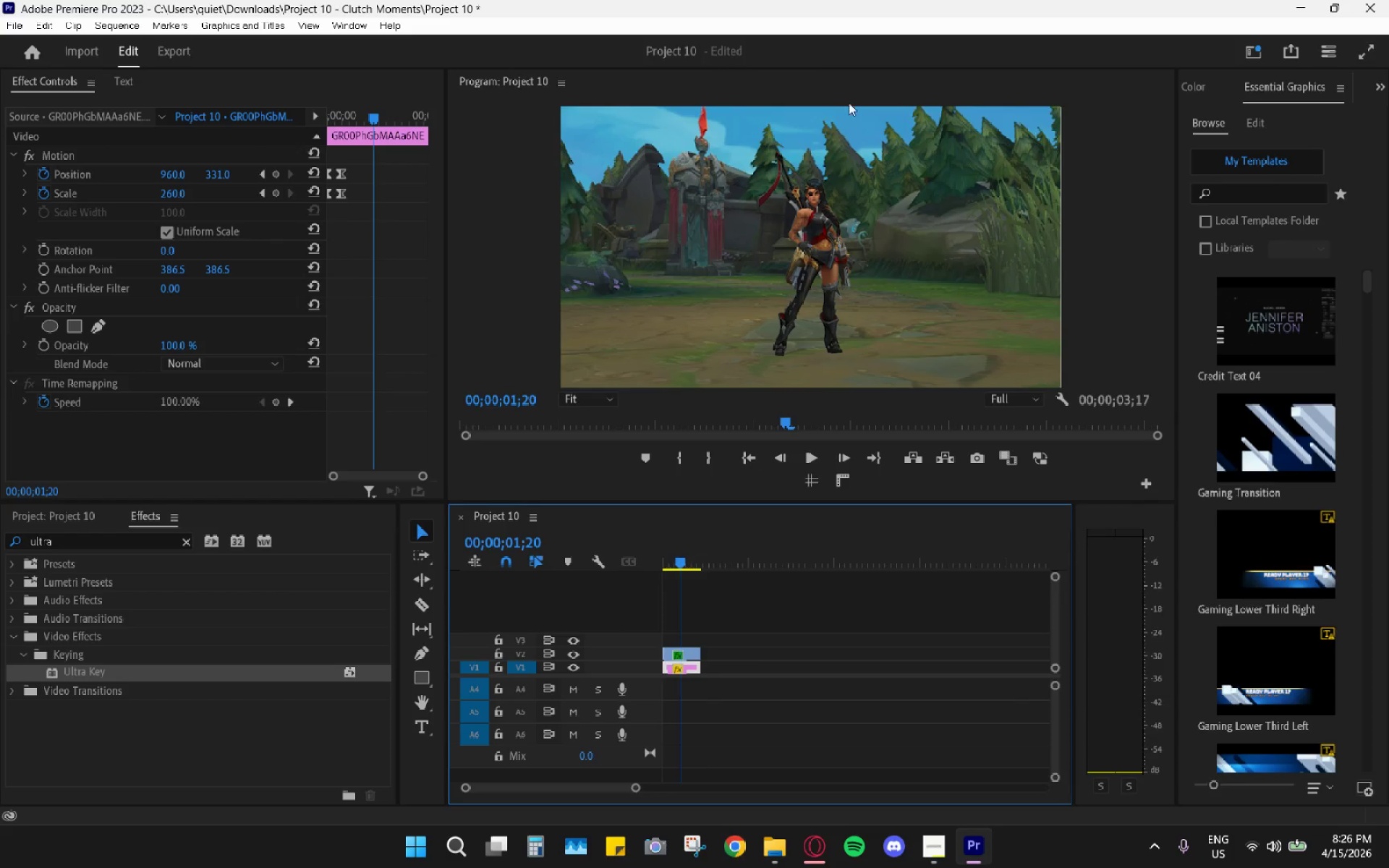 
double_click([862, 85])
 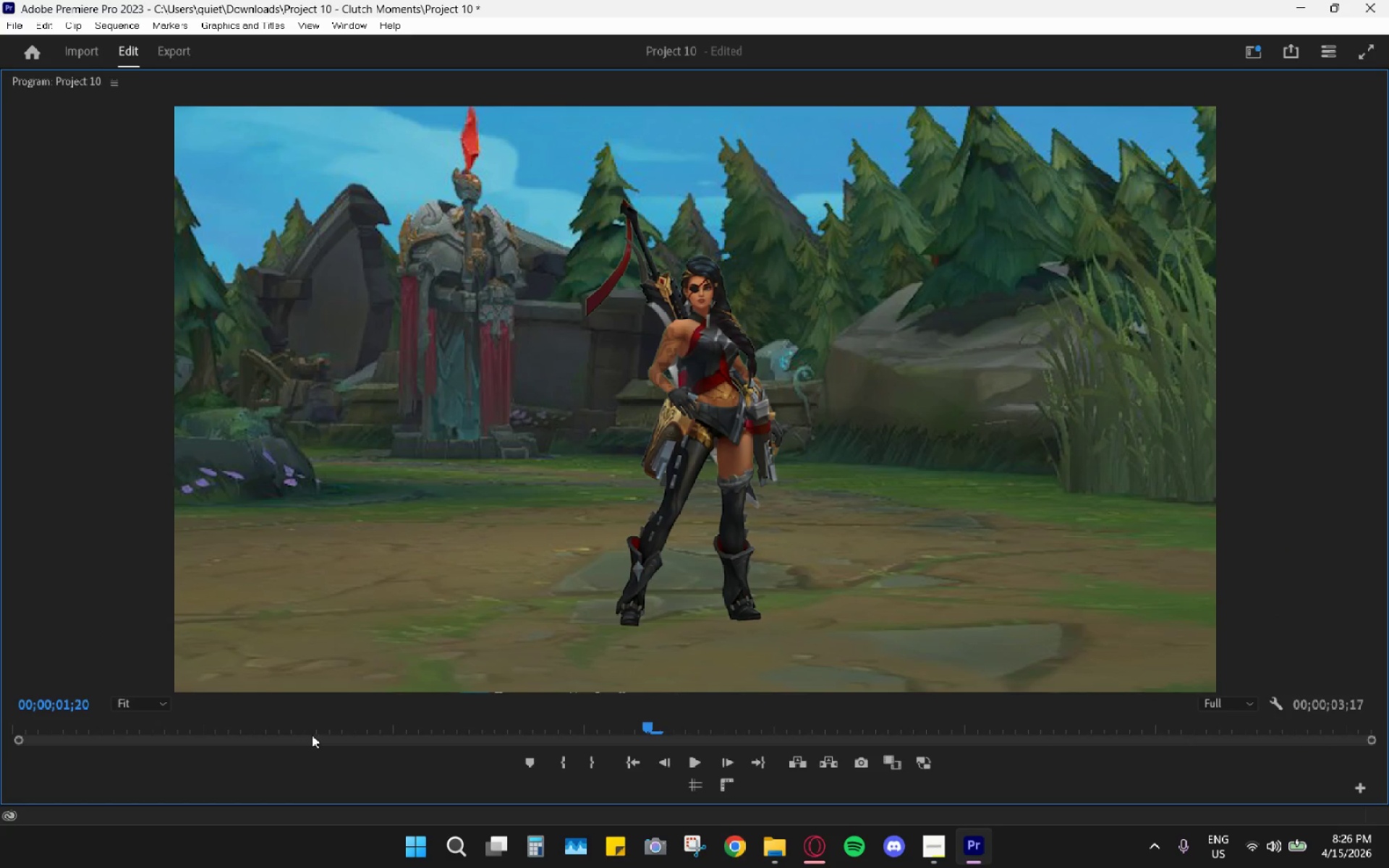 
left_click_drag(start_coordinate=[645, 726], to_coordinate=[0, 748])
 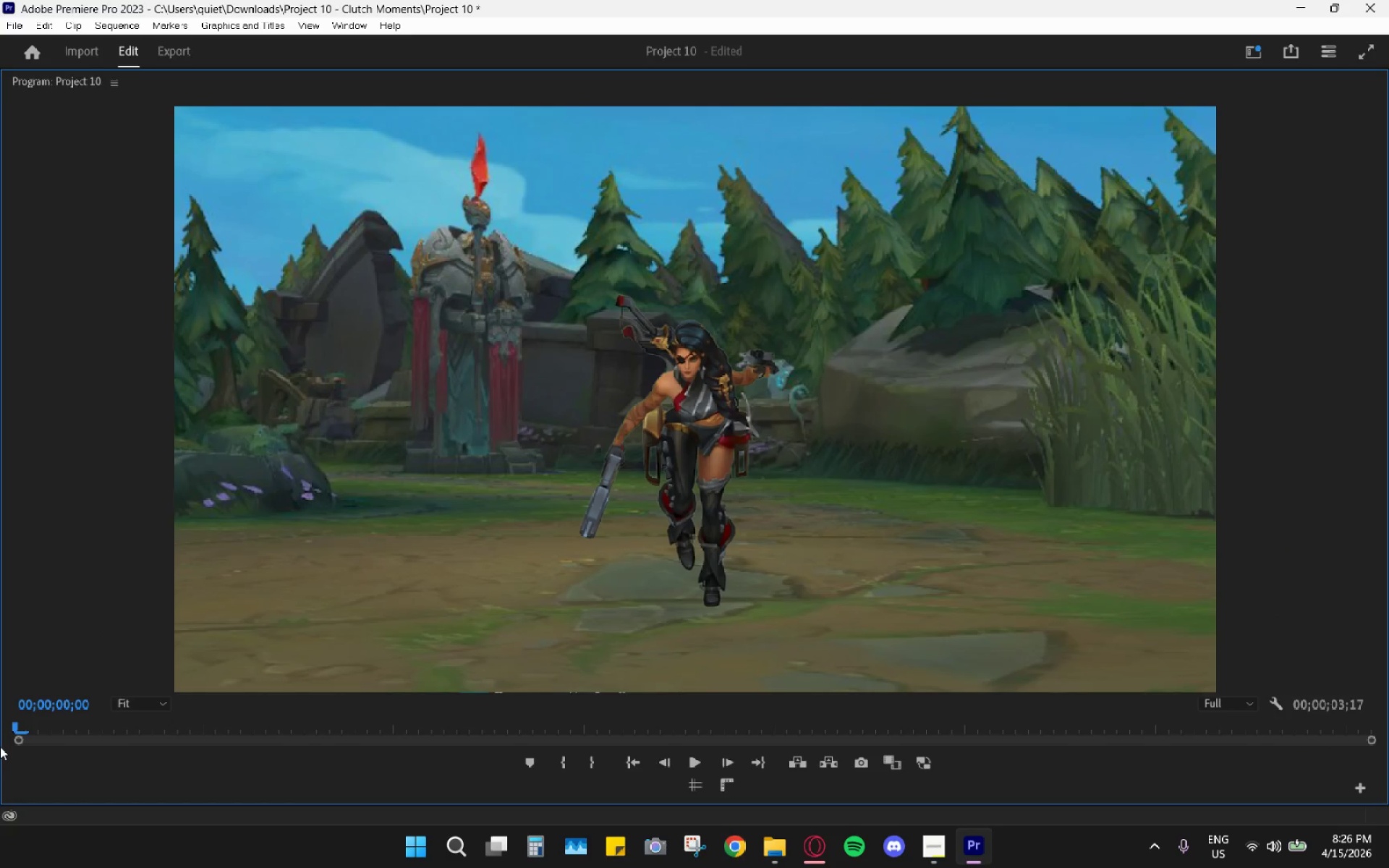 
key(Space)
 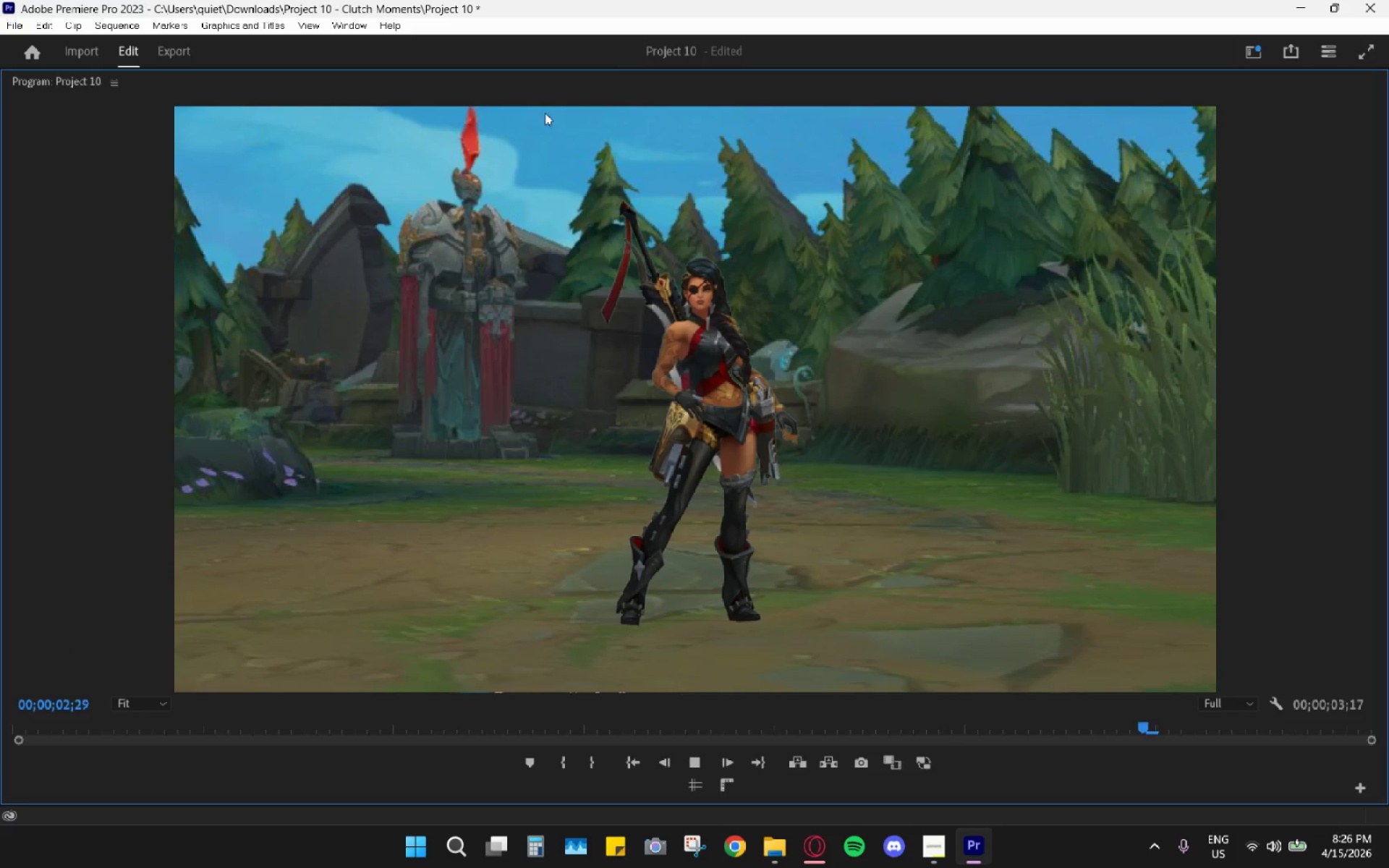 
key(Space)
 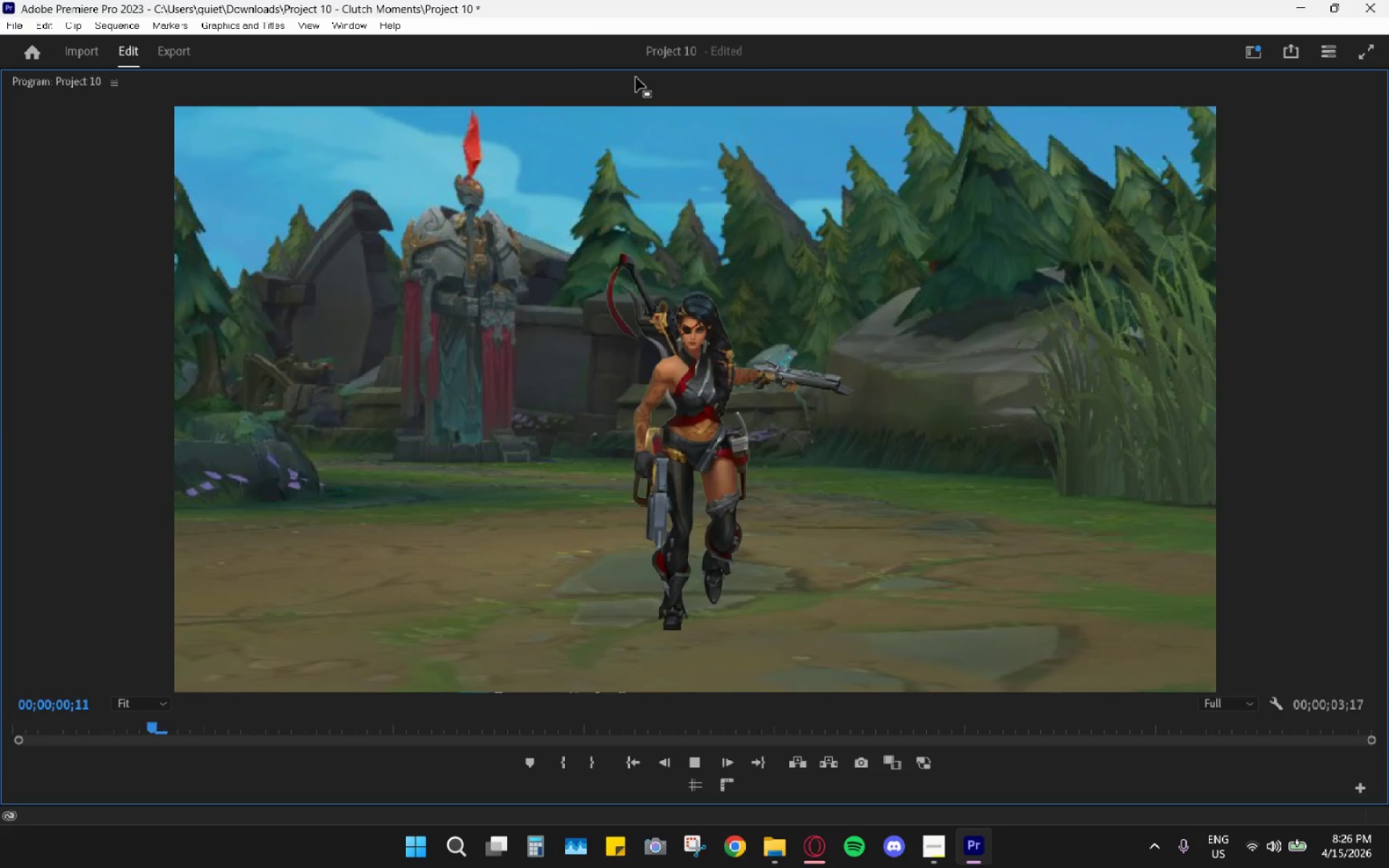 
double_click([636, 77])
 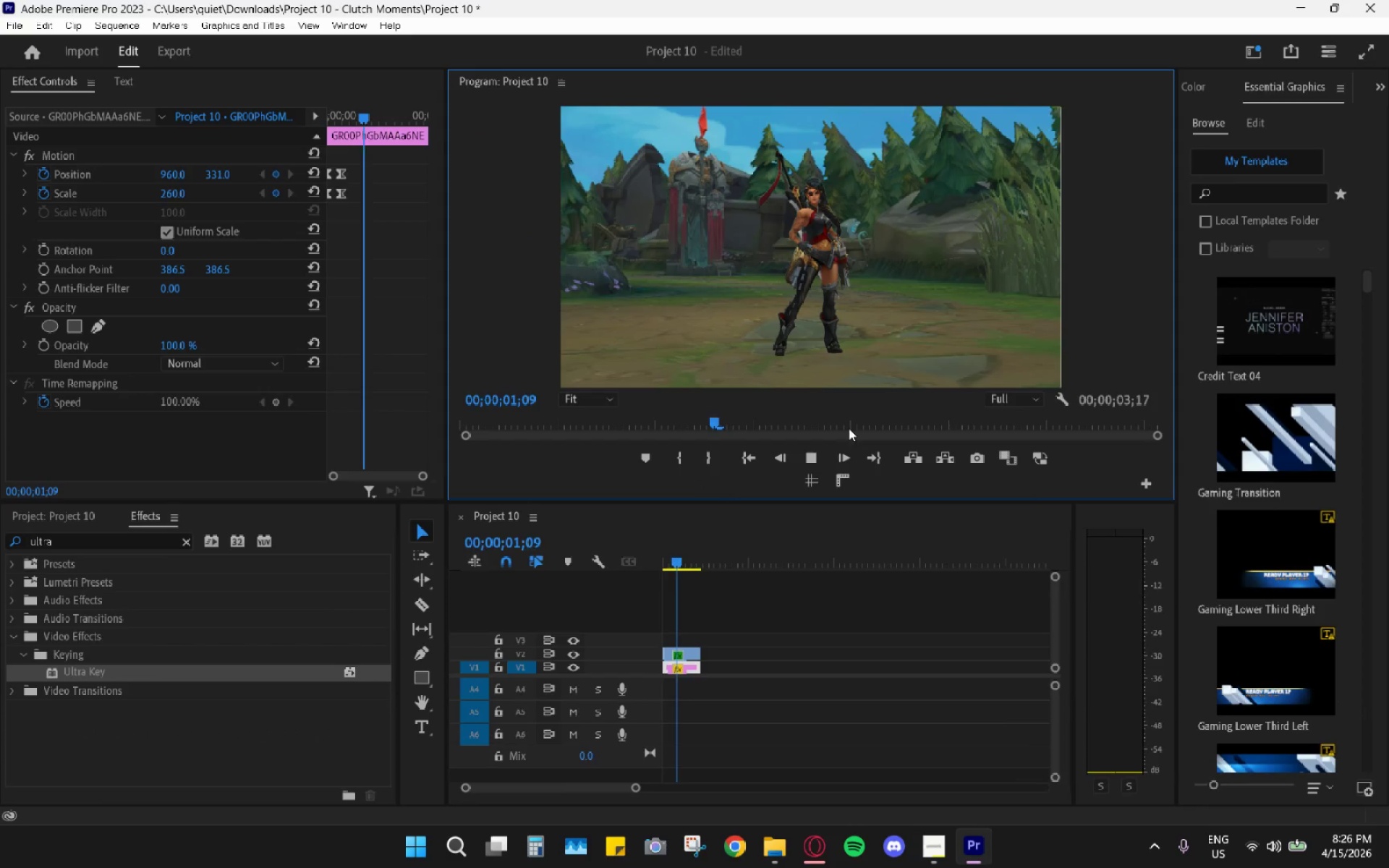 
key(Space)
 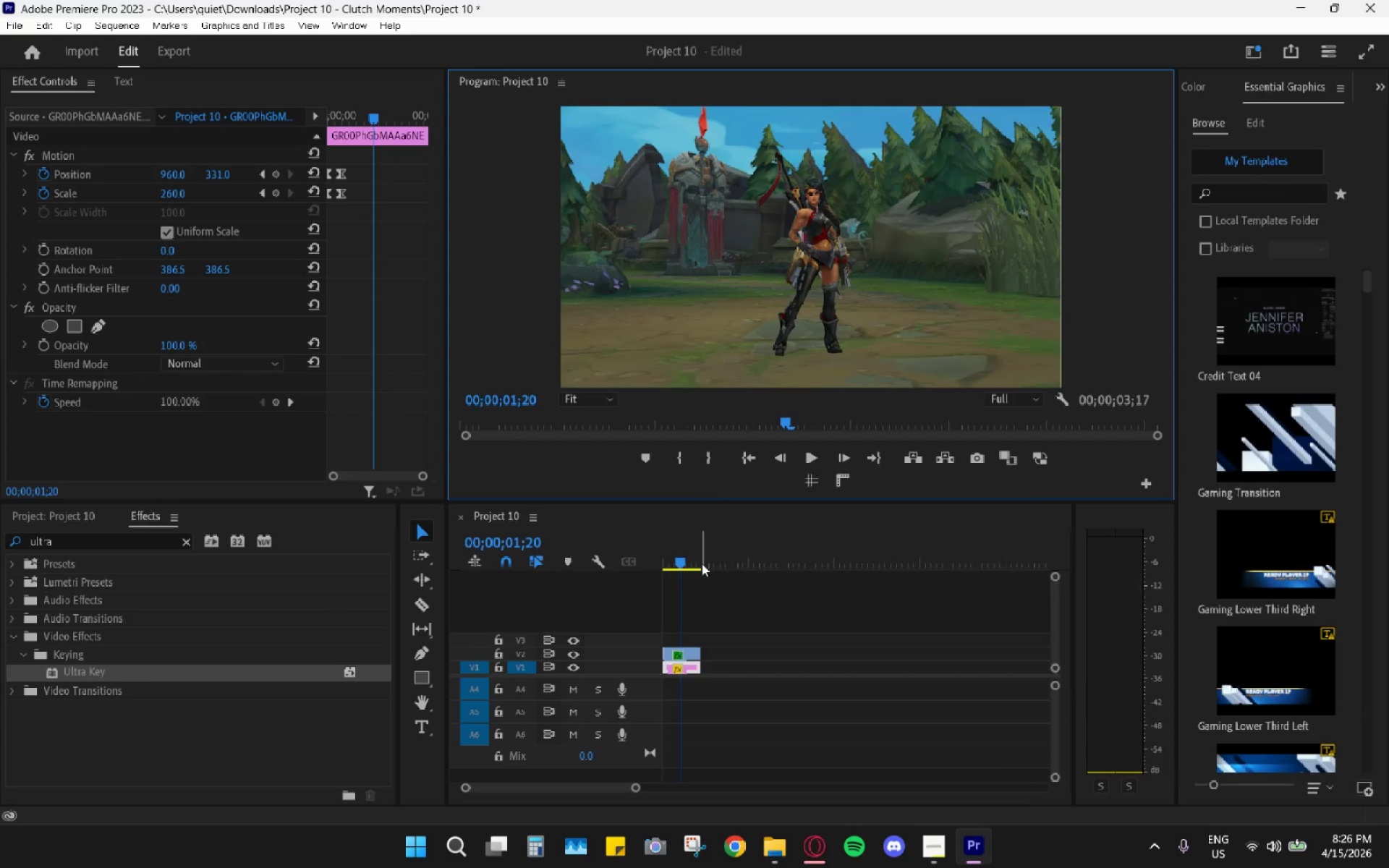 
left_click_drag(start_coordinate=[687, 569], to_coordinate=[640, 557])
 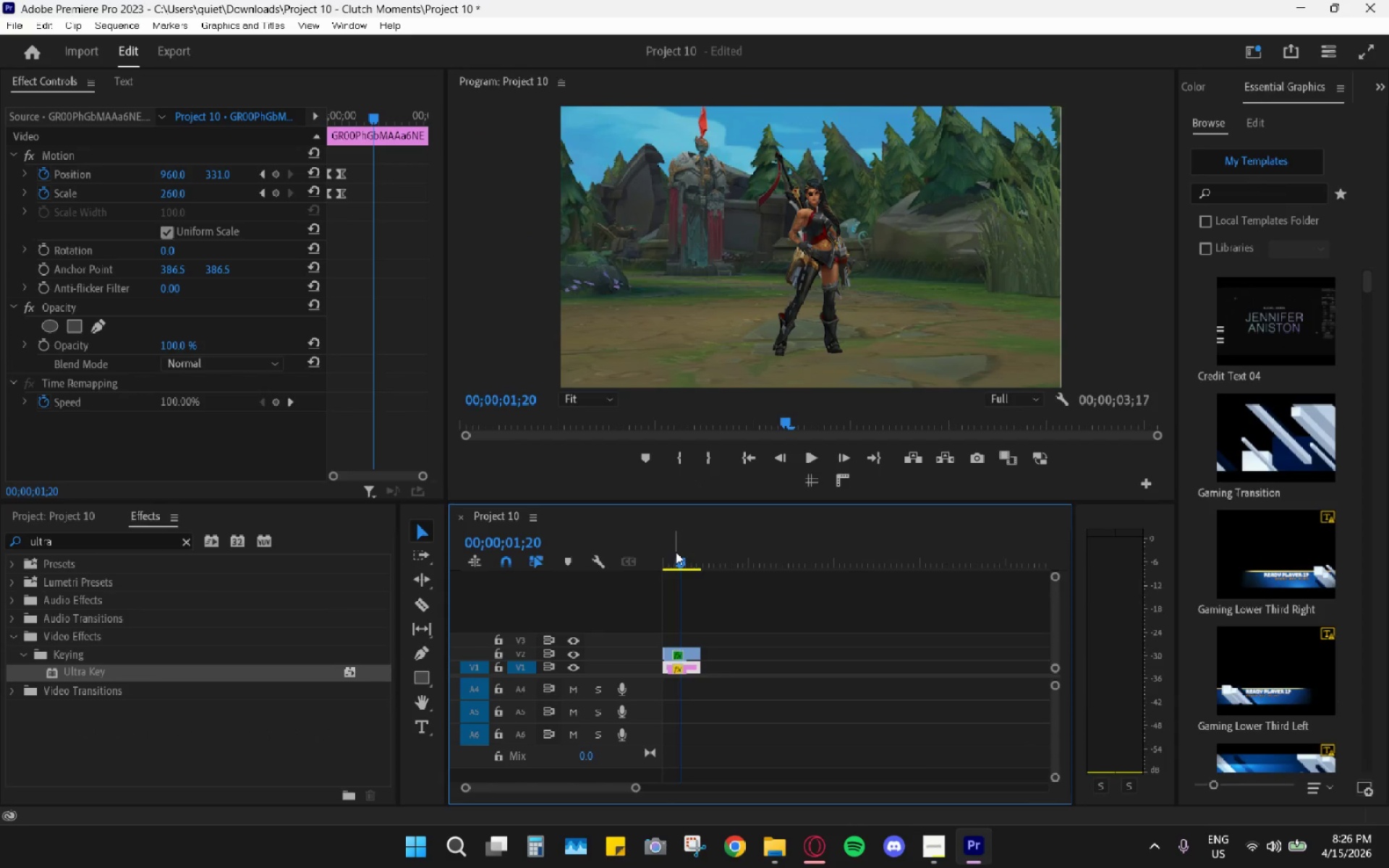 
left_click_drag(start_coordinate=[683, 553], to_coordinate=[640, 558])
 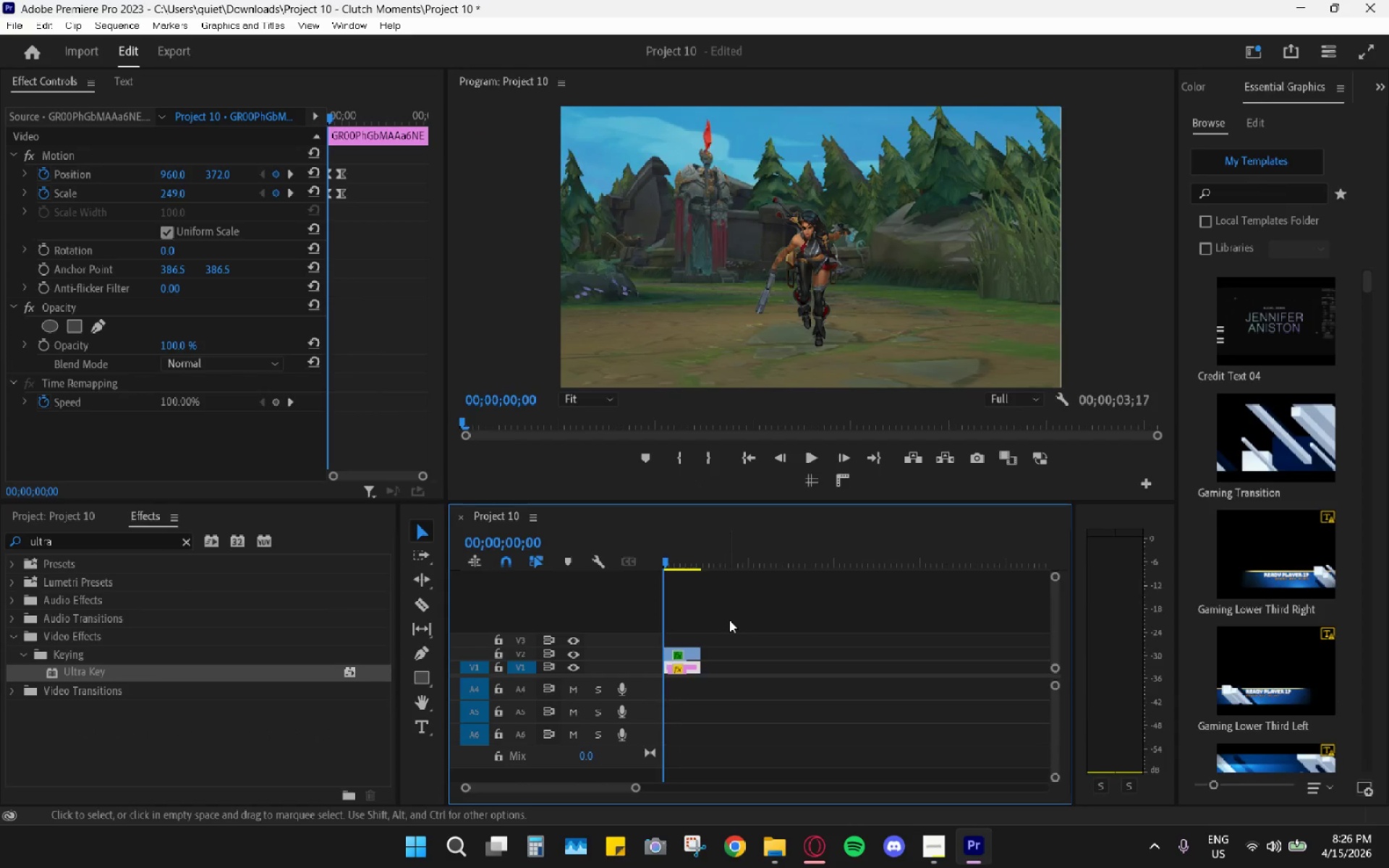 
left_click_drag(start_coordinate=[731, 621], to_coordinate=[666, 714])
 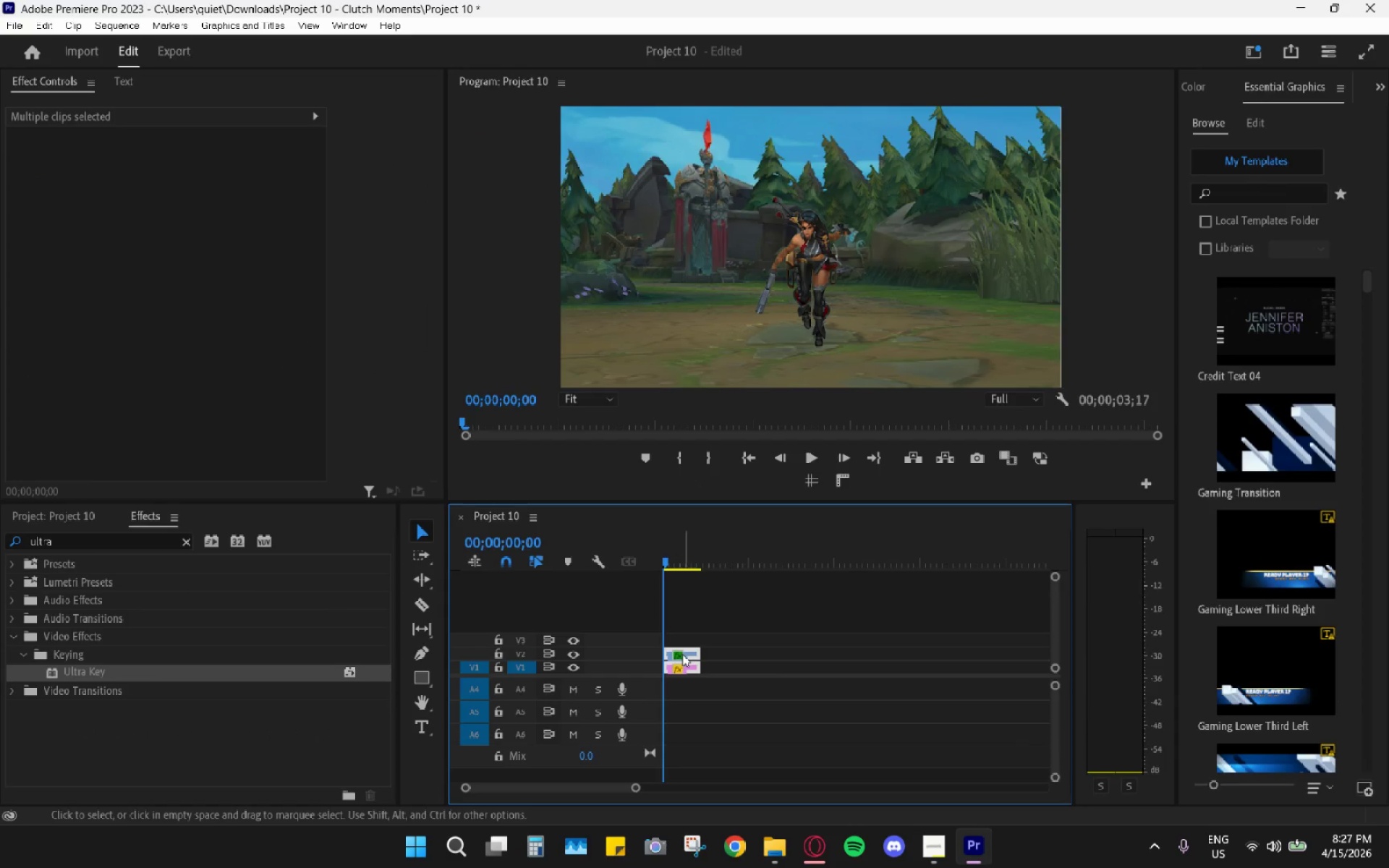 
left_click_drag(start_coordinate=[683, 655], to_coordinate=[731, 652])
 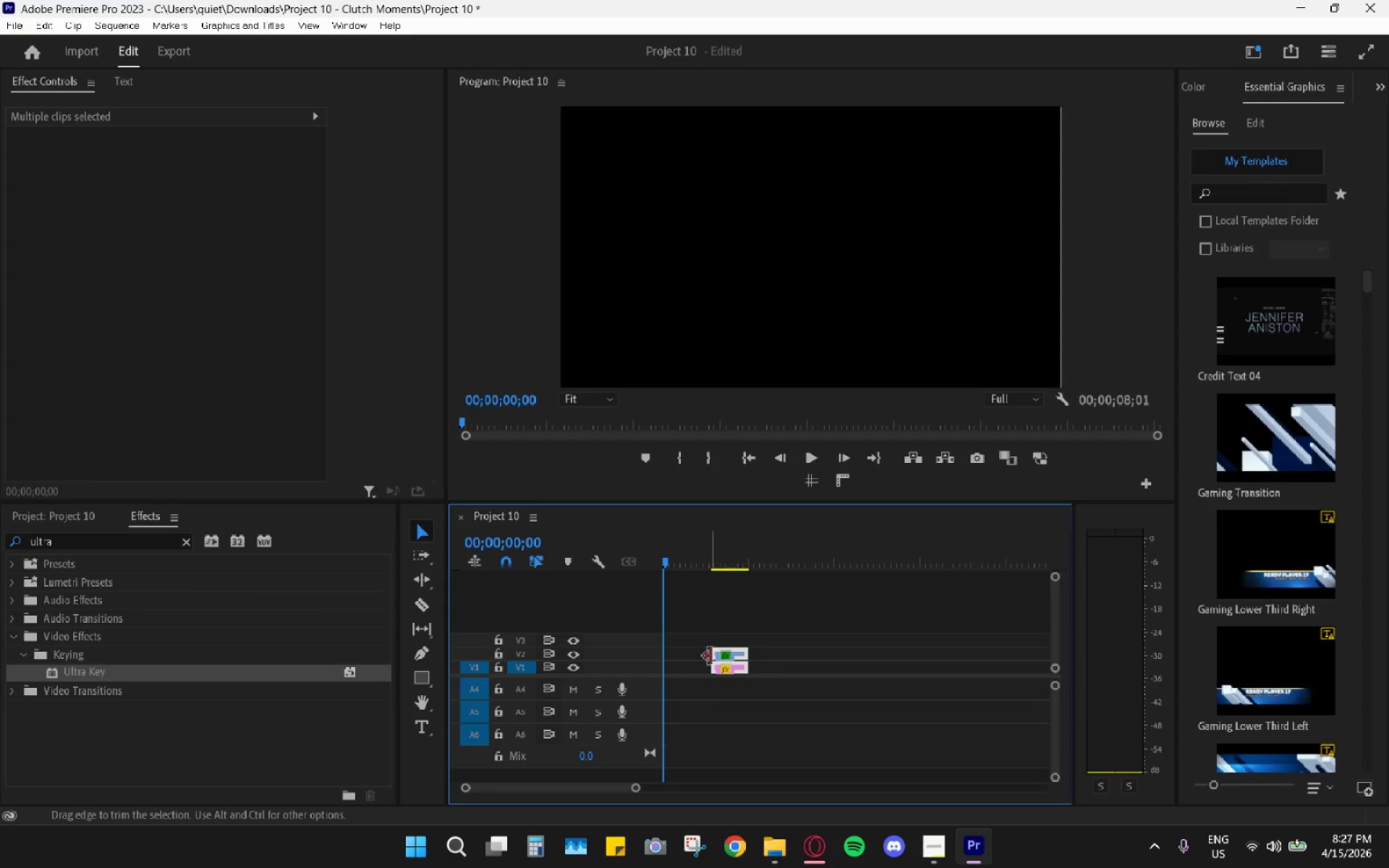 
left_click_drag(start_coordinate=[716, 652], to_coordinate=[642, 651])
 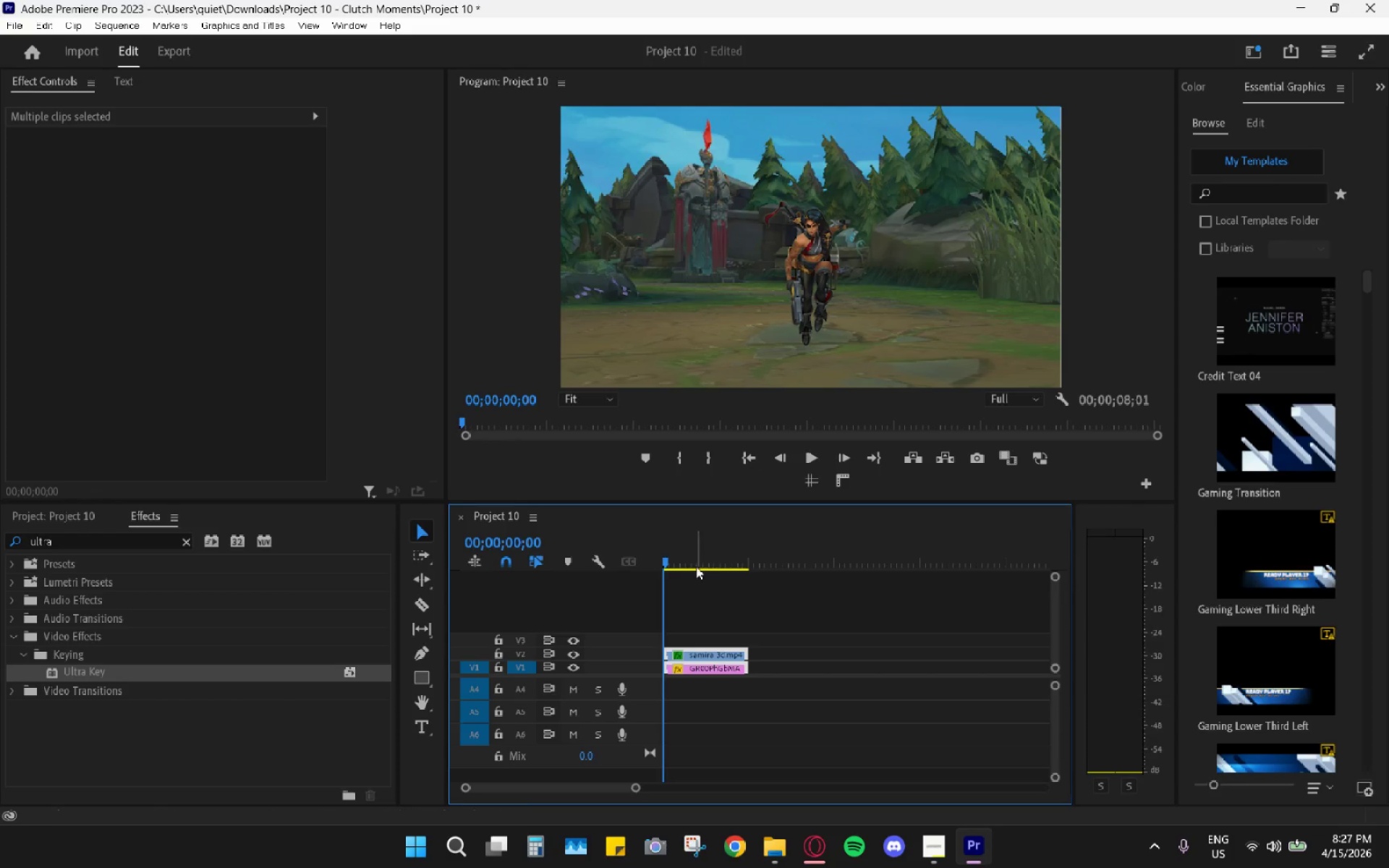 
left_click_drag(start_coordinate=[684, 560], to_coordinate=[658, 548])
 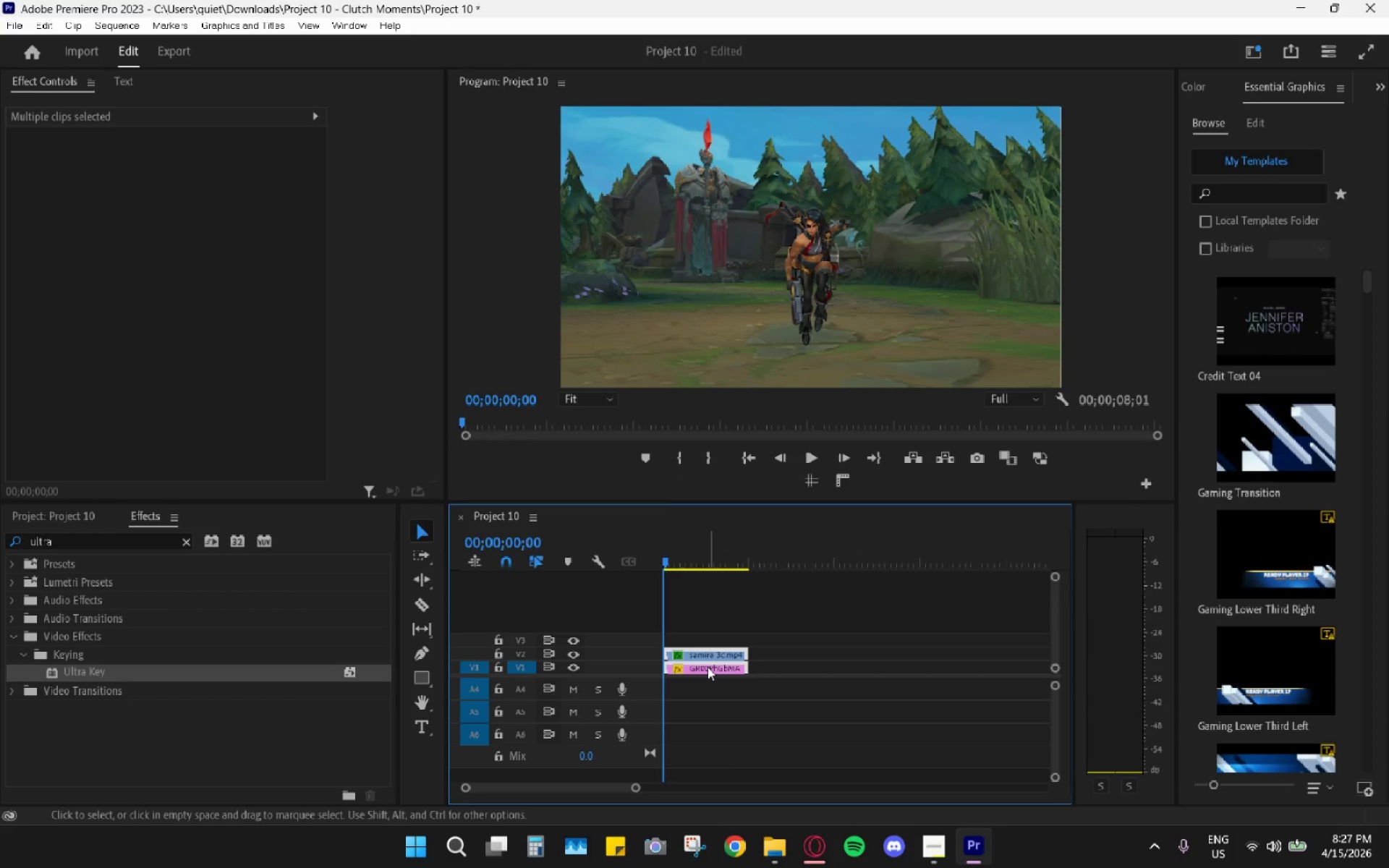 
left_click([708, 667])
 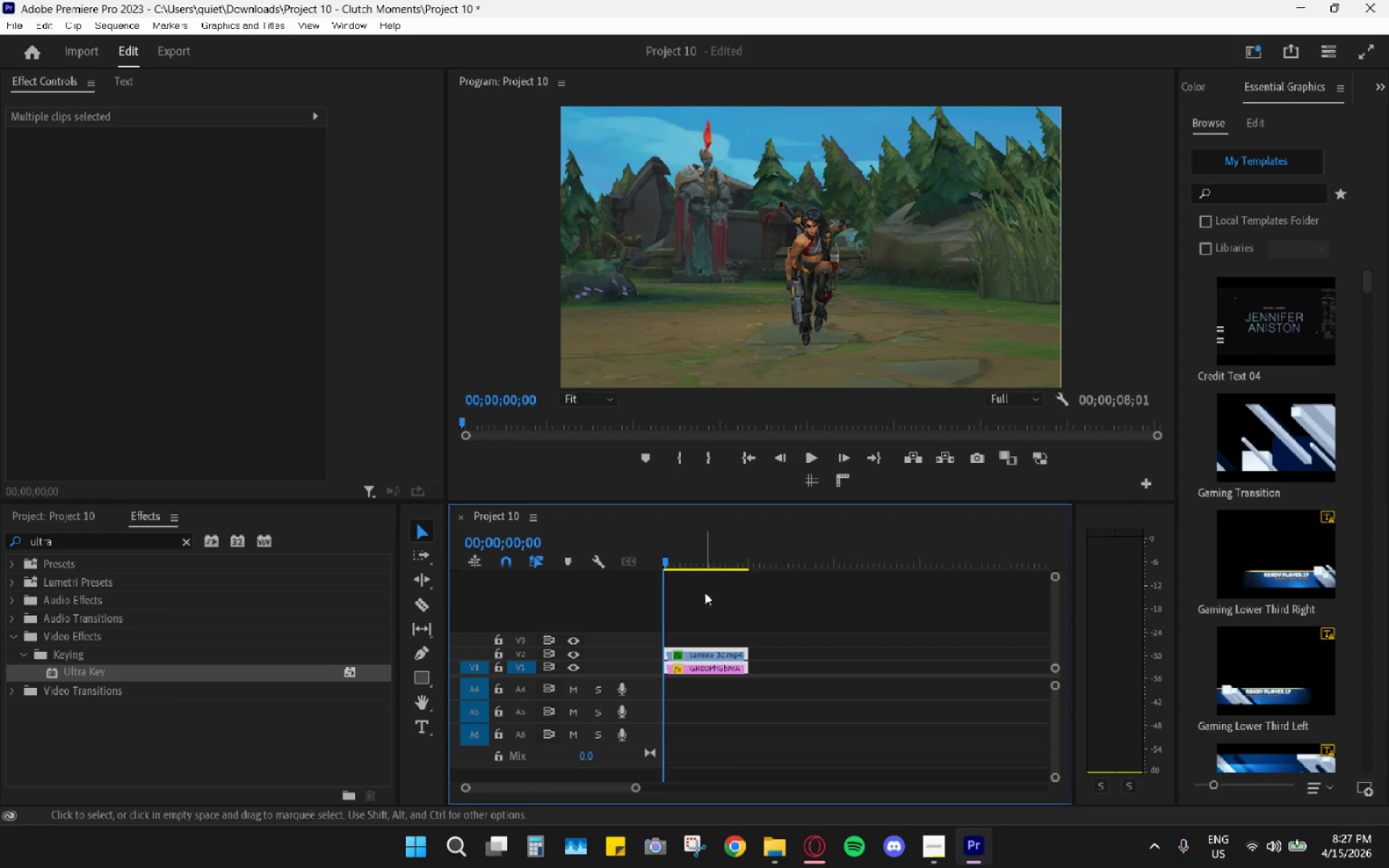 
left_click_drag(start_coordinate=[695, 549], to_coordinate=[707, 551])
 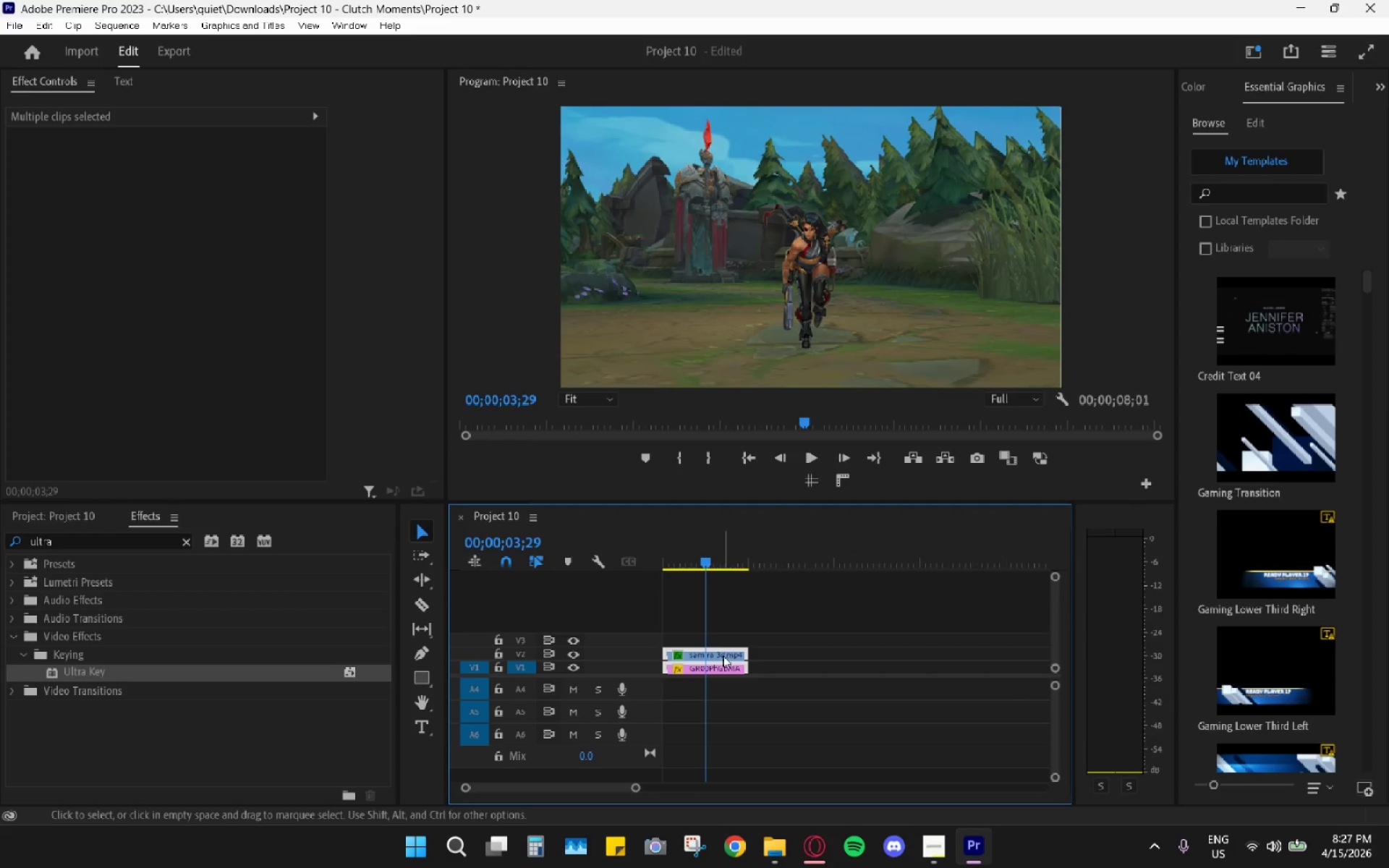 
left_click([725, 664])
 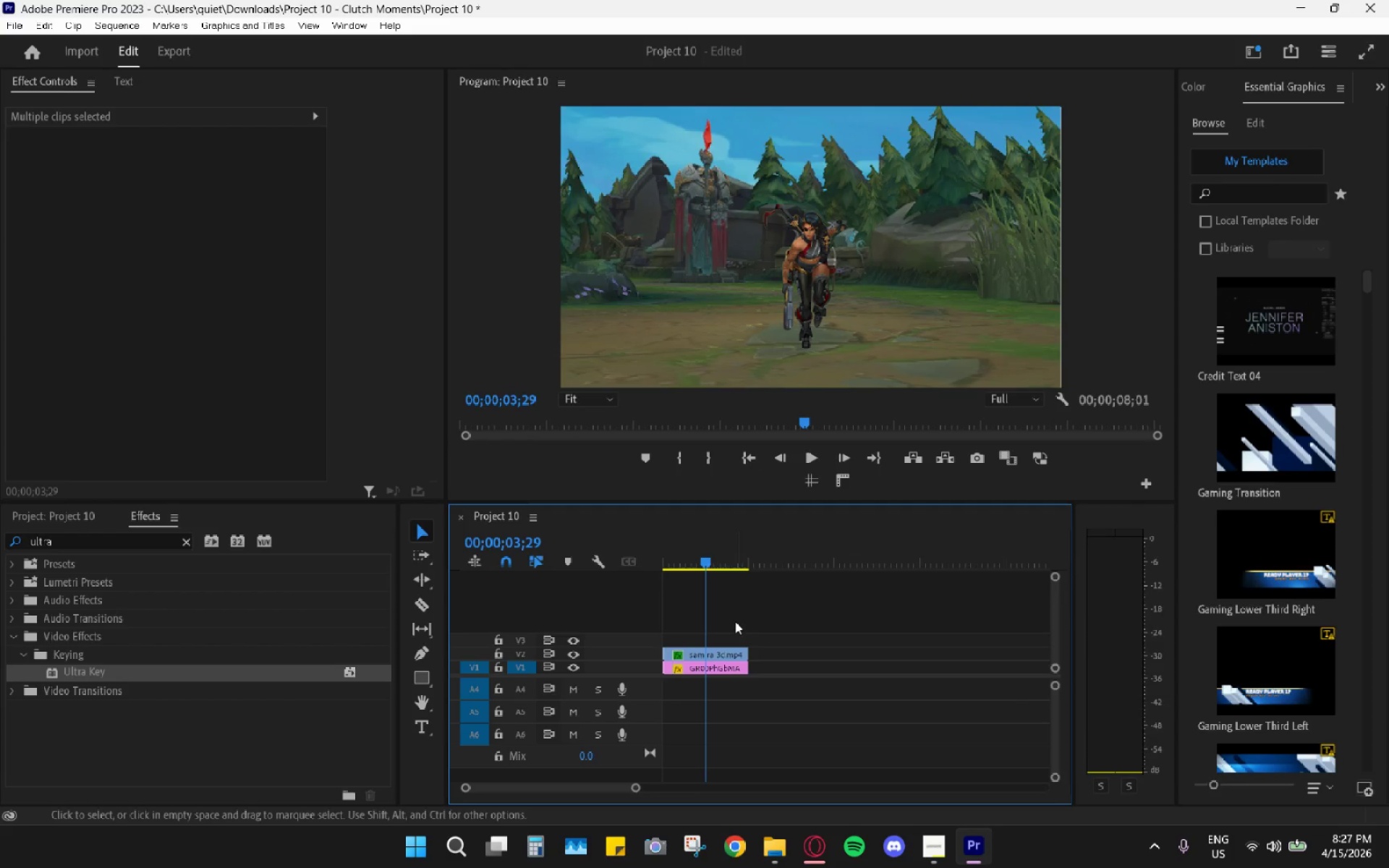 
double_click([723, 651])
 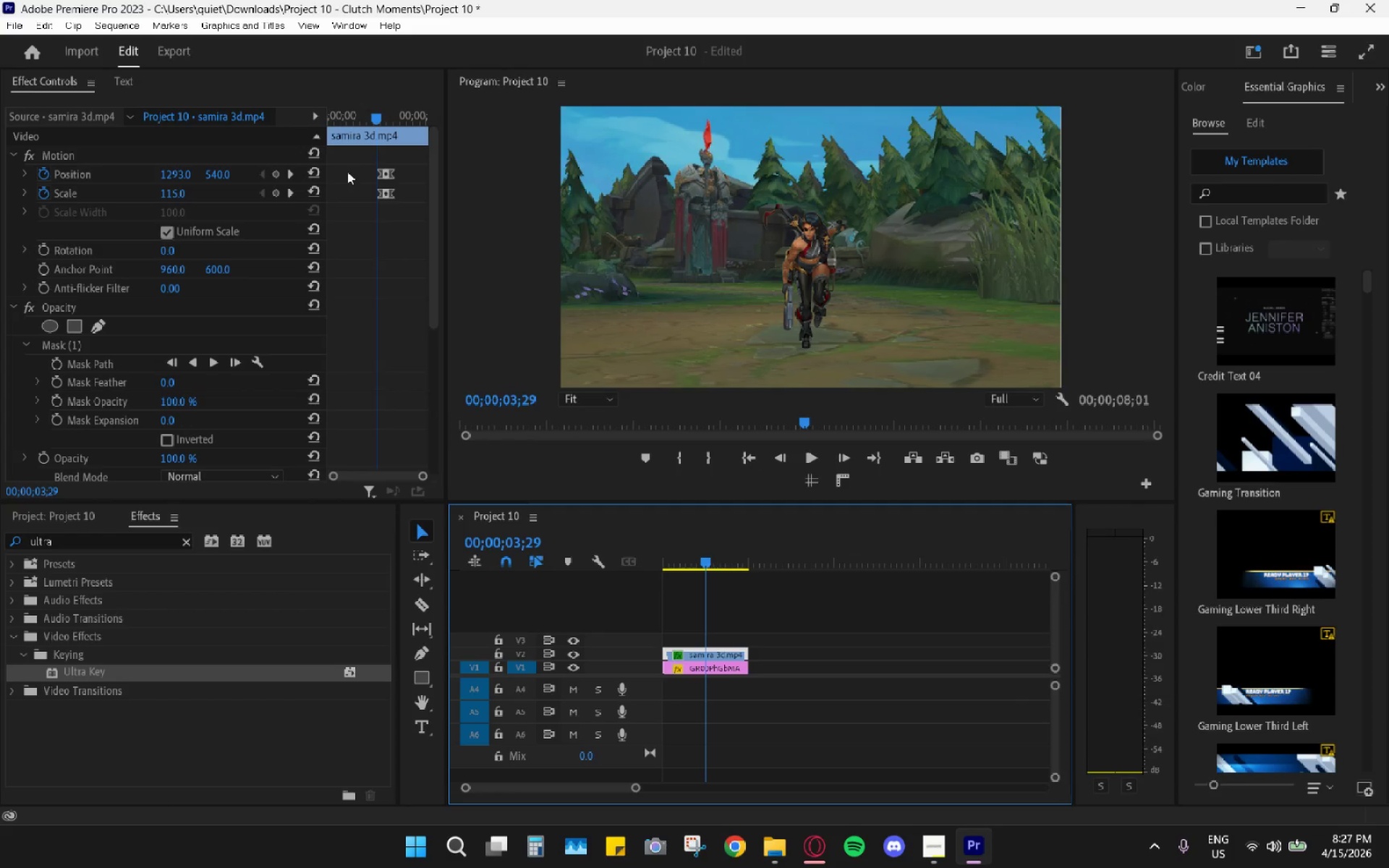 
left_click_drag(start_coordinate=[375, 171], to_coordinate=[349, 173])
 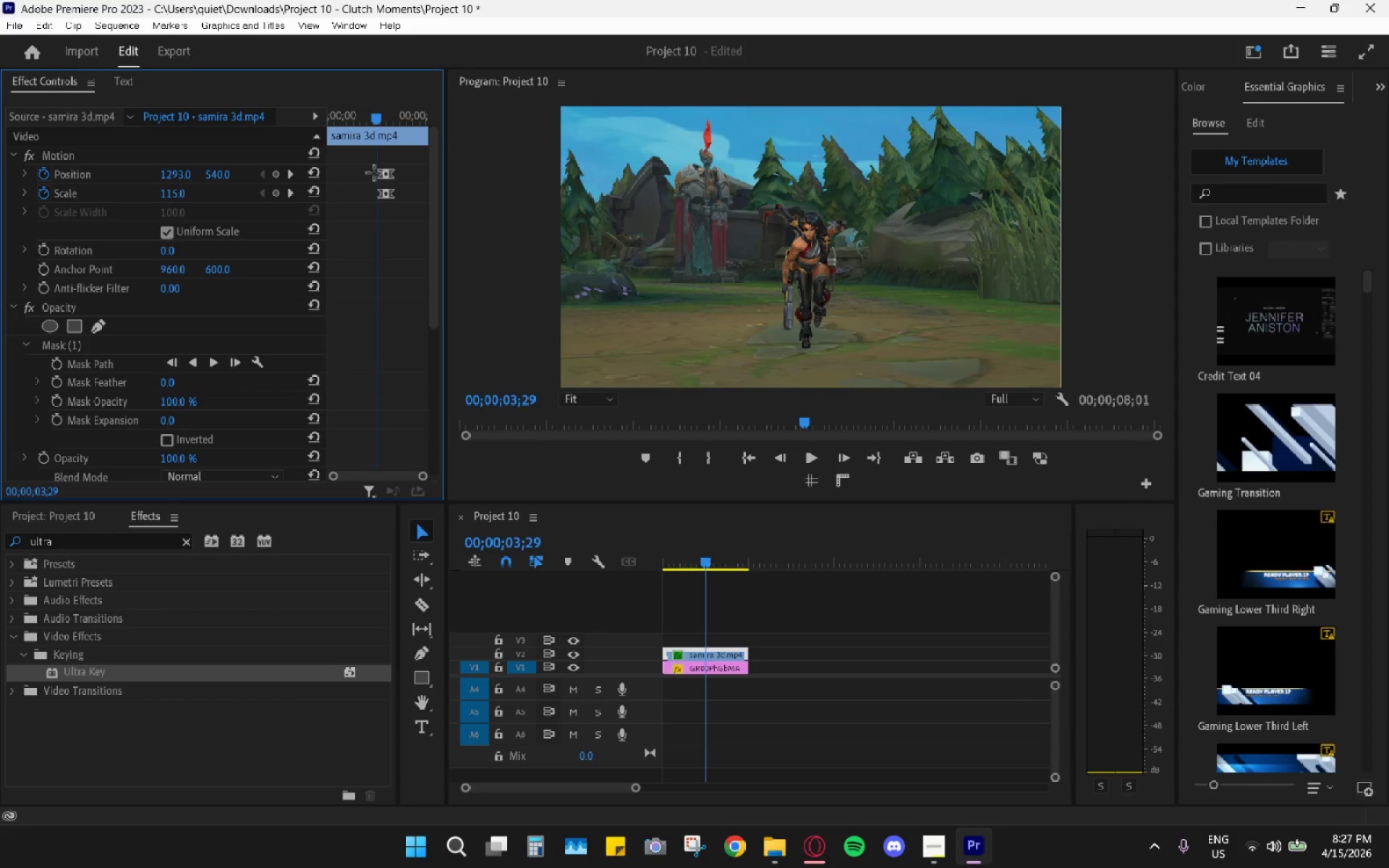 
left_click_drag(start_coordinate=[379, 175], to_coordinate=[310, 179])
 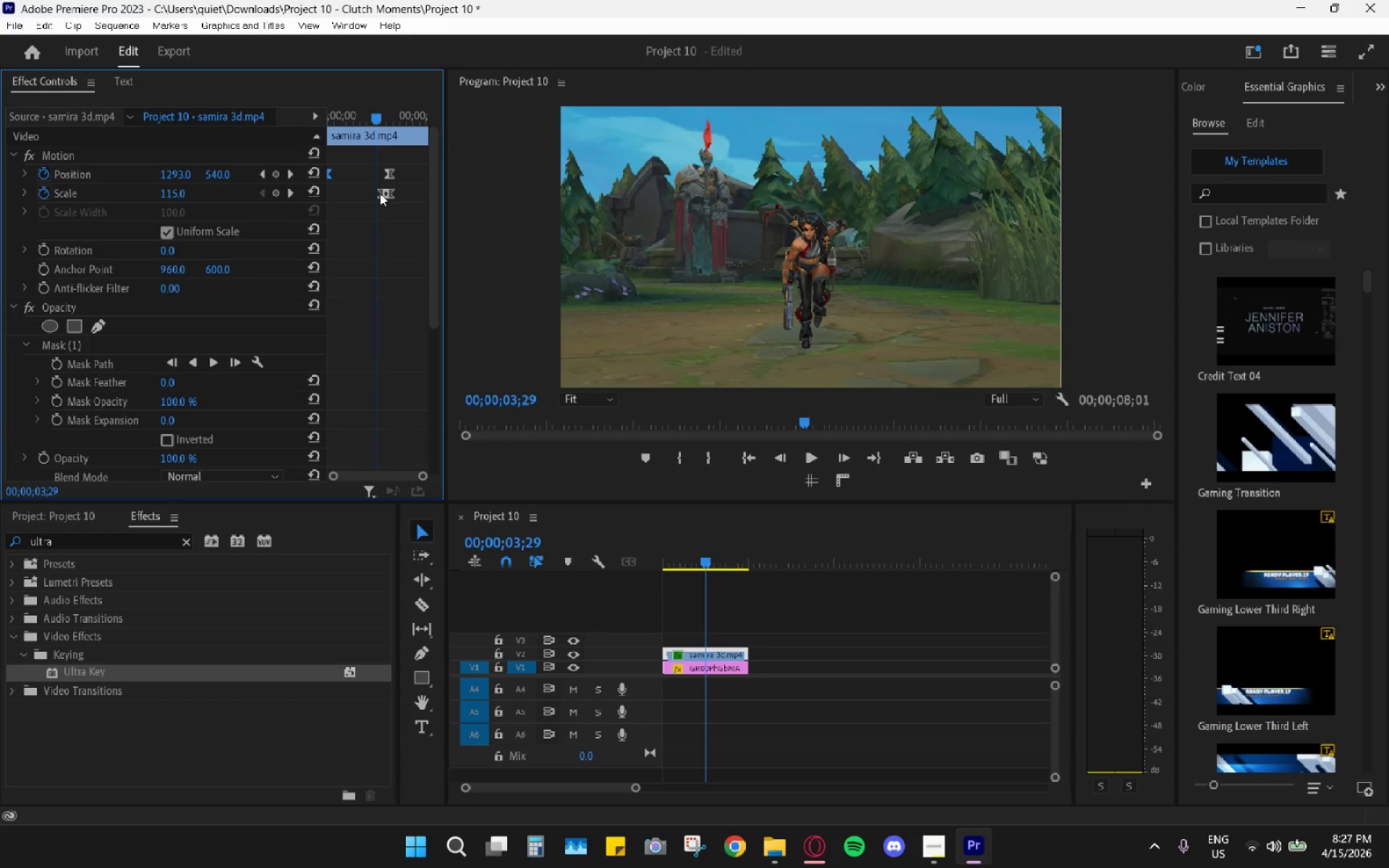 
left_click_drag(start_coordinate=[380, 195], to_coordinate=[266, 204])
 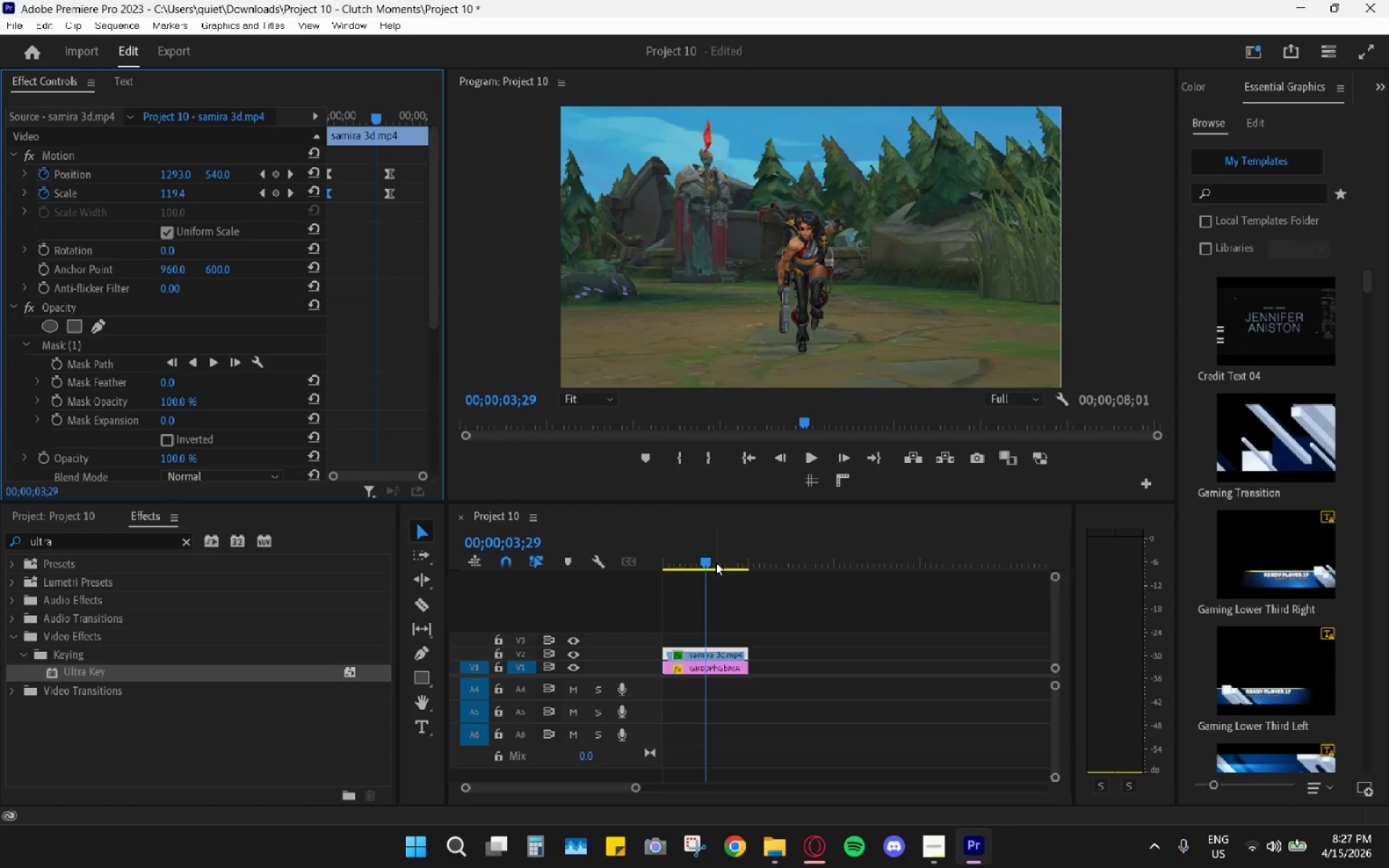 
left_click_drag(start_coordinate=[711, 561], to_coordinate=[608, 565])
 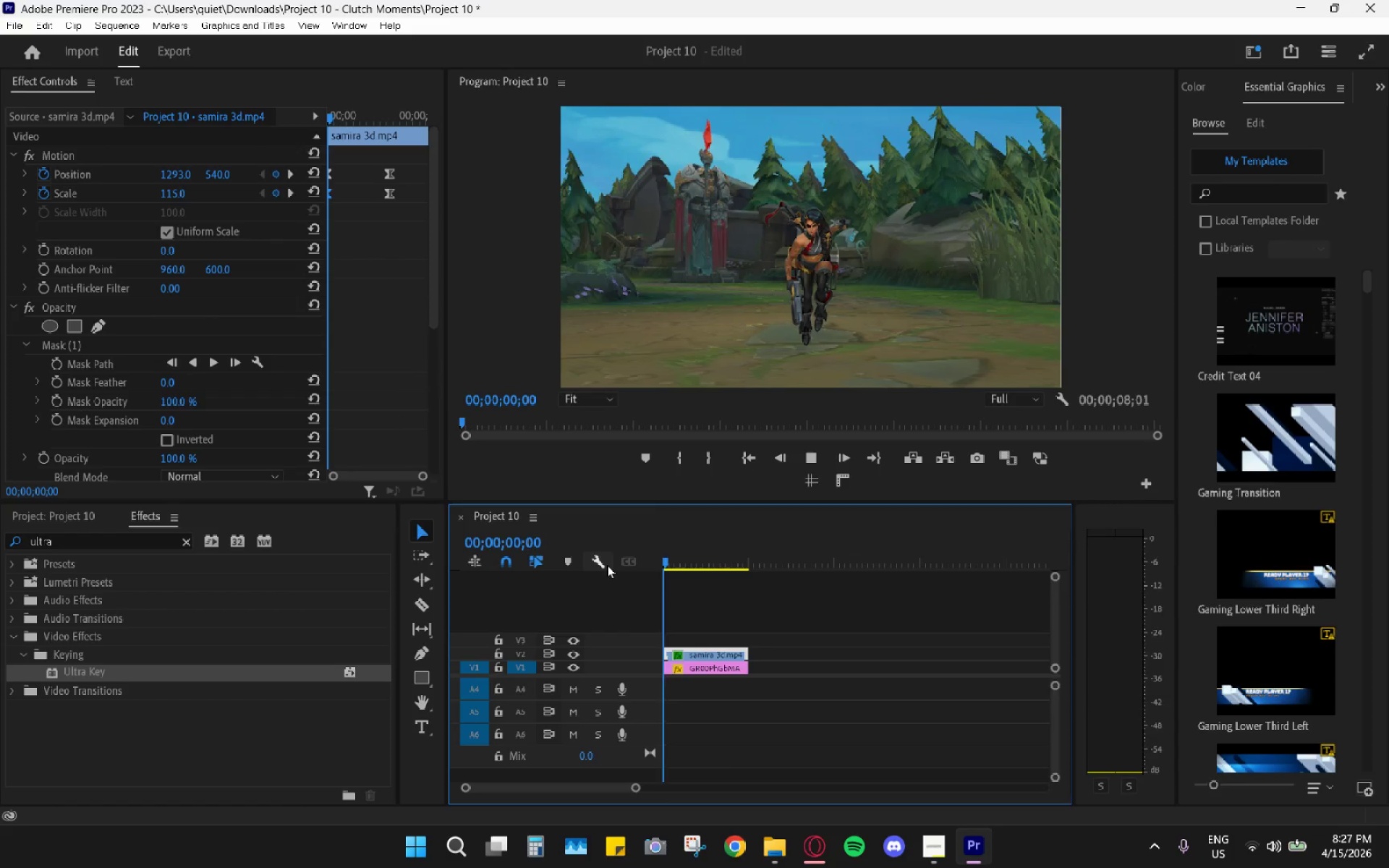 
key(Space)
 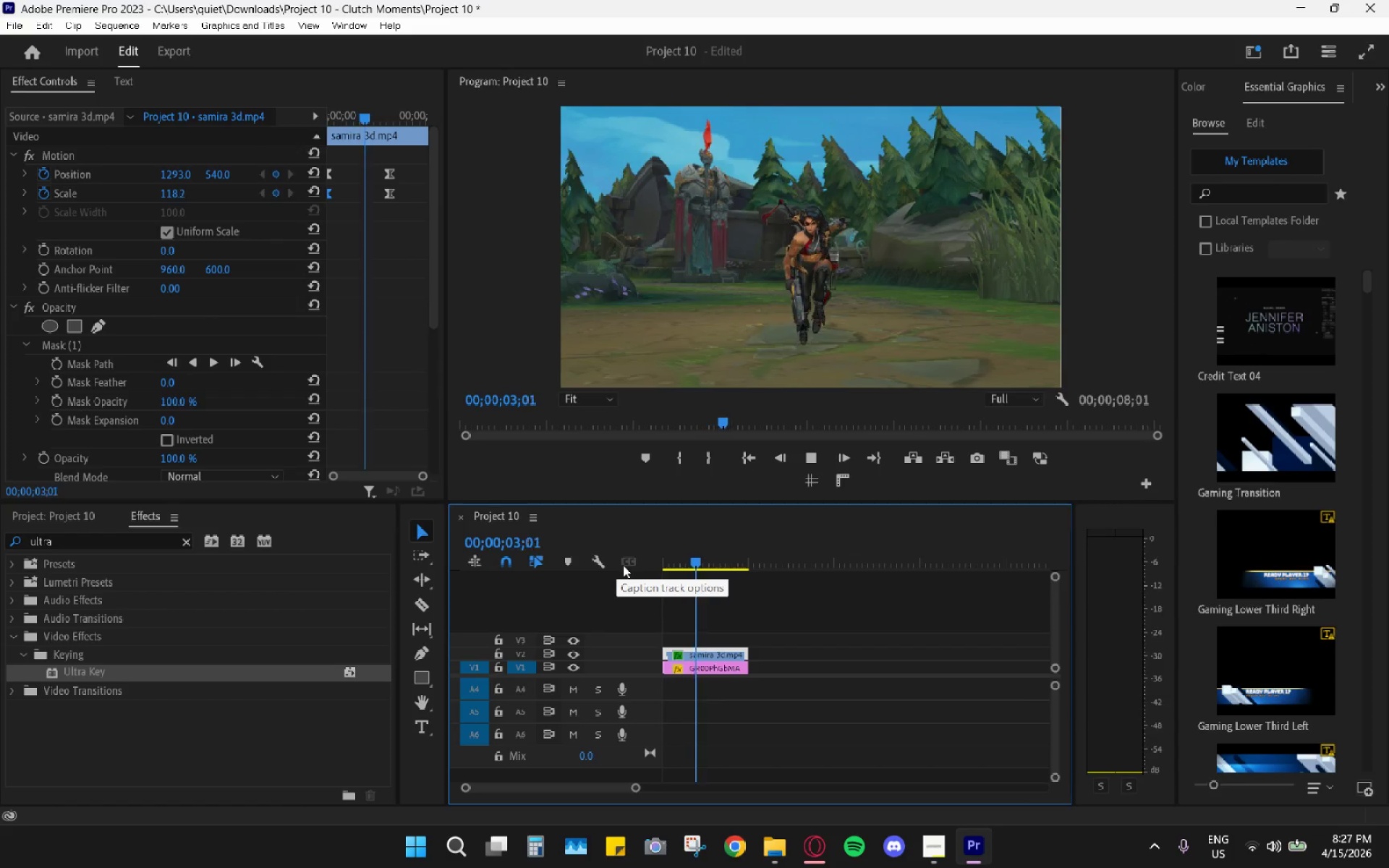 
key(Space)
 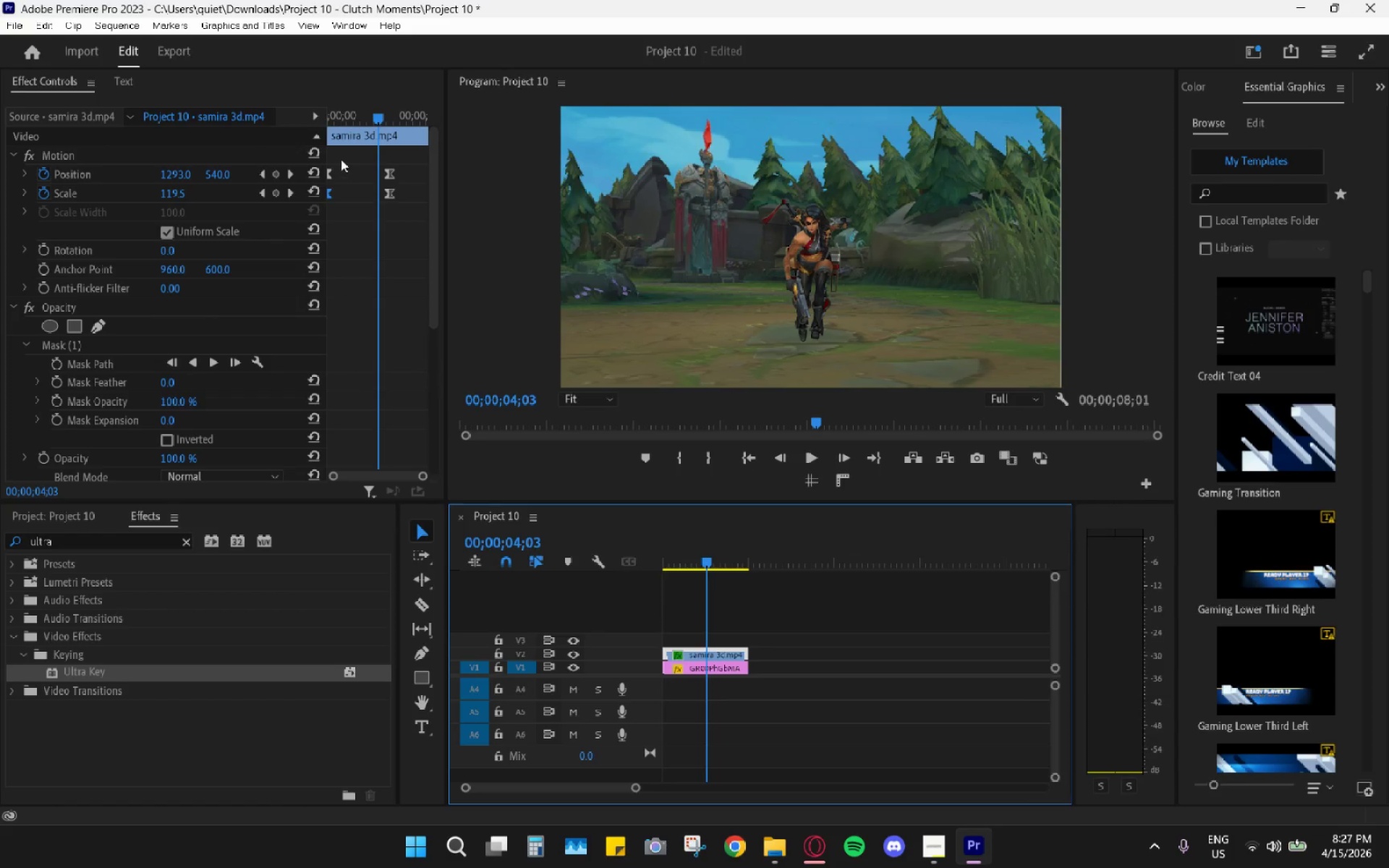 
left_click([342, 152])
 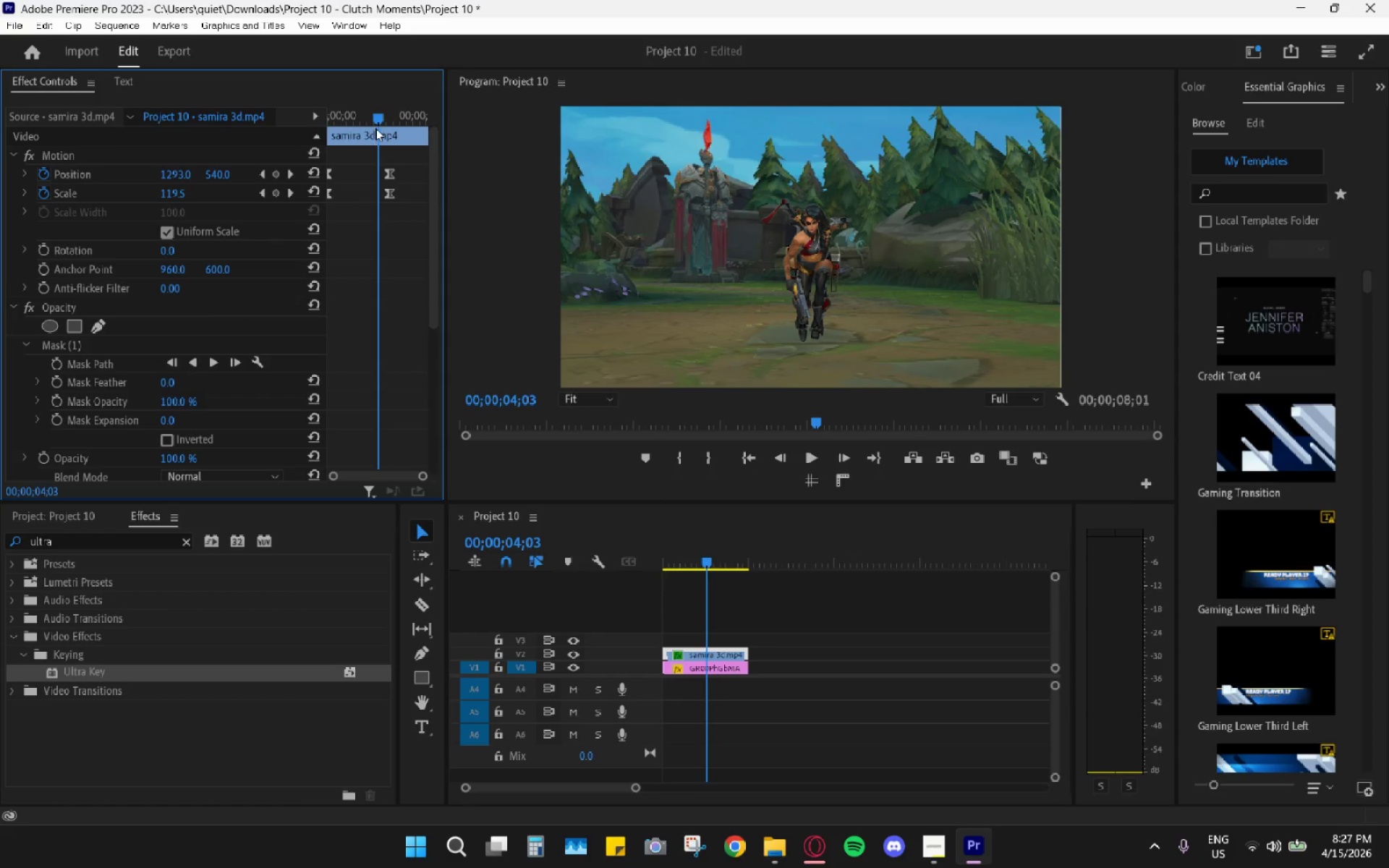 
left_click_drag(start_coordinate=[378, 115], to_coordinate=[349, 114])
 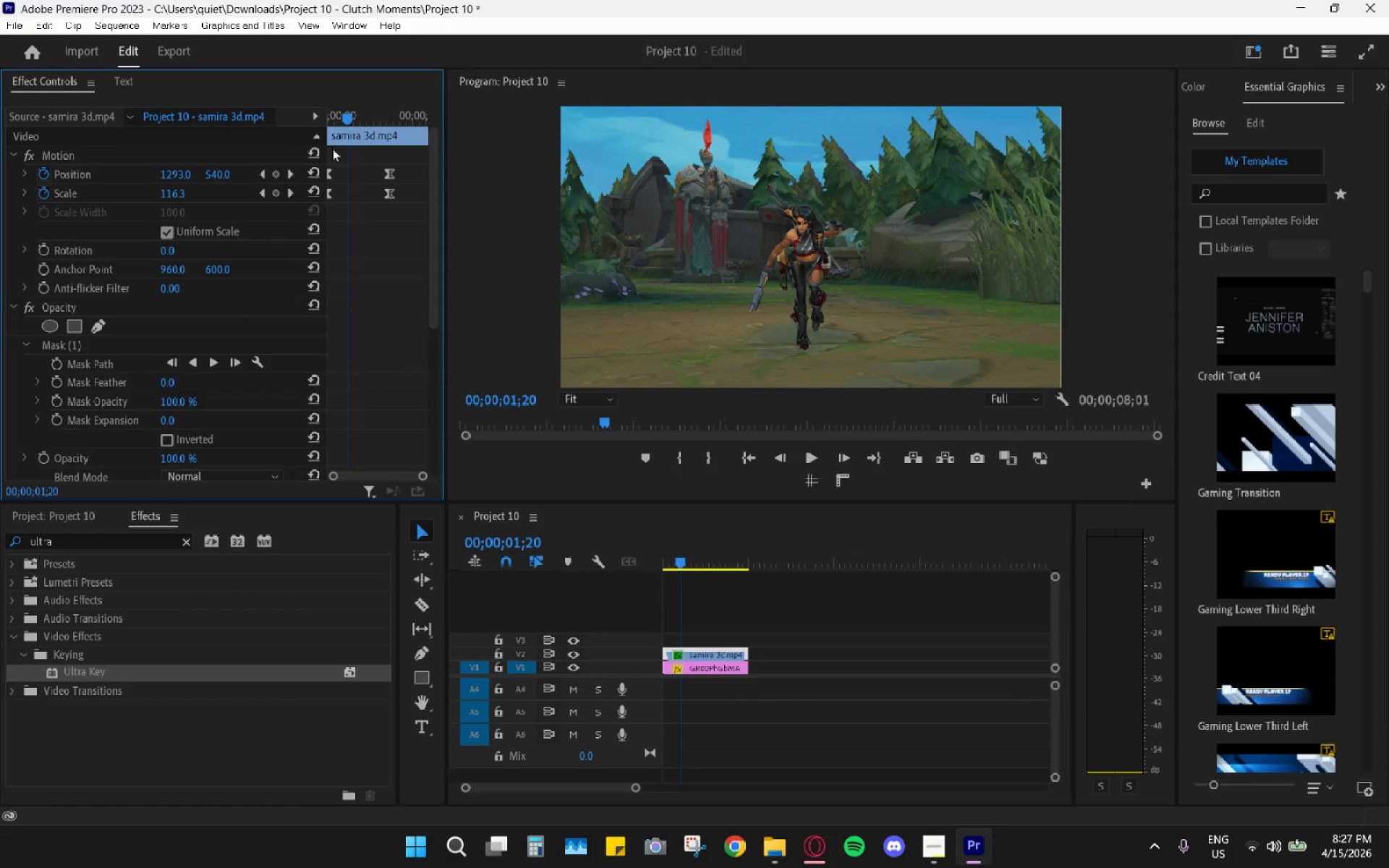 
left_click_drag(start_coordinate=[338, 158], to_coordinate=[288, 250])
 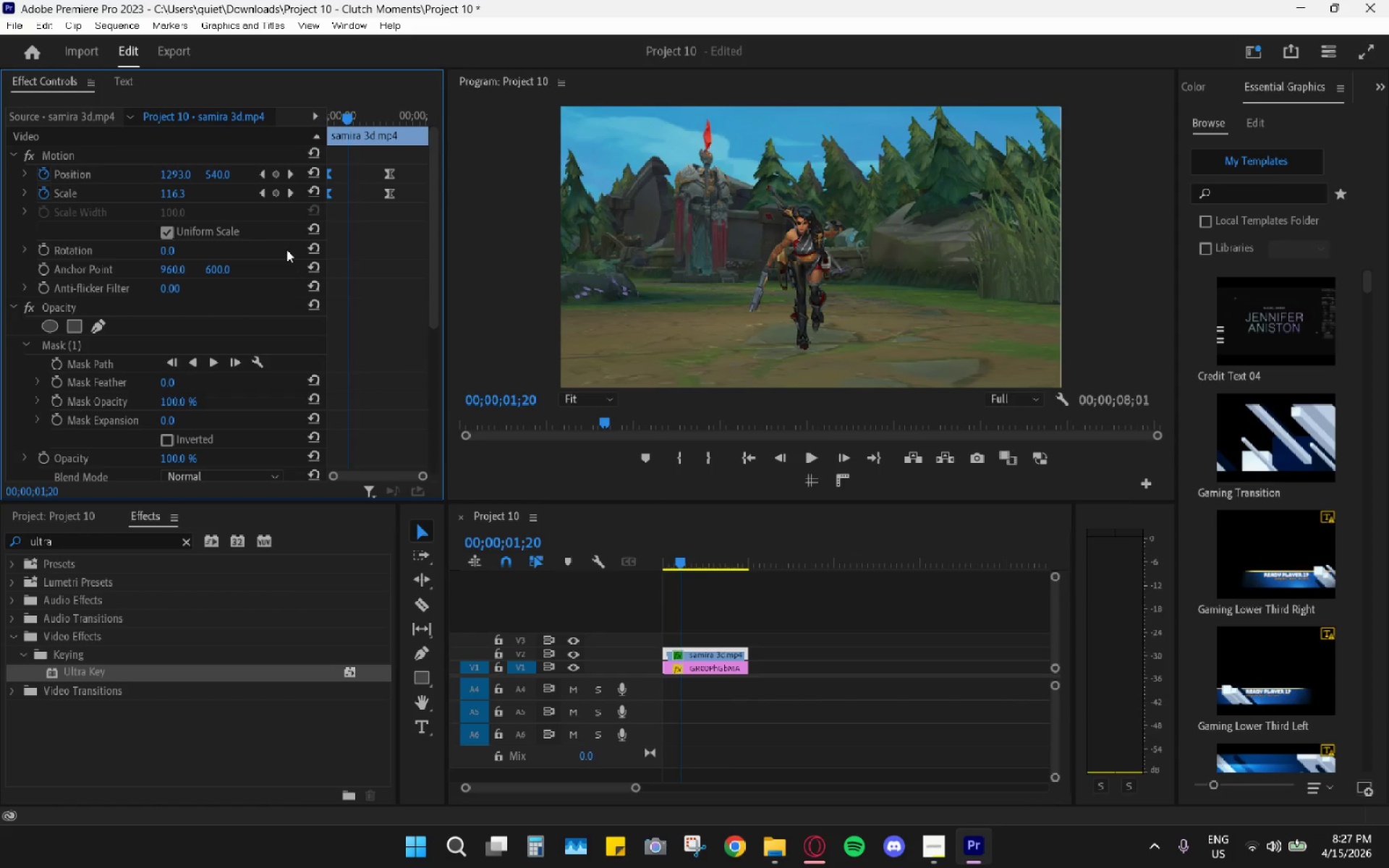 
key(H)
 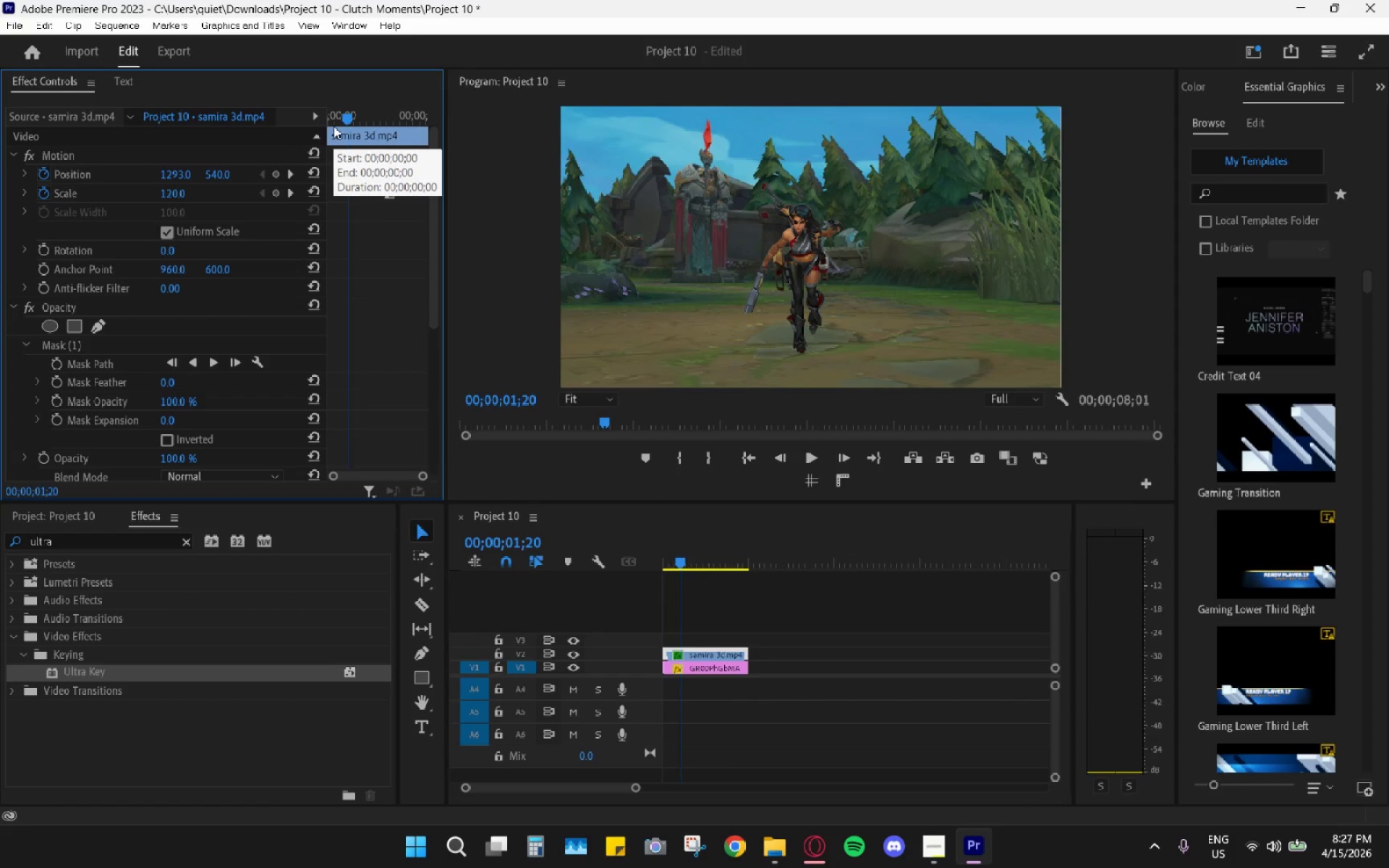 
left_click_drag(start_coordinate=[346, 115], to_coordinate=[329, 110])
 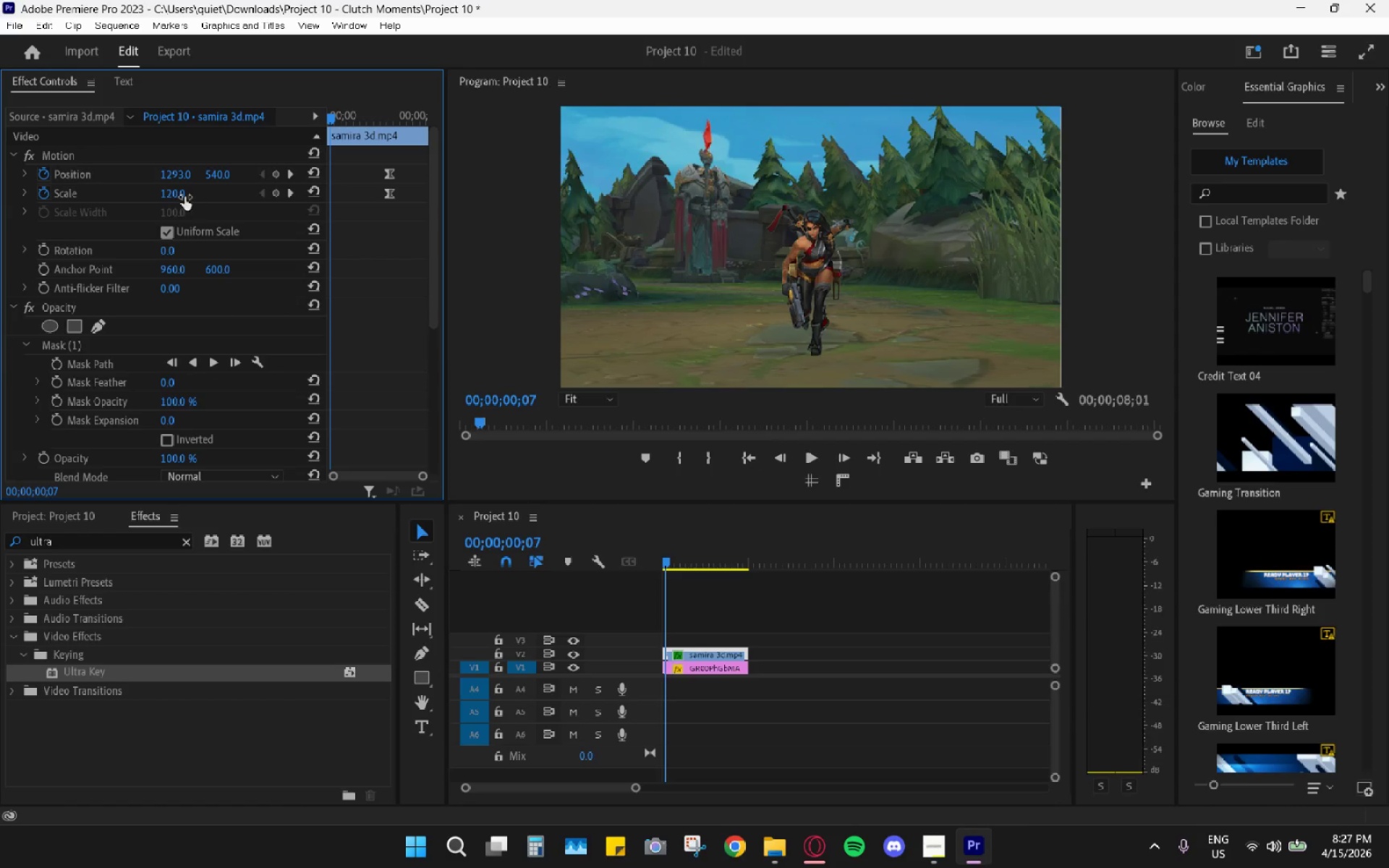 
left_click([176, 193])
 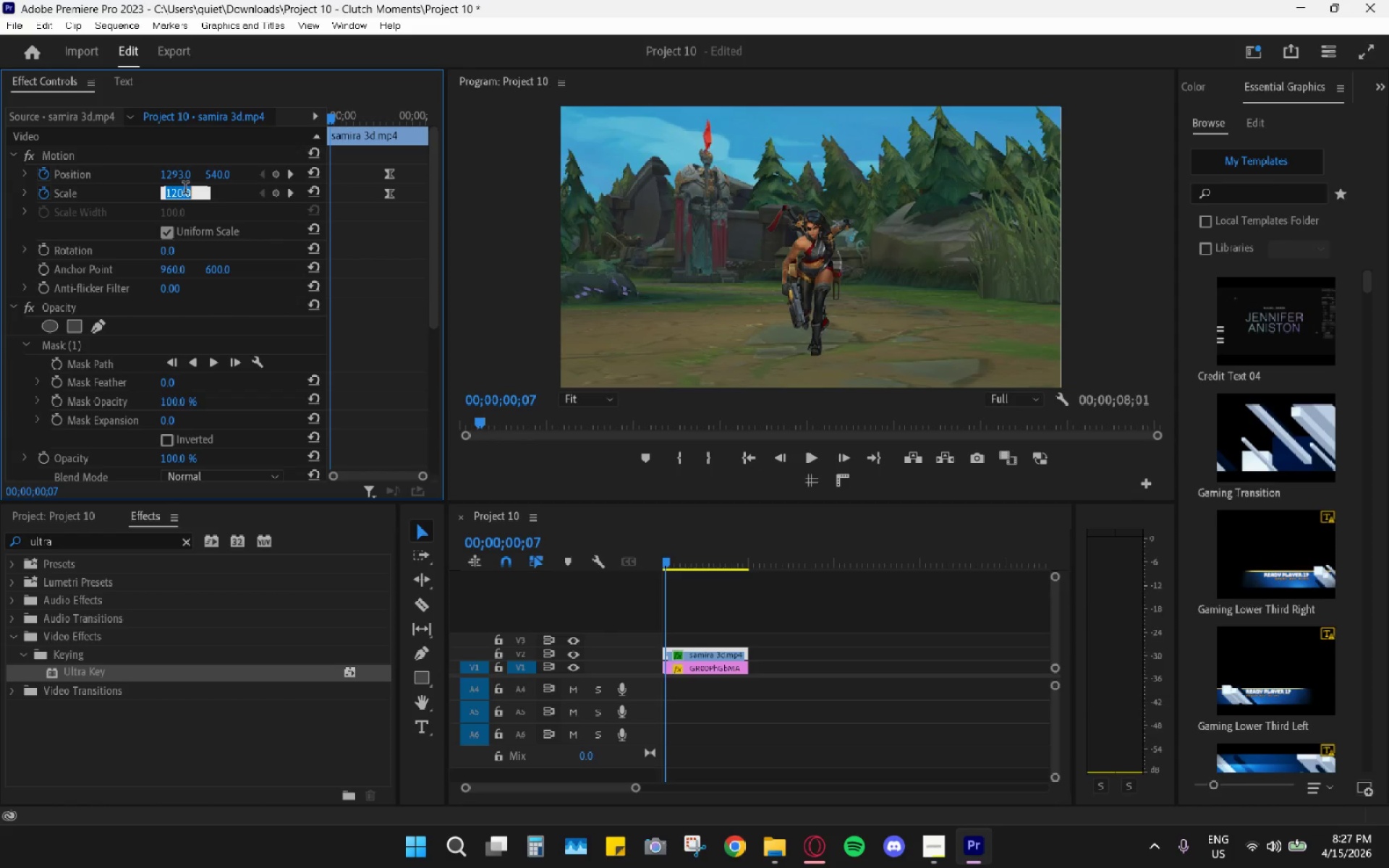 
key(Numpad1)
 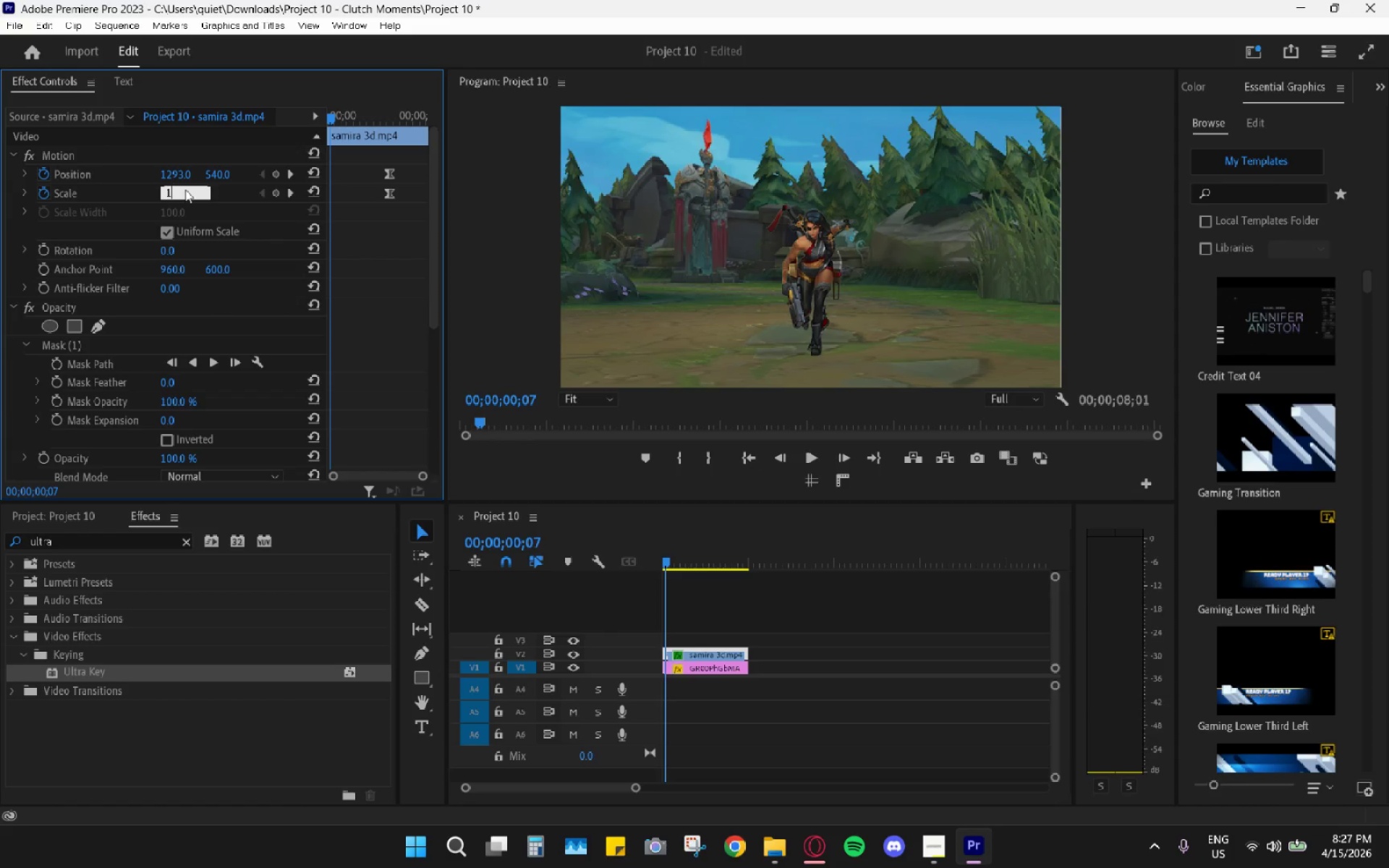 
key(Numpad1)
 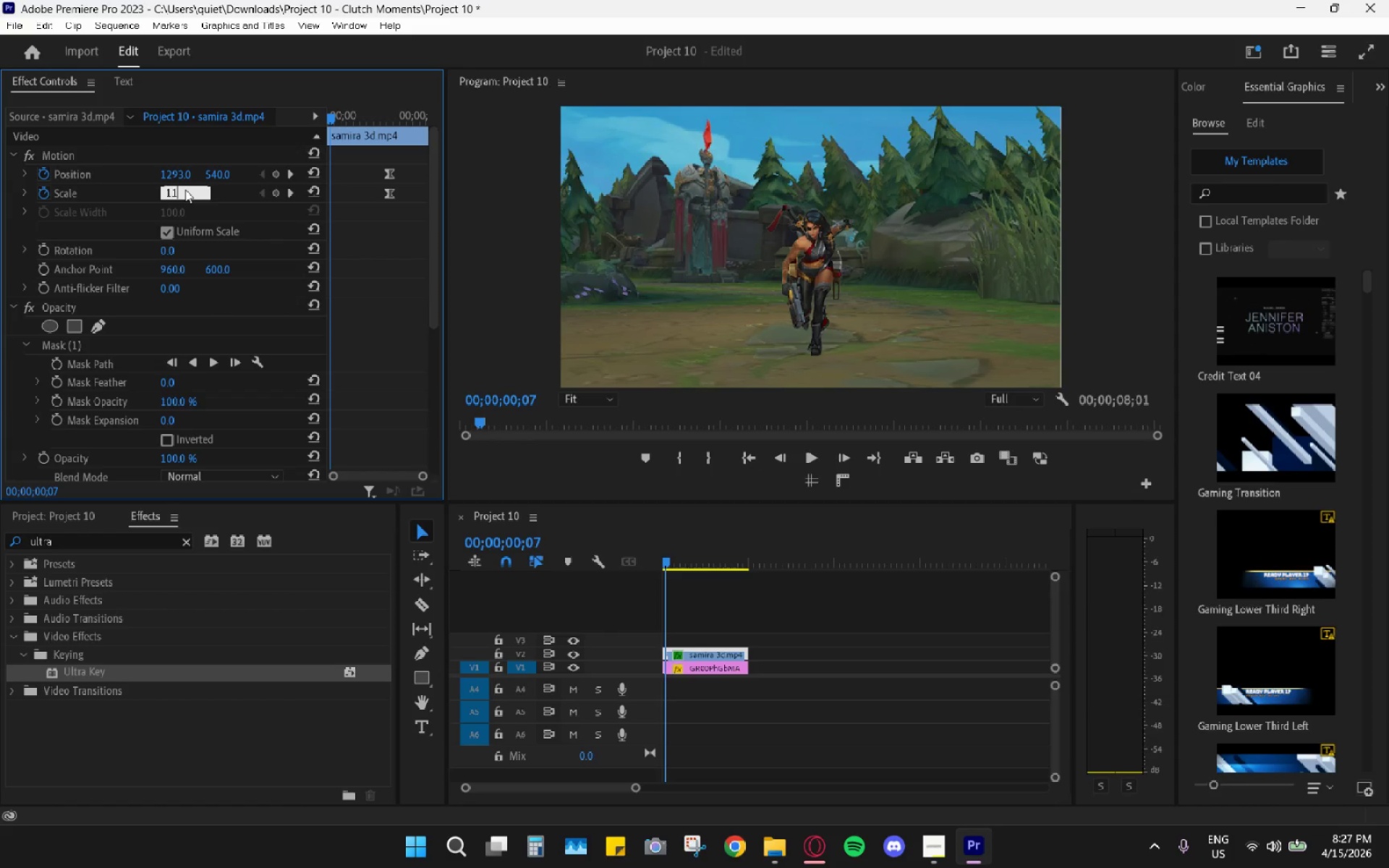 
key(Numpad0)
 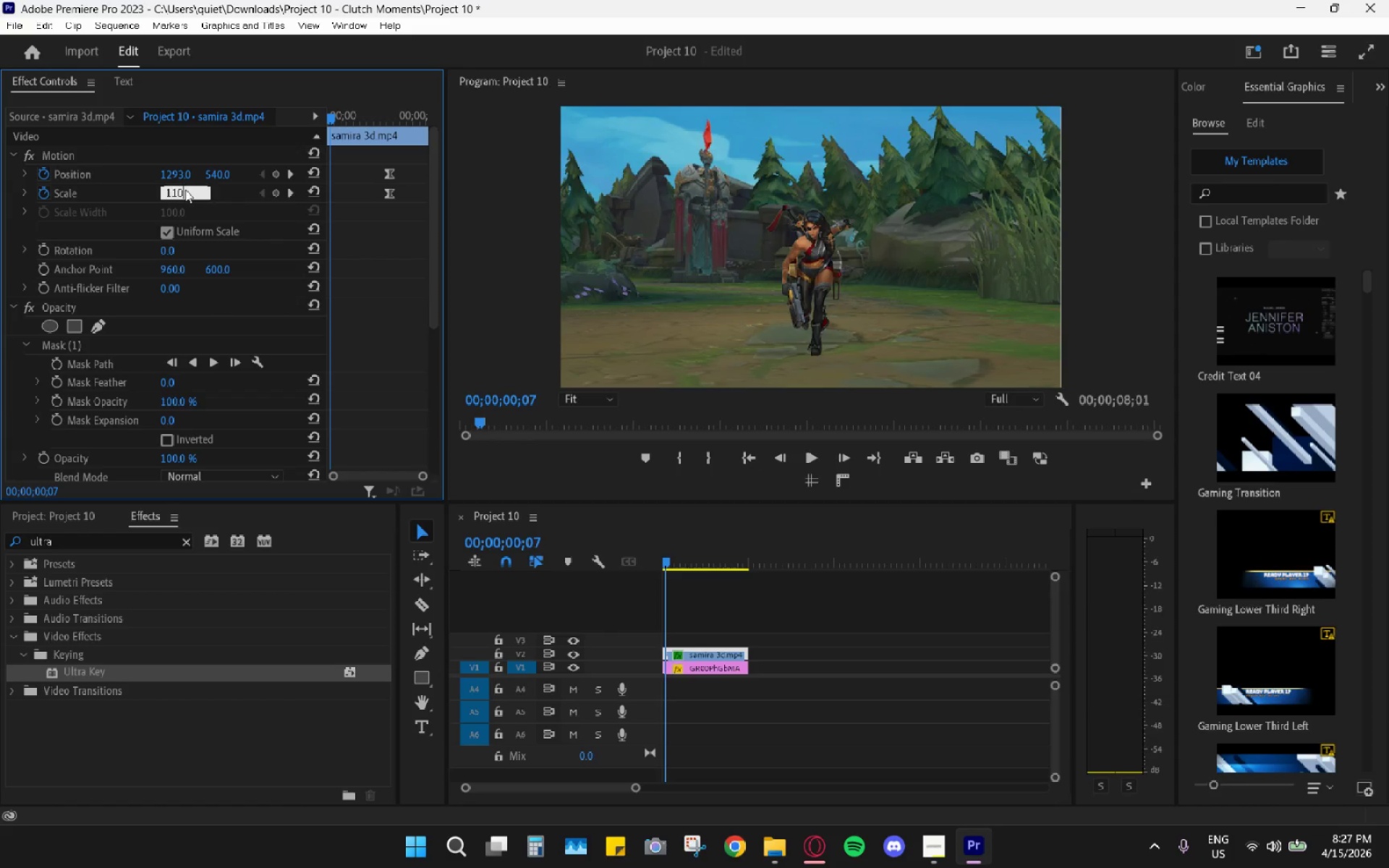 
key(Enter)
 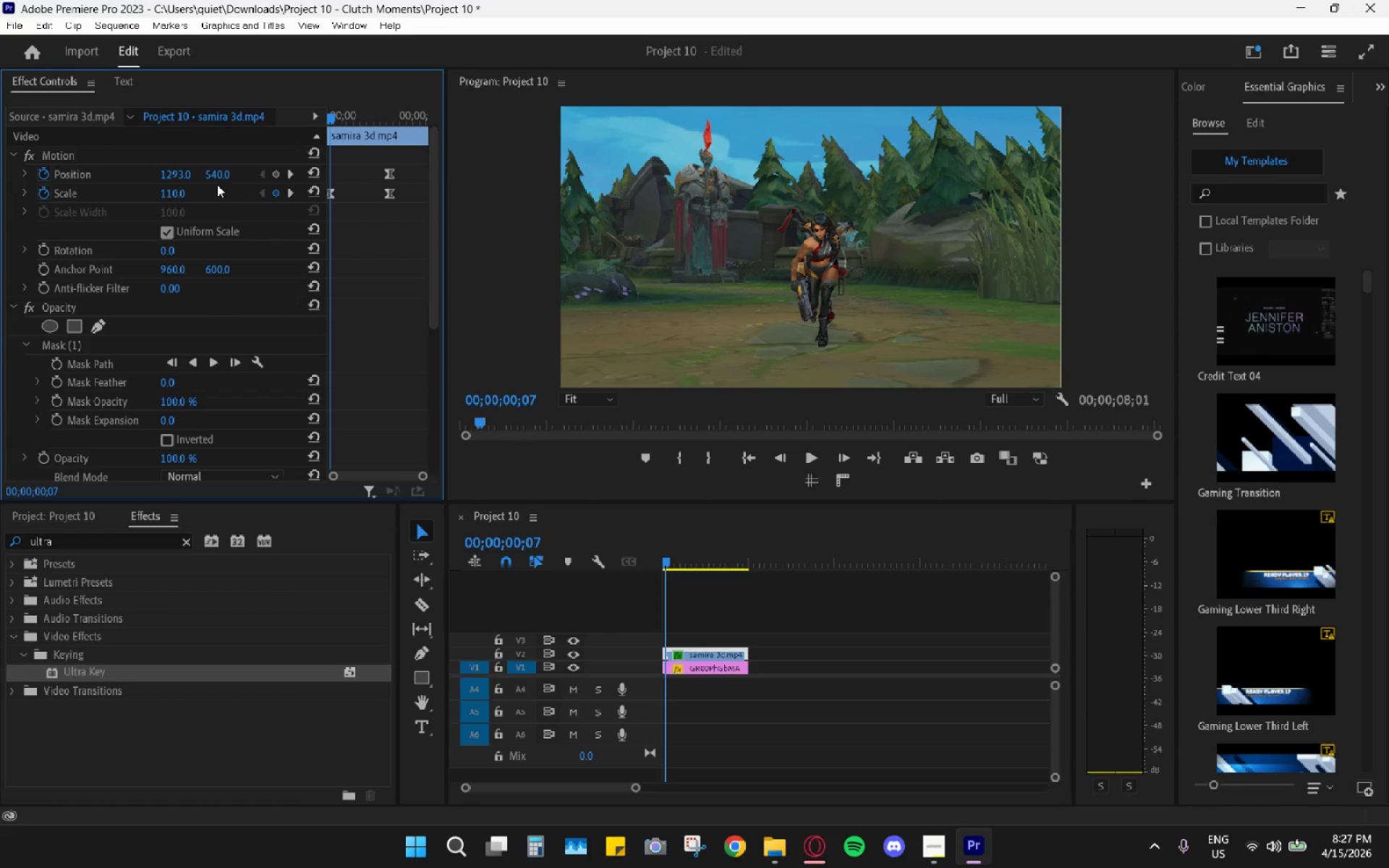 
key(Control+ControlLeft)
 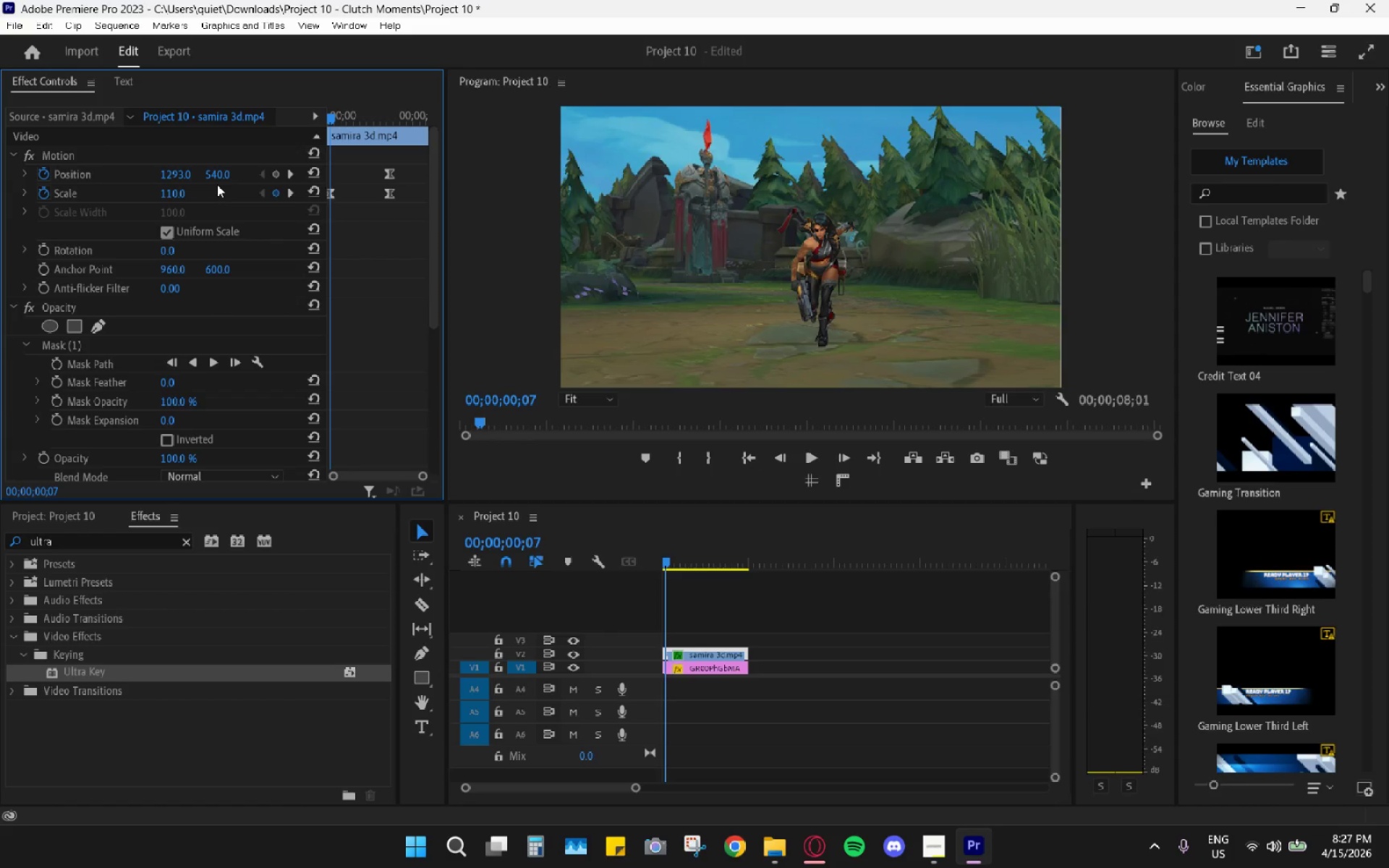 
key(Control+Z)
 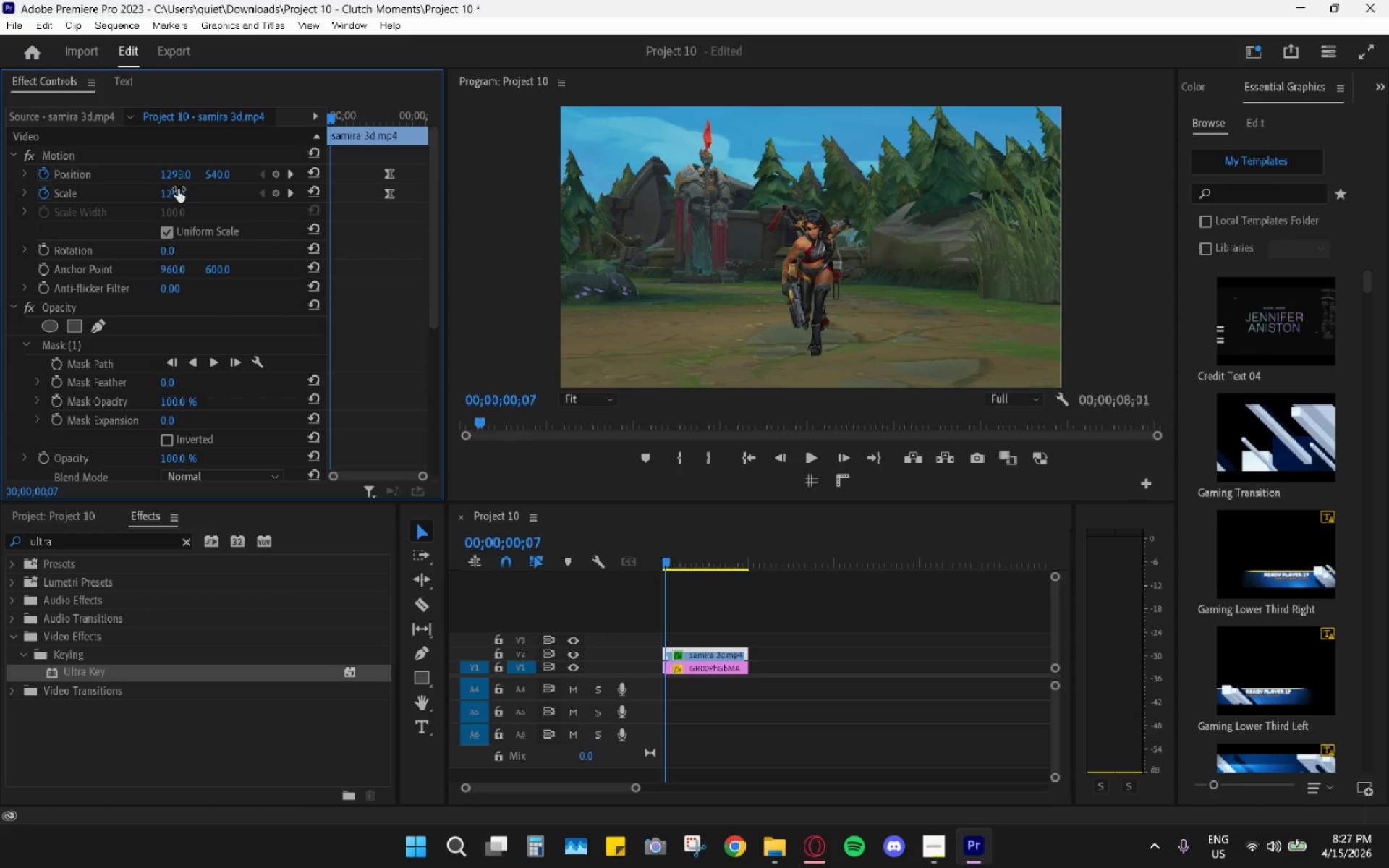 
left_click([177, 190])
 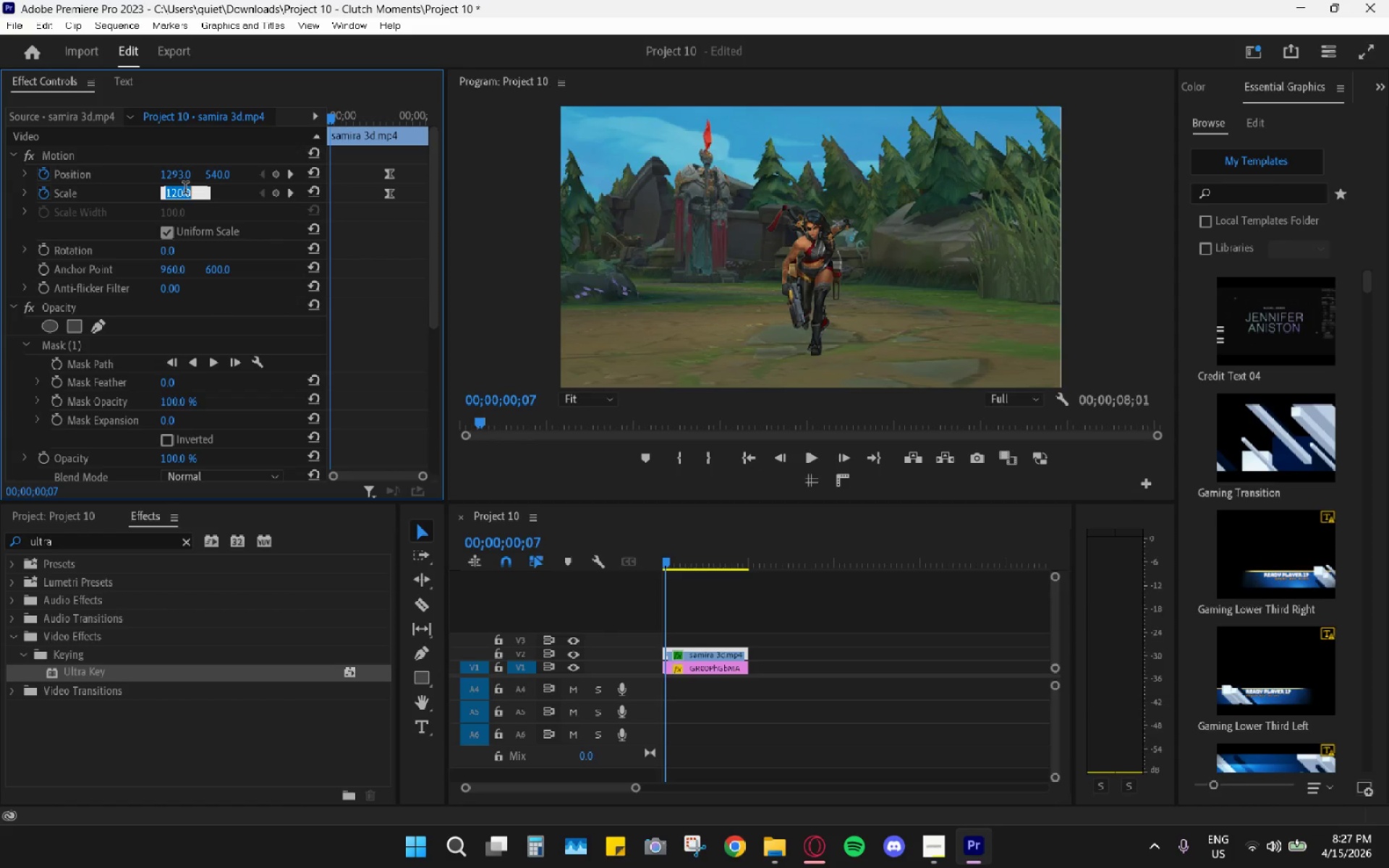 
key(Numpad1)
 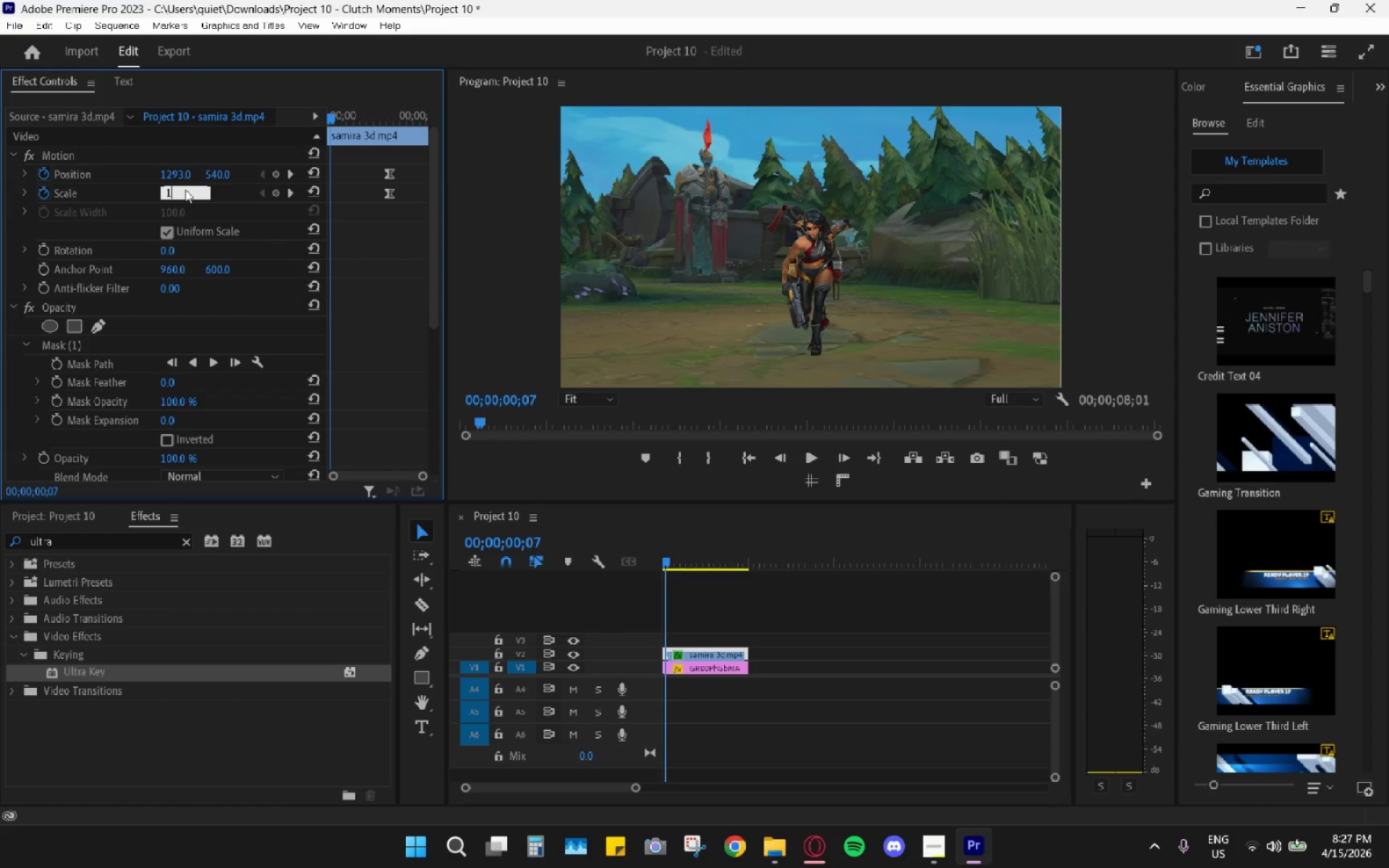 
key(Numpad0)
 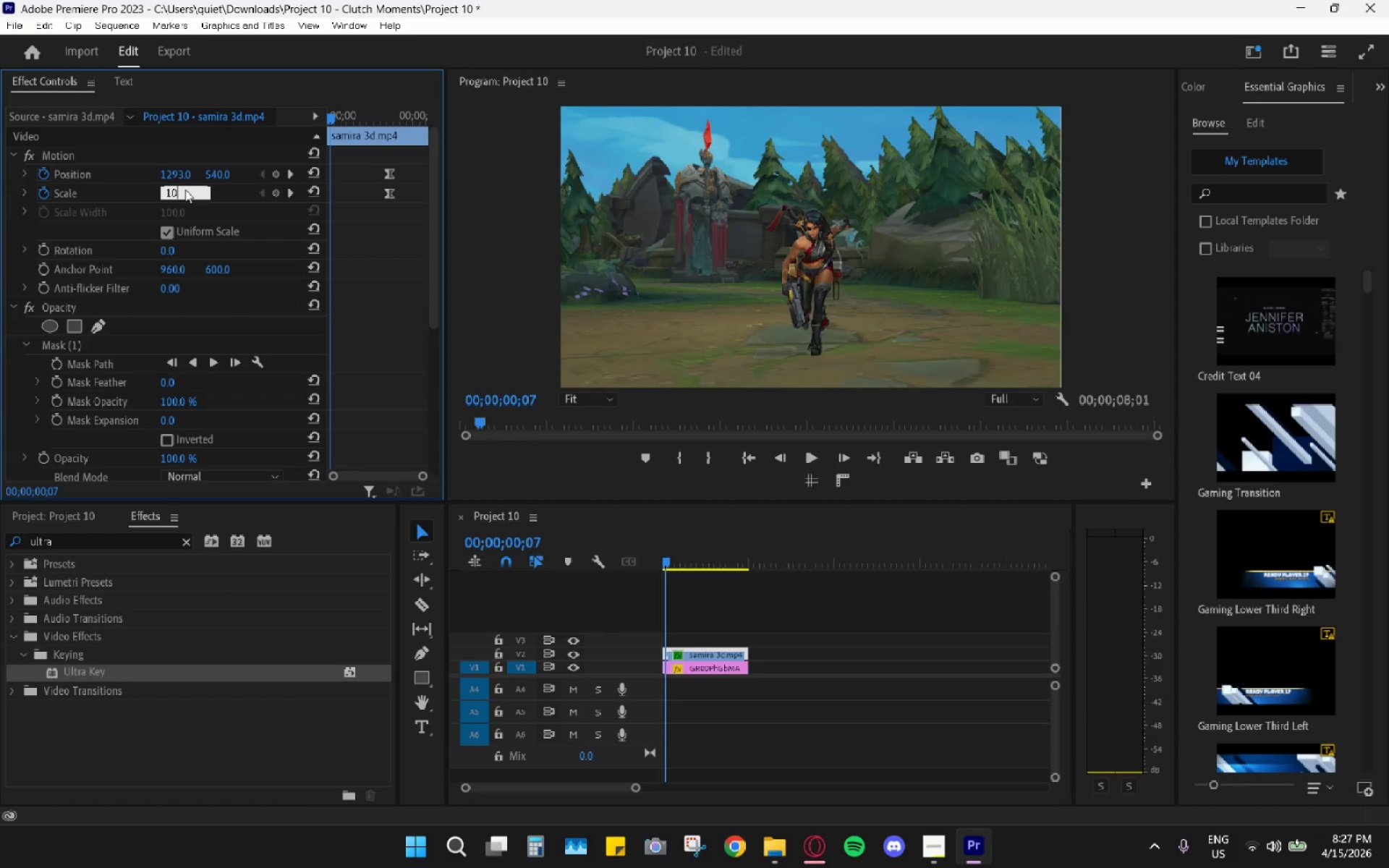 
key(Numpad5)
 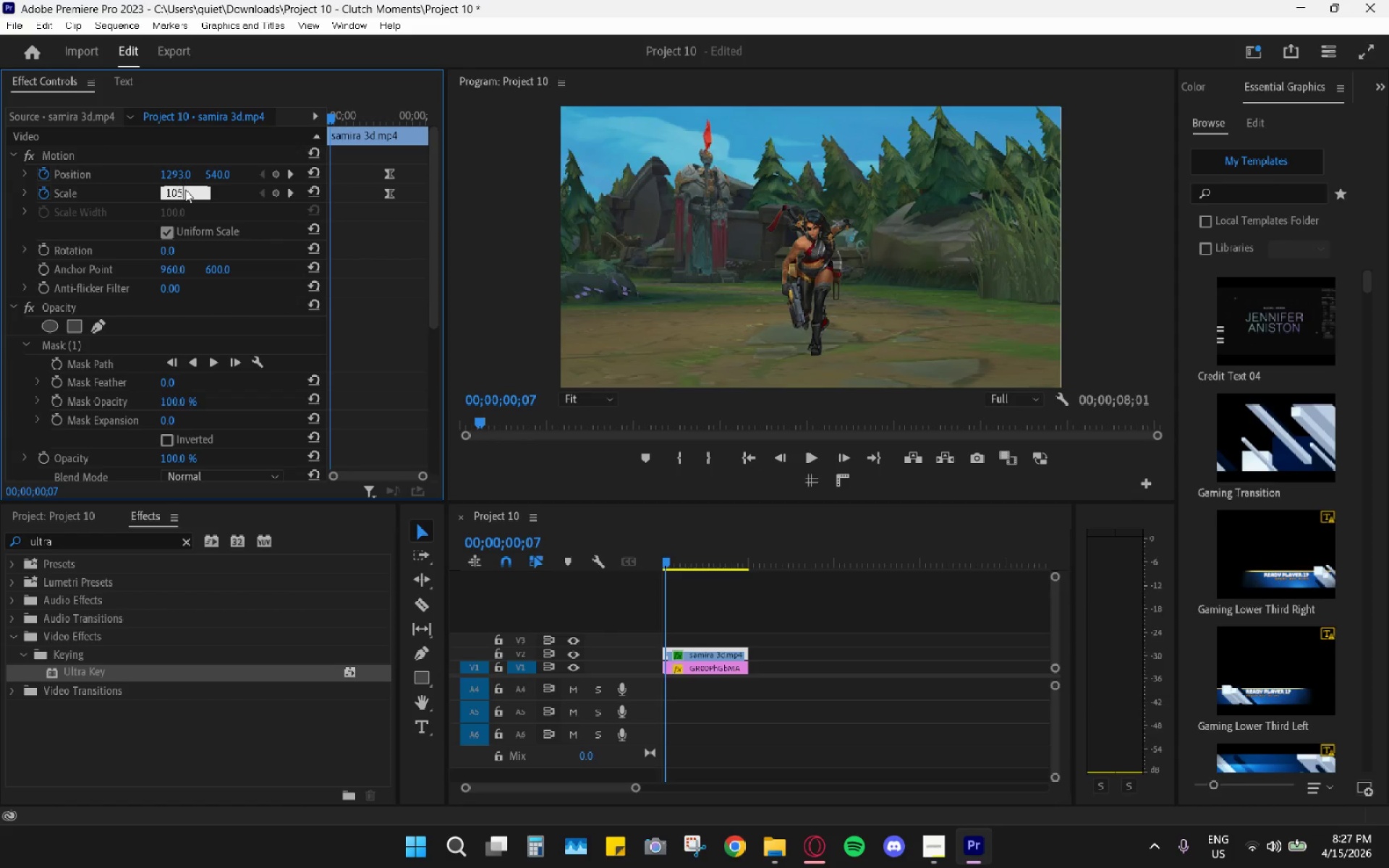 
key(Enter)
 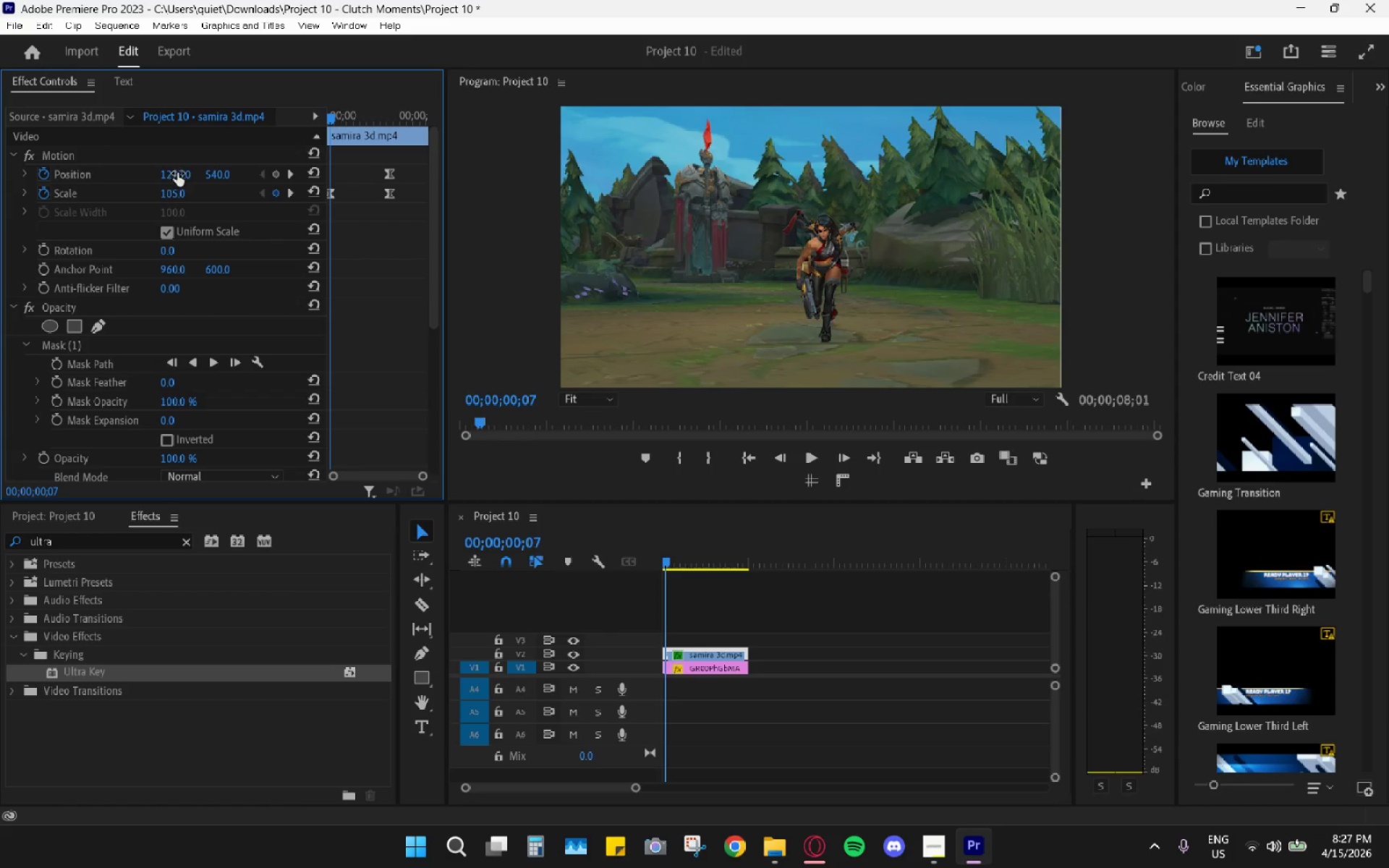 
left_click_drag(start_coordinate=[332, 190], to_coordinate=[287, 200])
 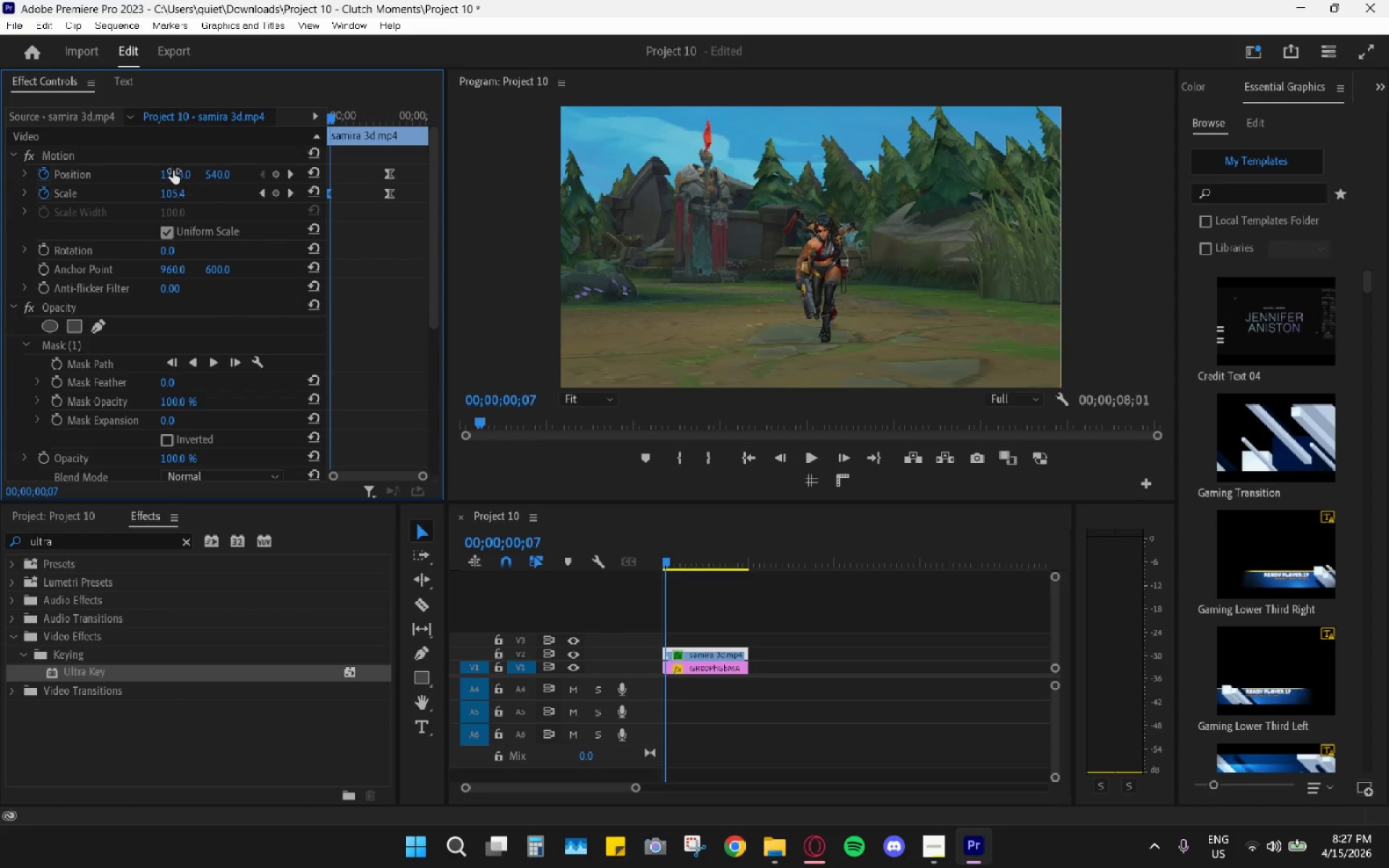 
left_click_drag(start_coordinate=[173, 171], to_coordinate=[109, 166])
 